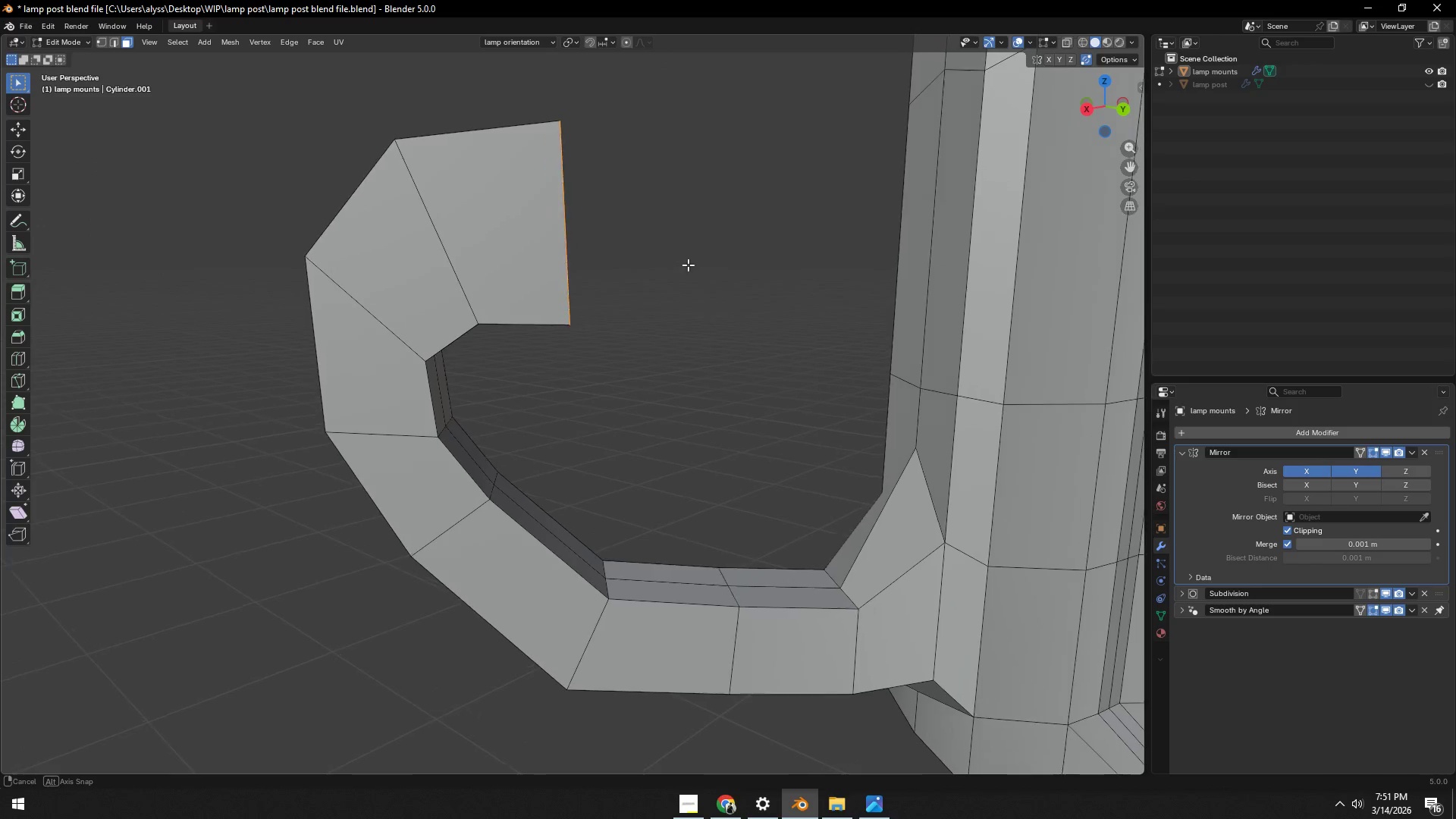 
key(E)
 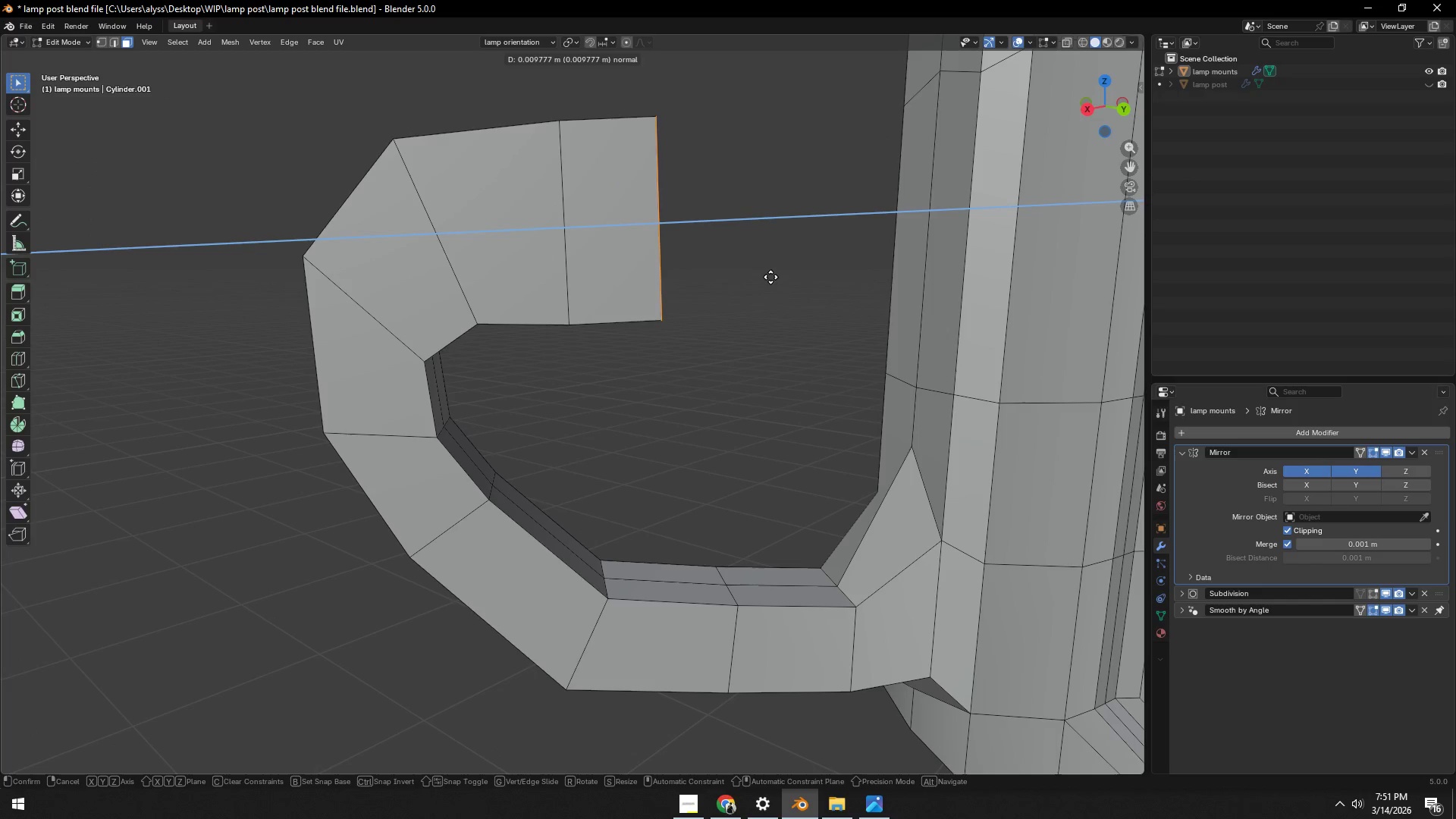 
left_click([753, 275])
 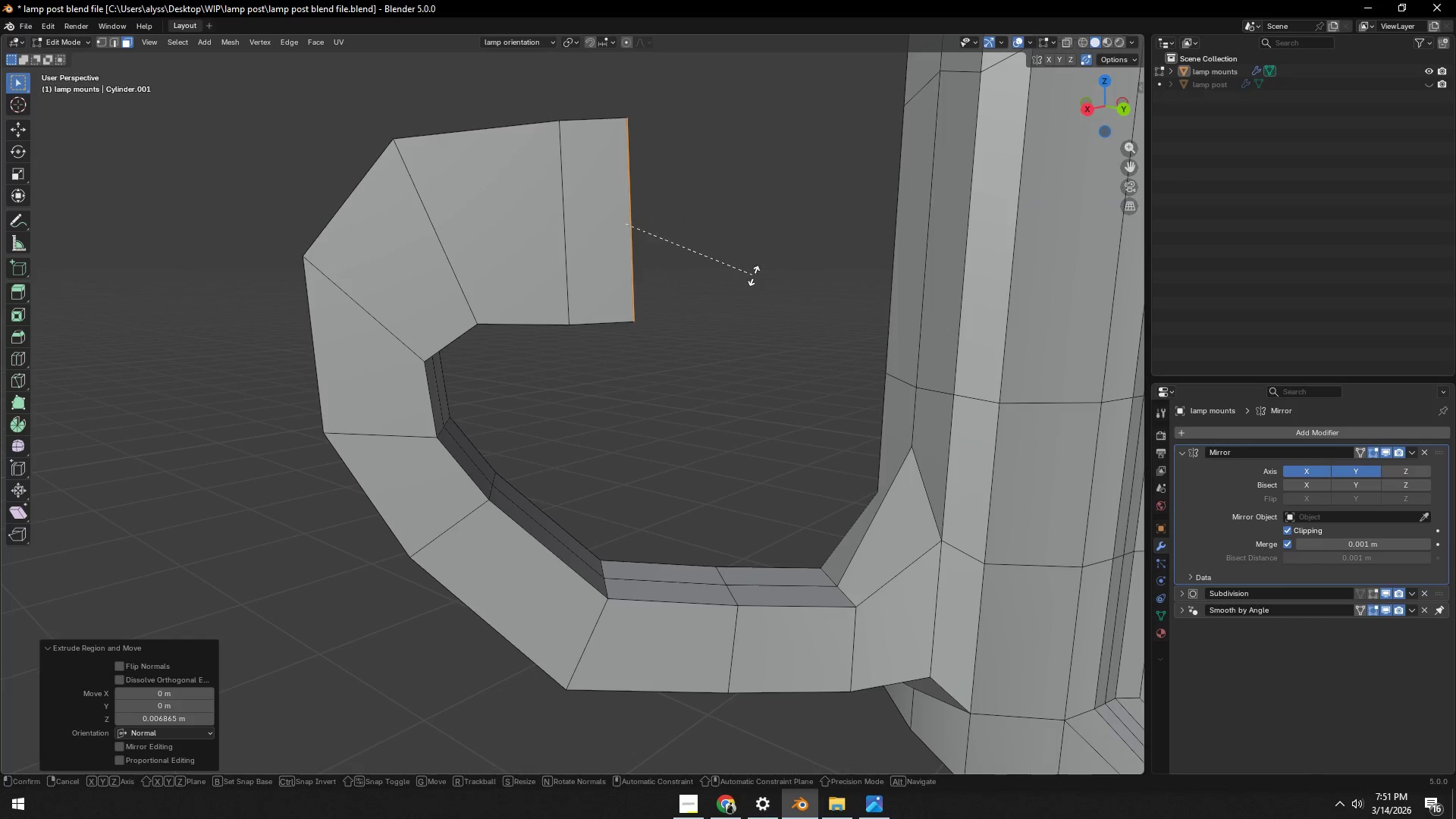 
key(R)
 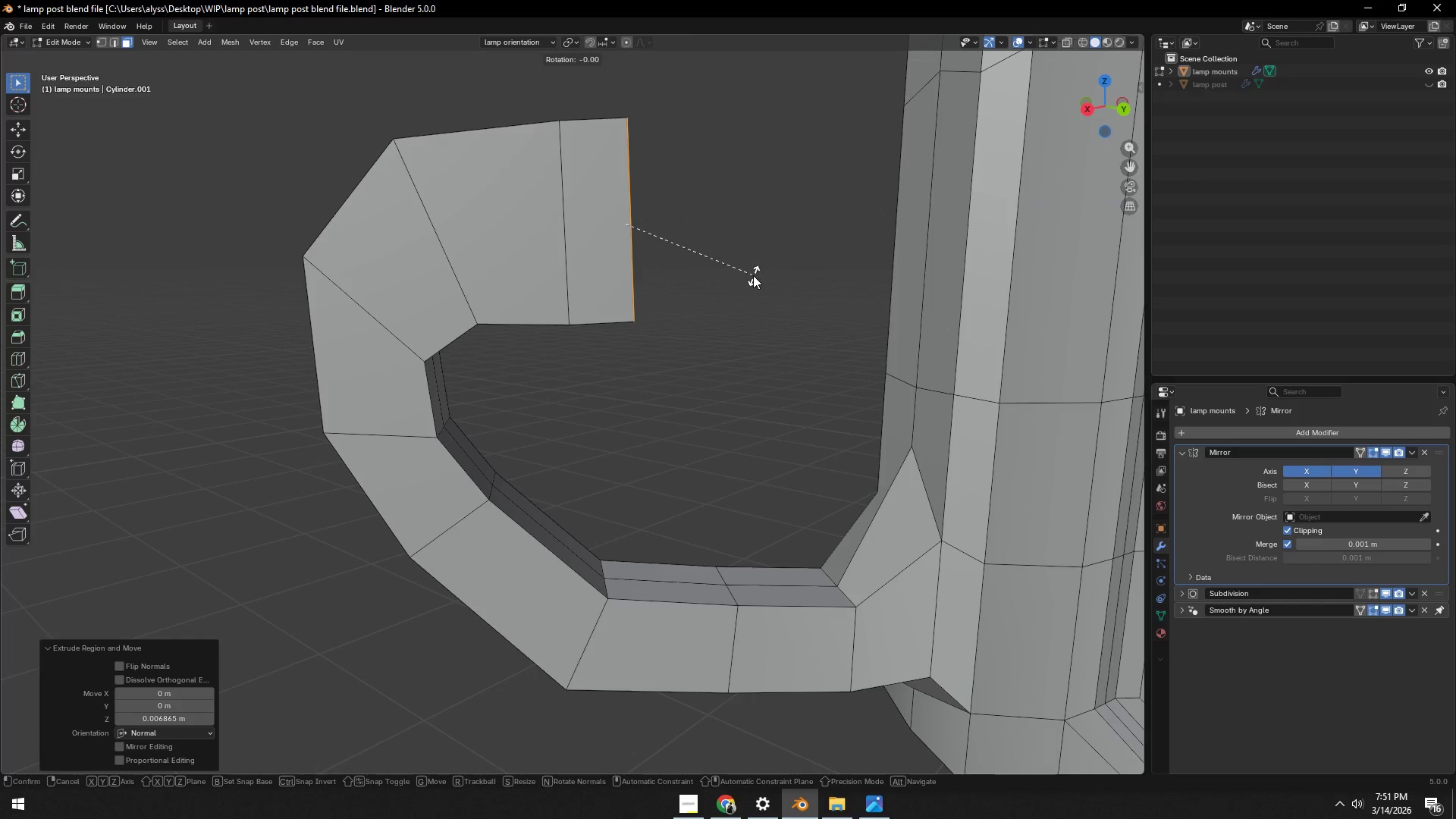 
key(X)
 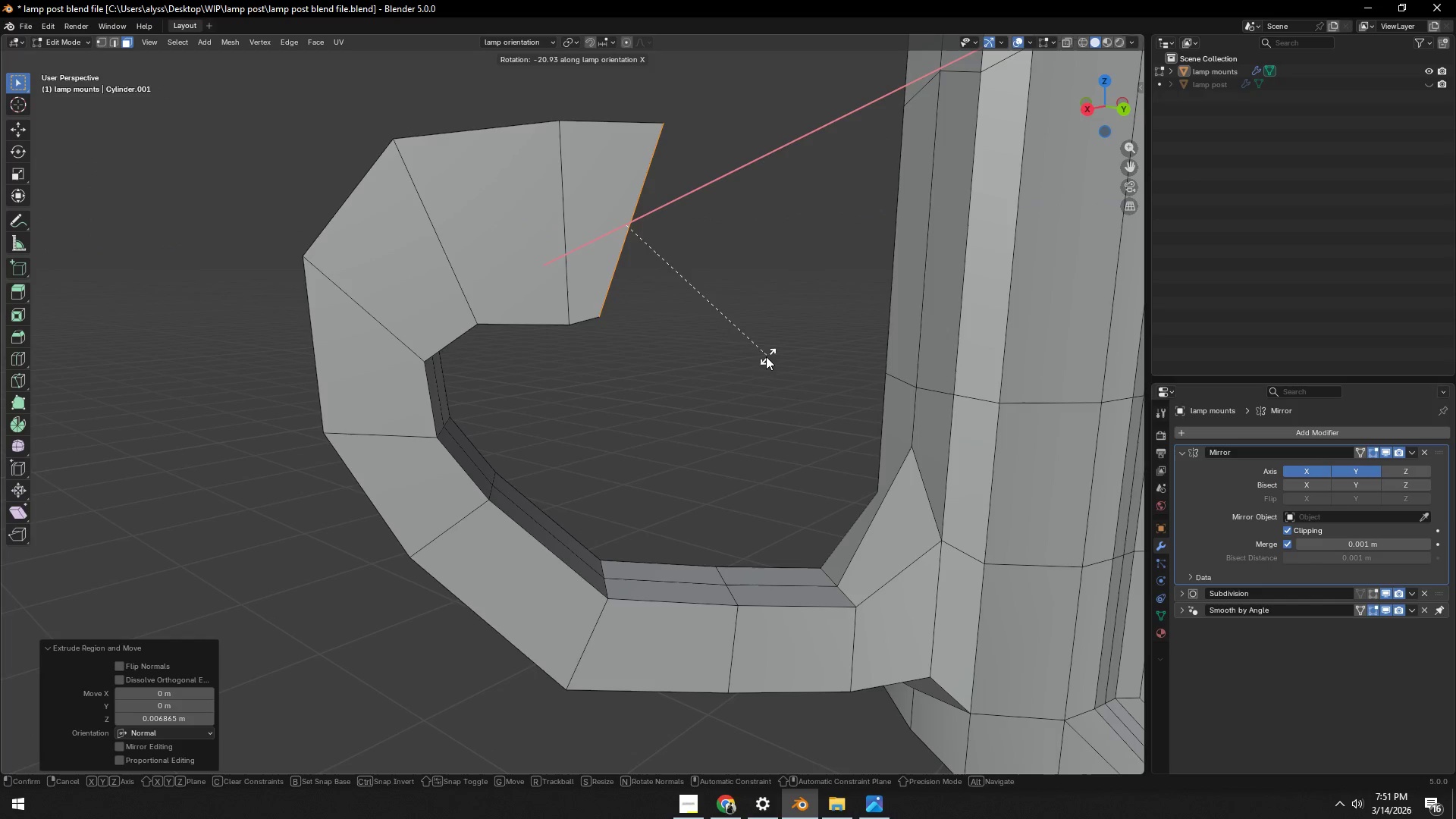 
left_click([764, 357])
 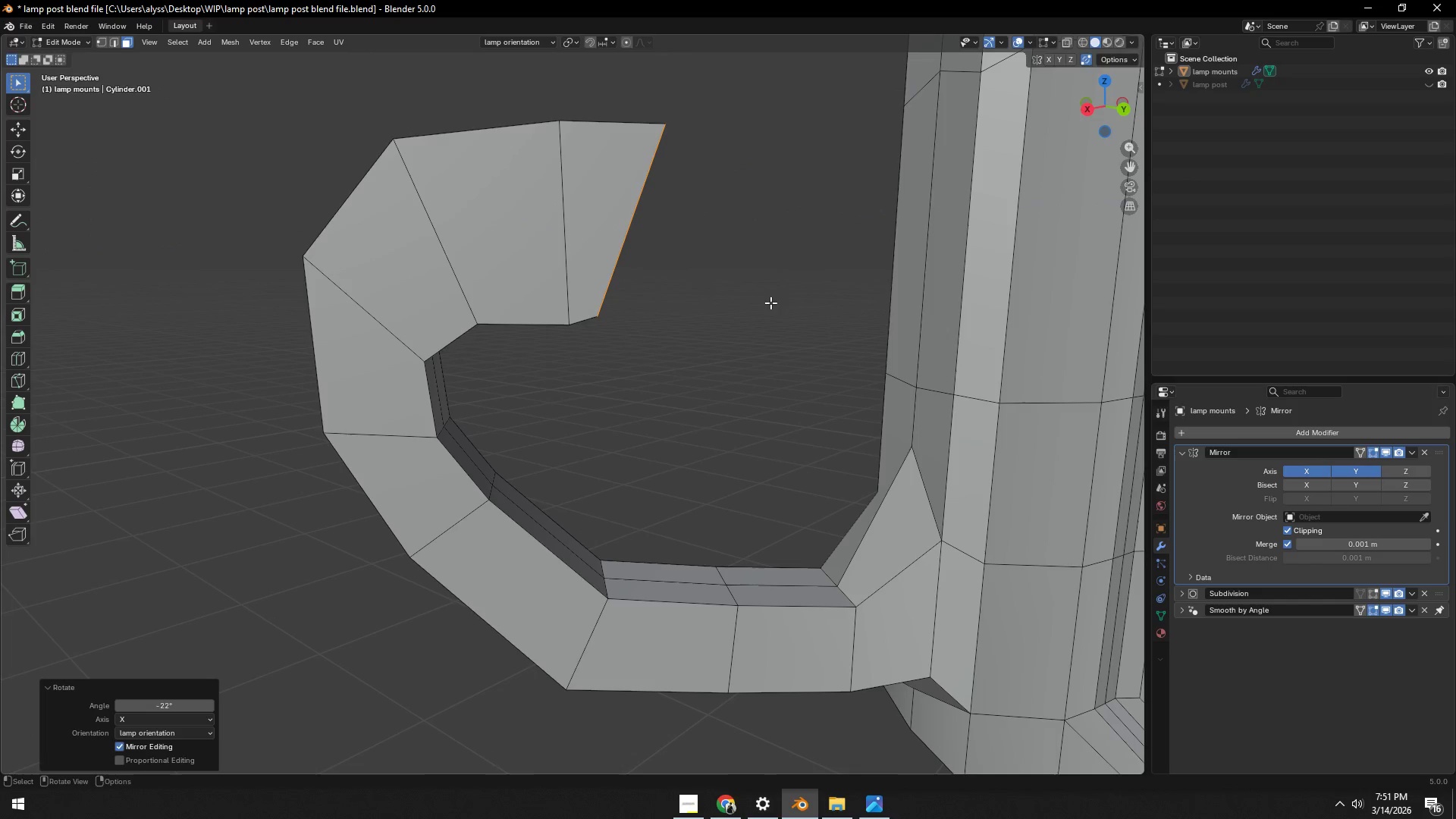 
type(gzy)
 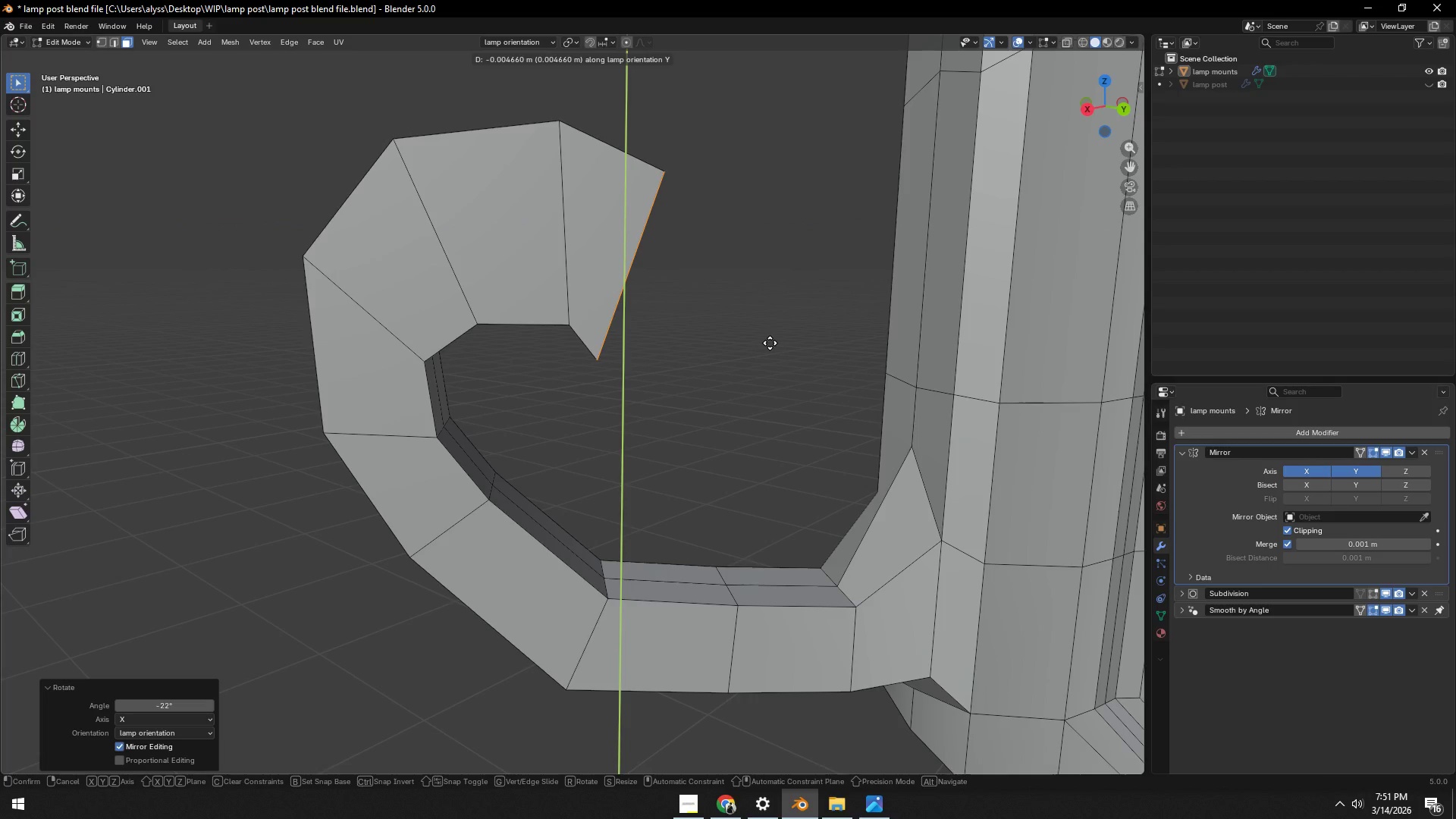 
left_click([770, 343])
 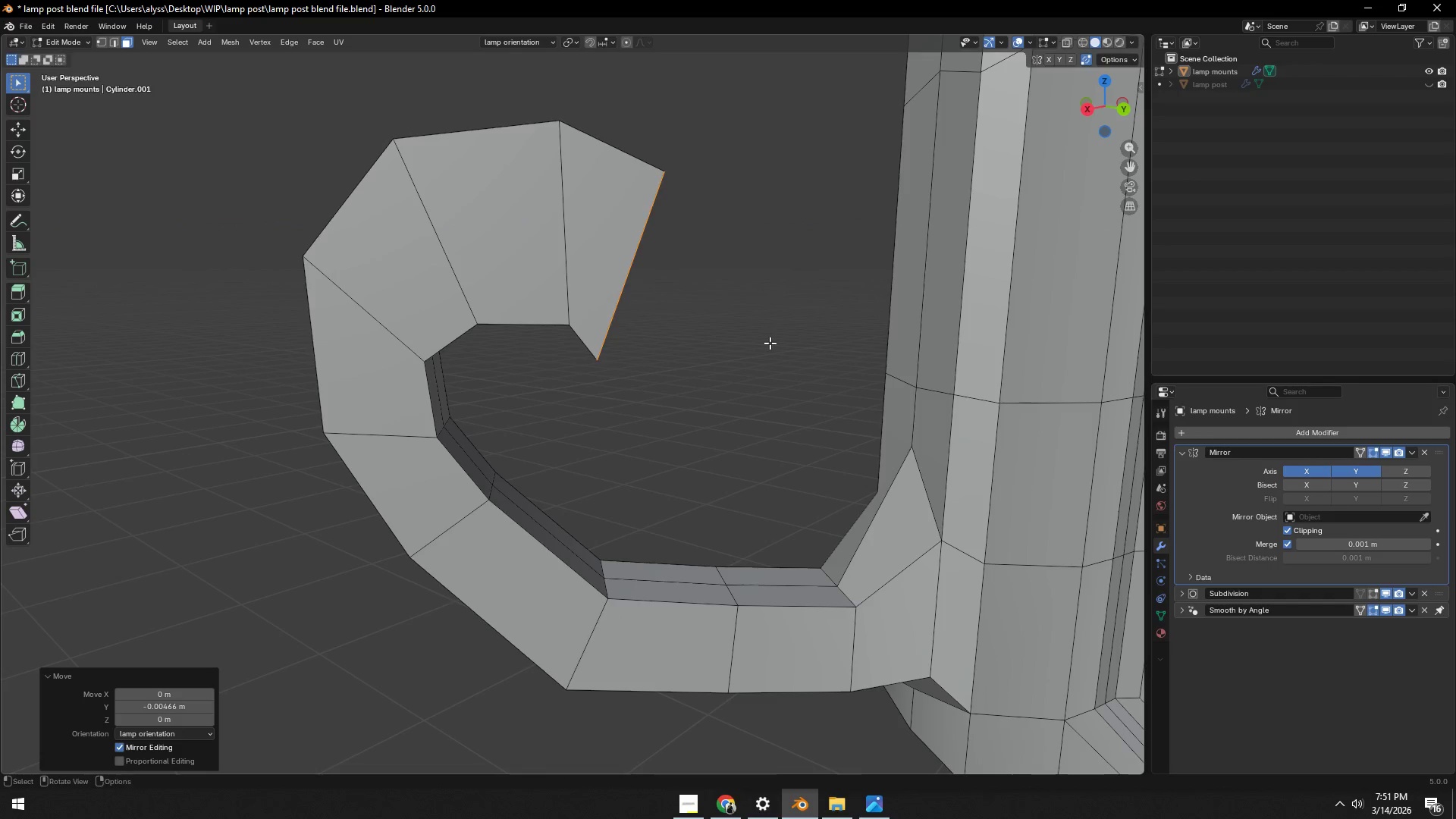 
key(E)
 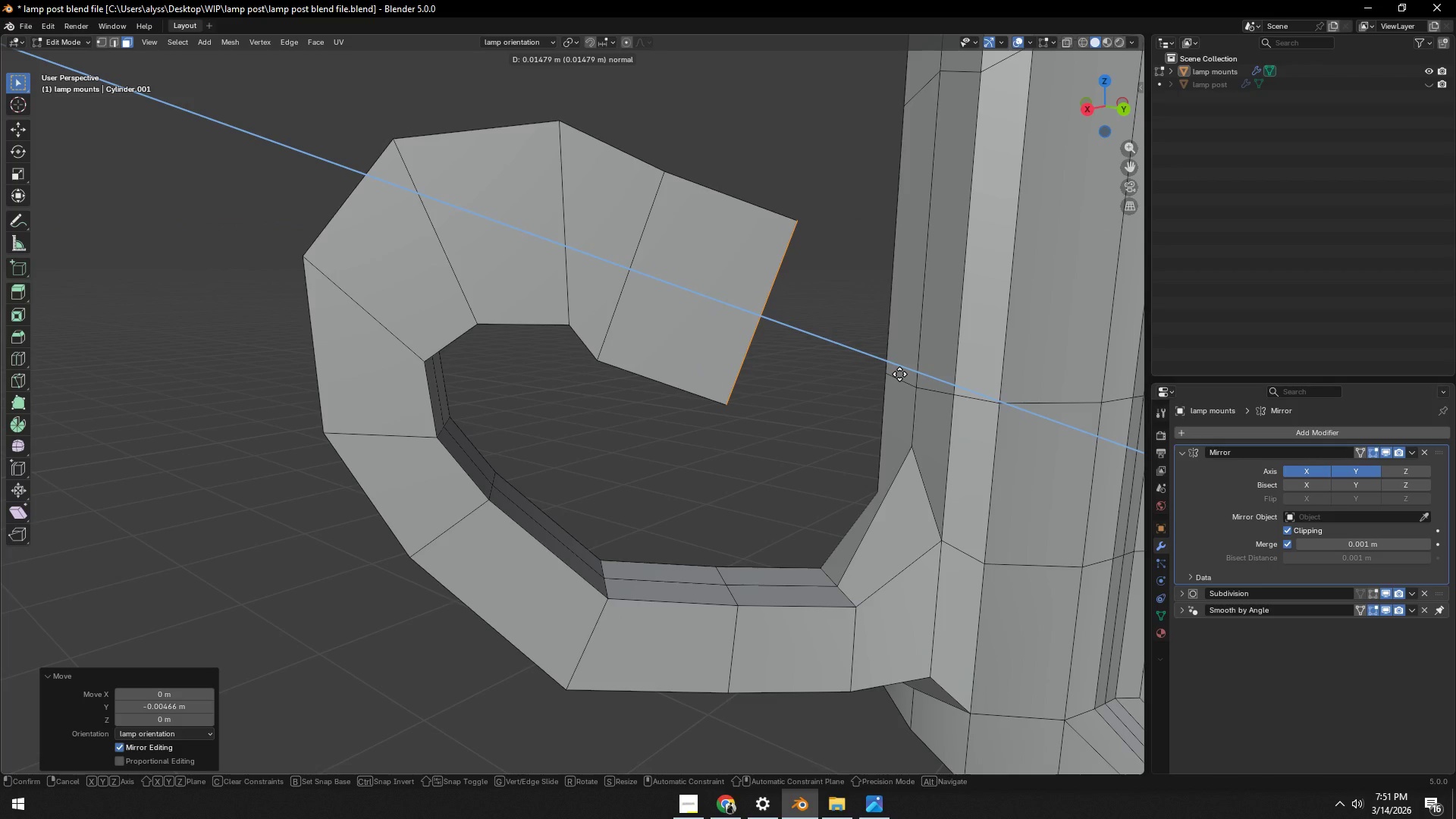 
left_click([899, 374])
 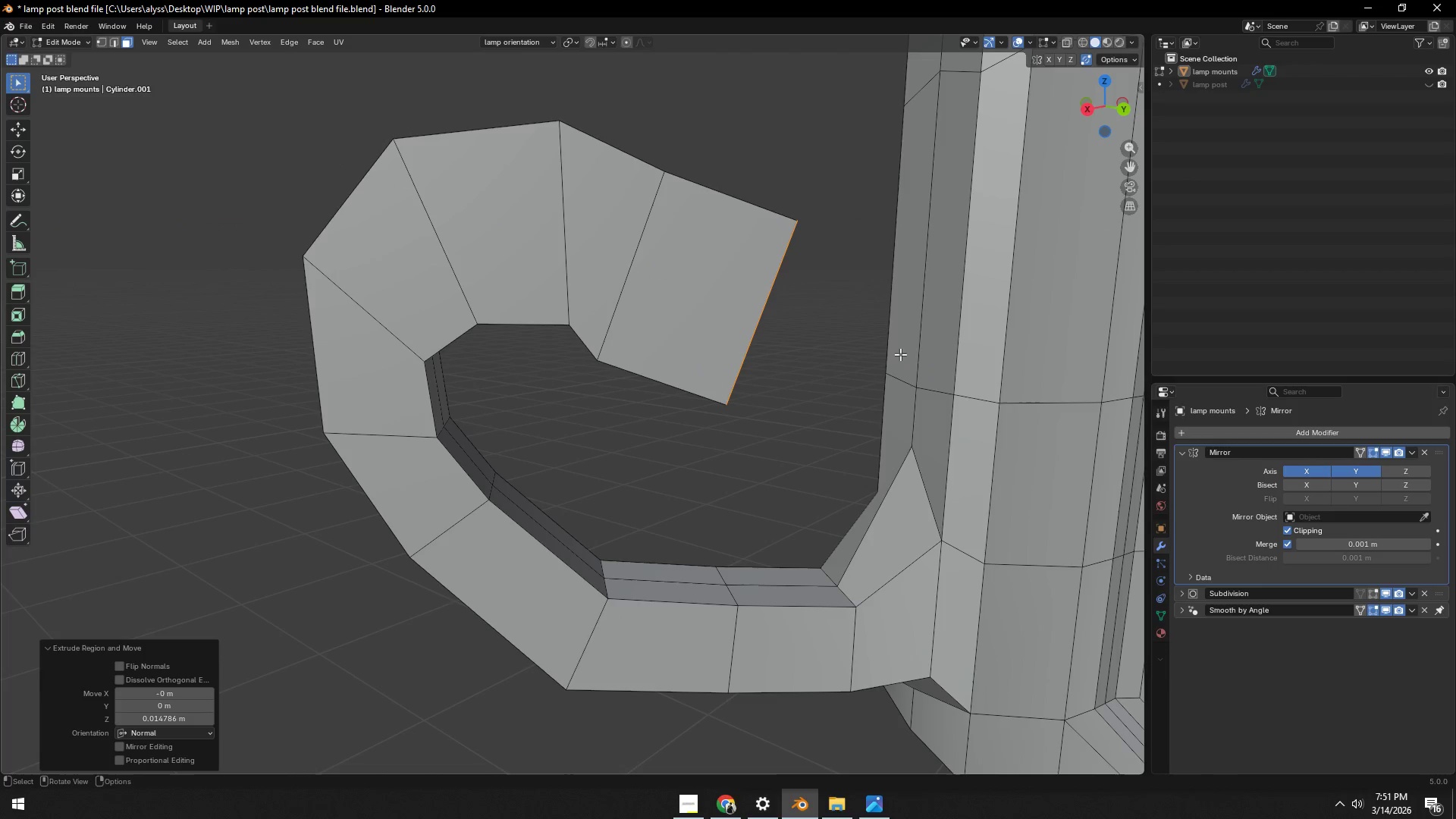 
type(rx)
 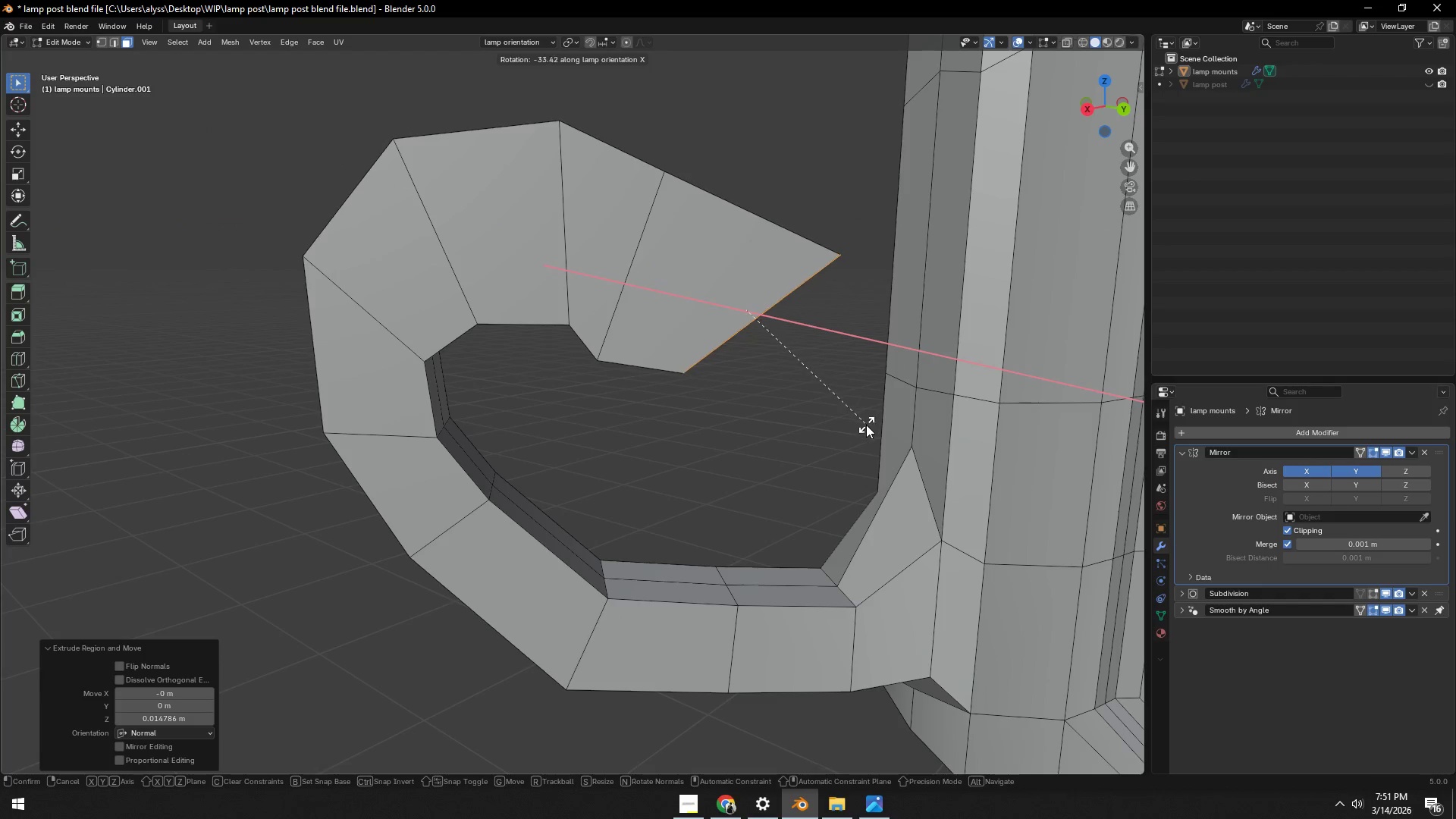 
left_click([863, 428])
 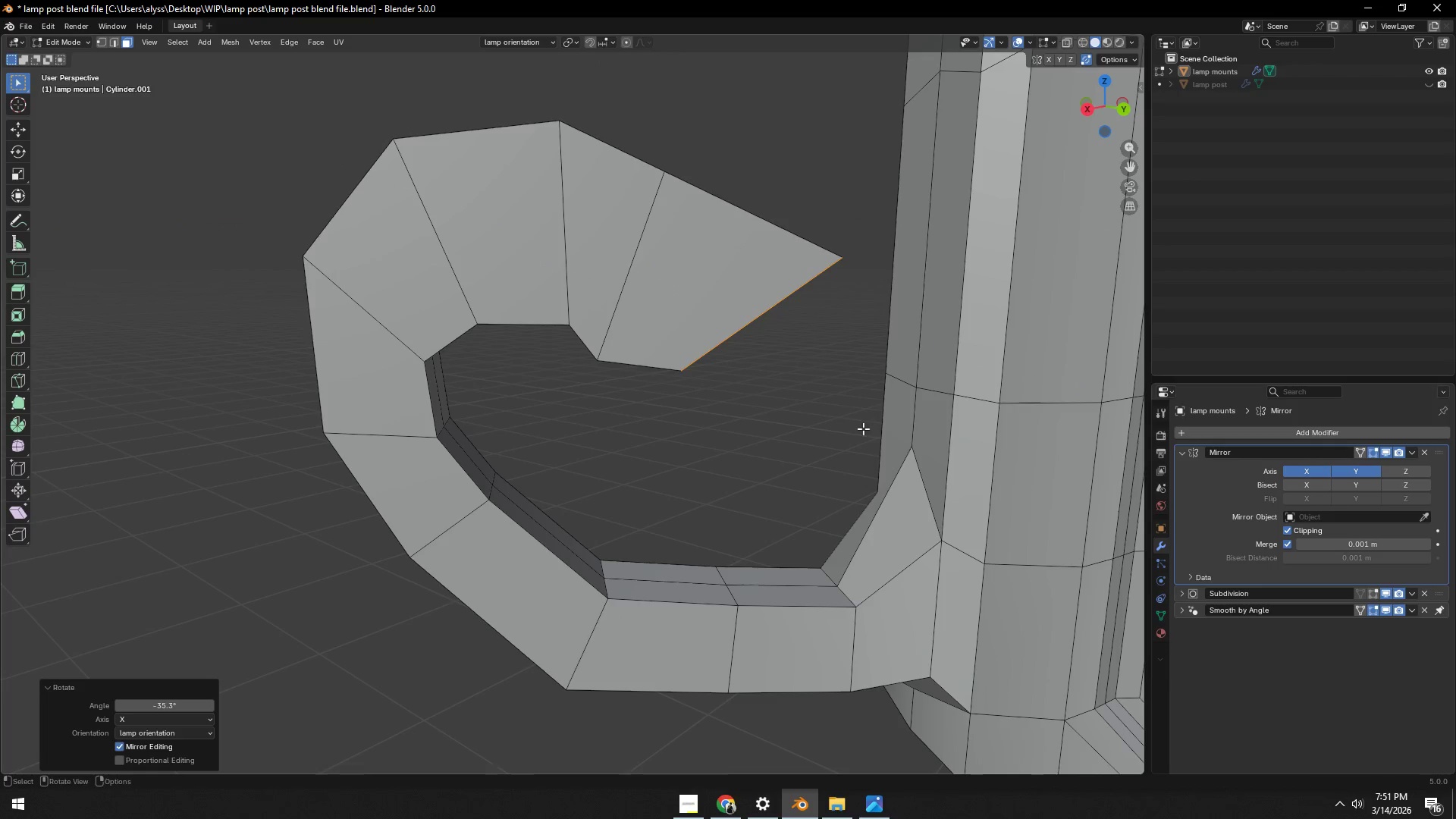 
key(G)
 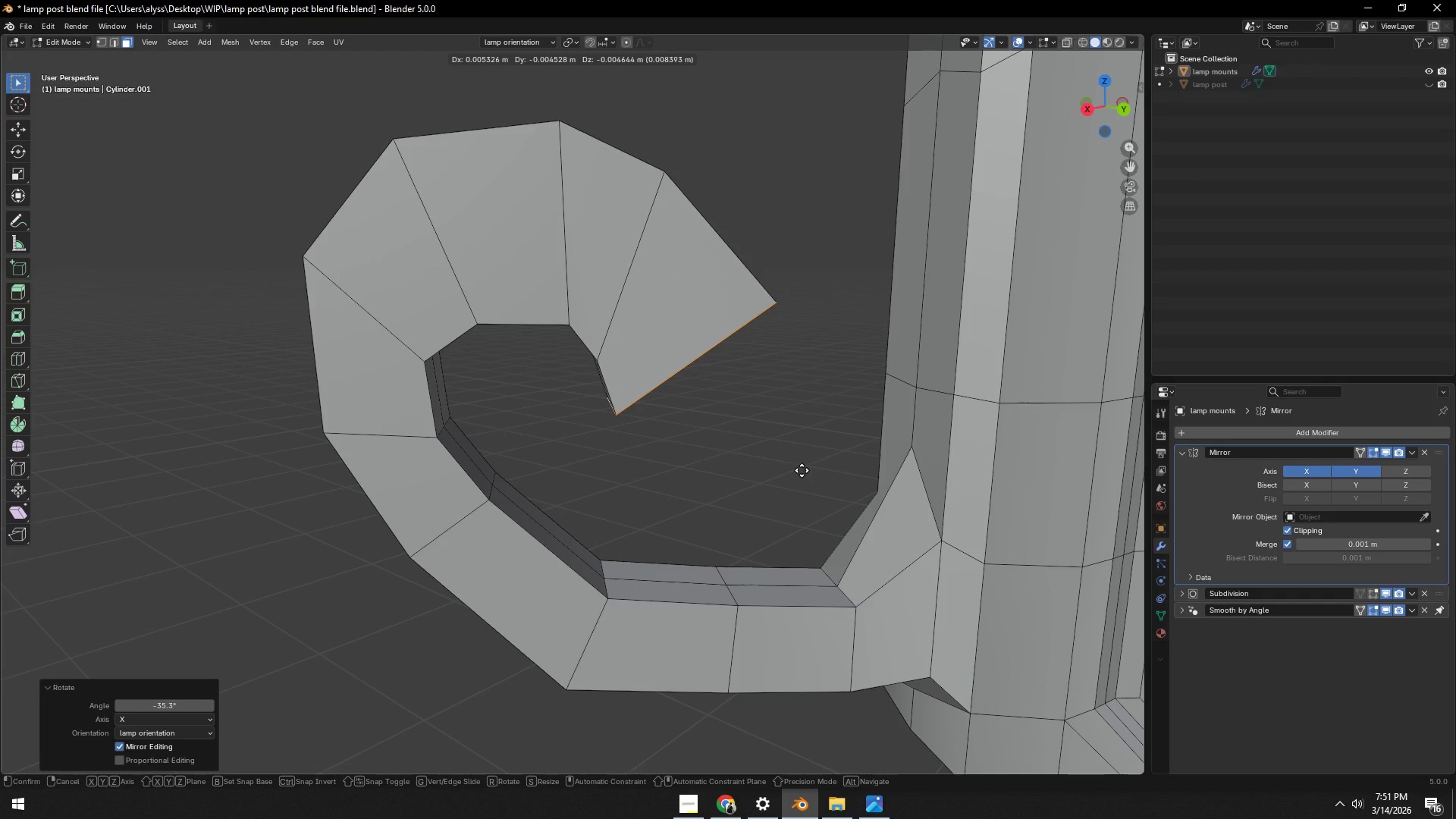 
left_click([802, 470])
 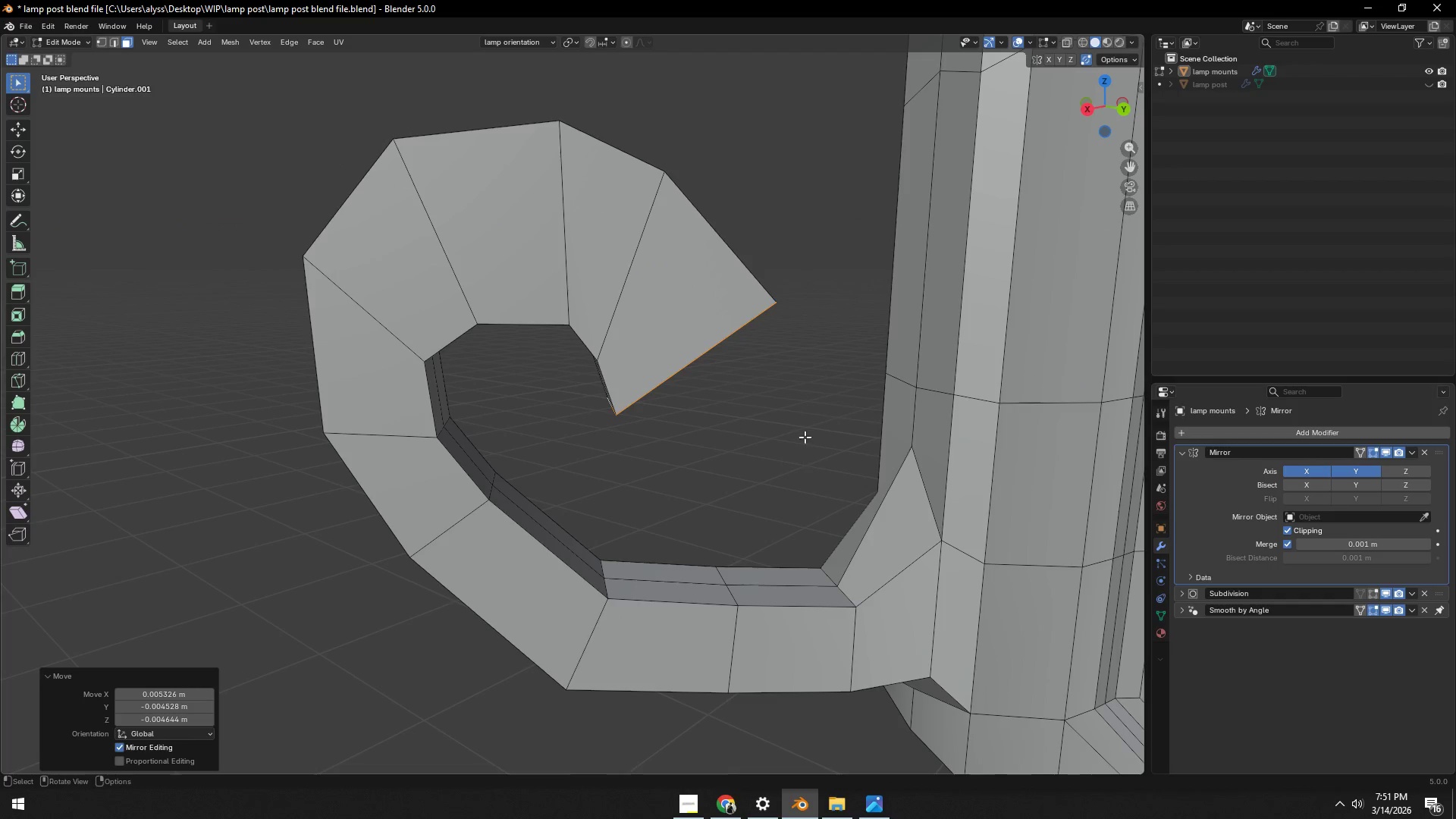 
key(E)
 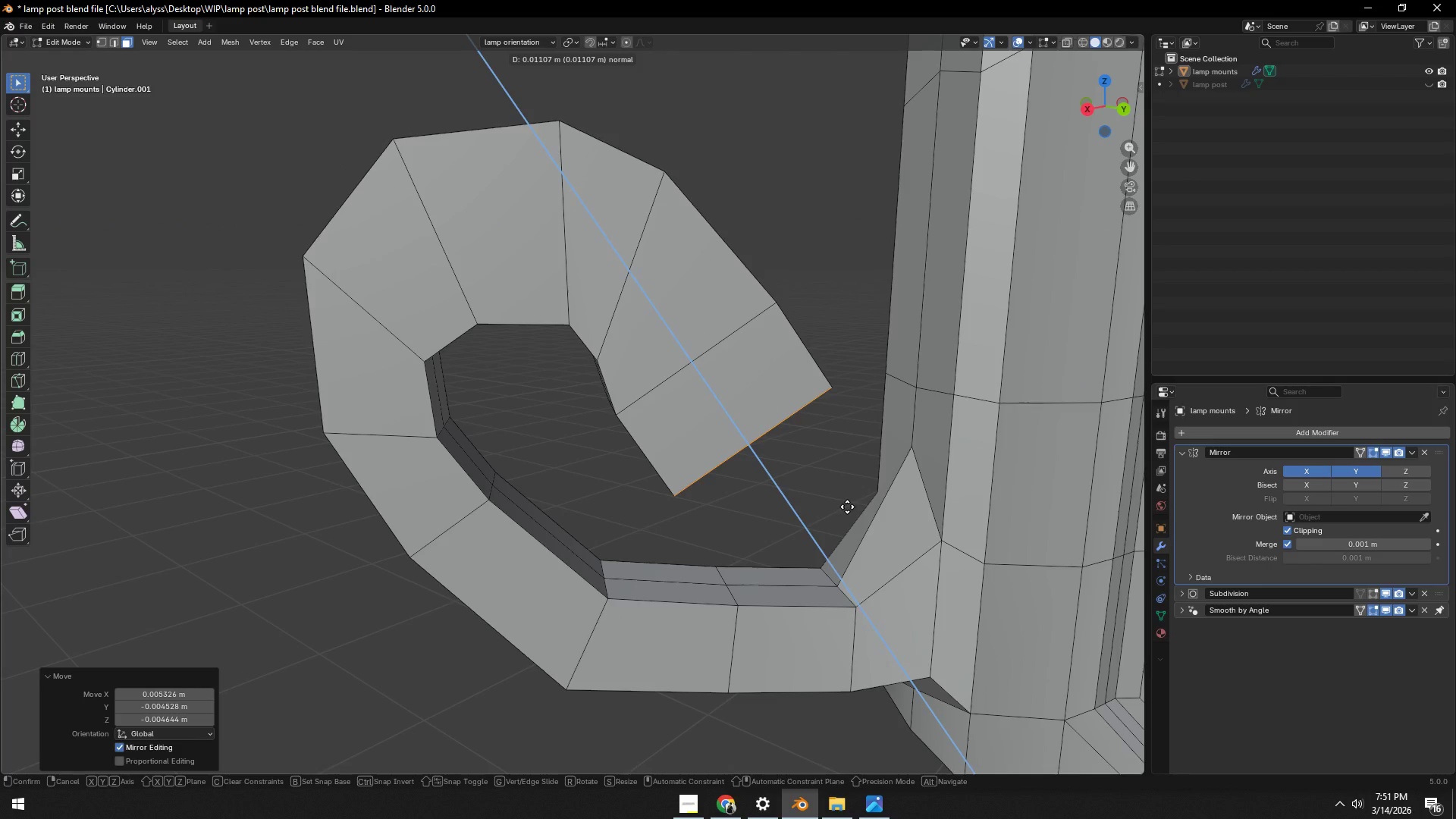 
left_click([847, 507])
 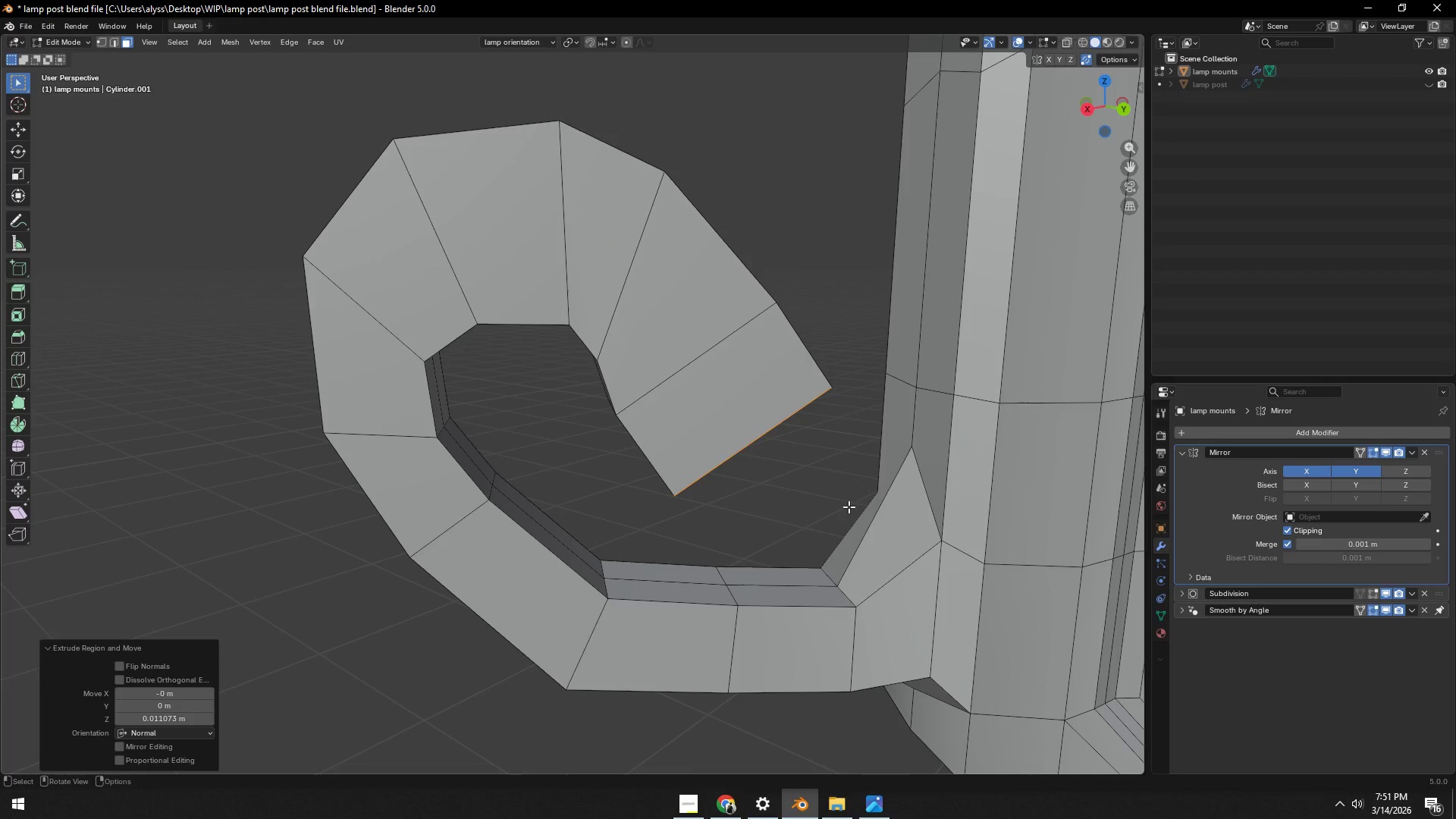 
key(E)
 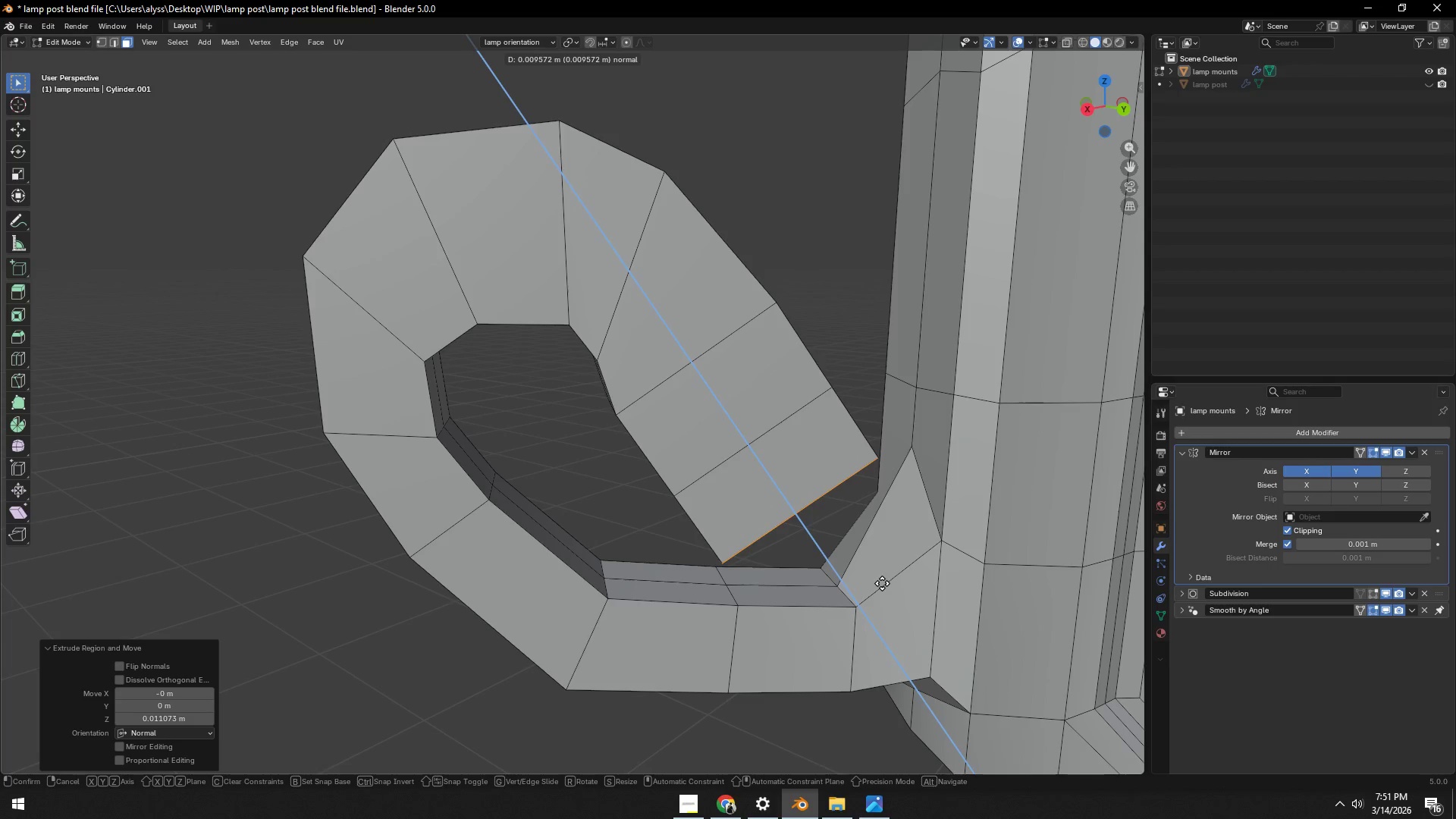 
left_click([882, 583])
 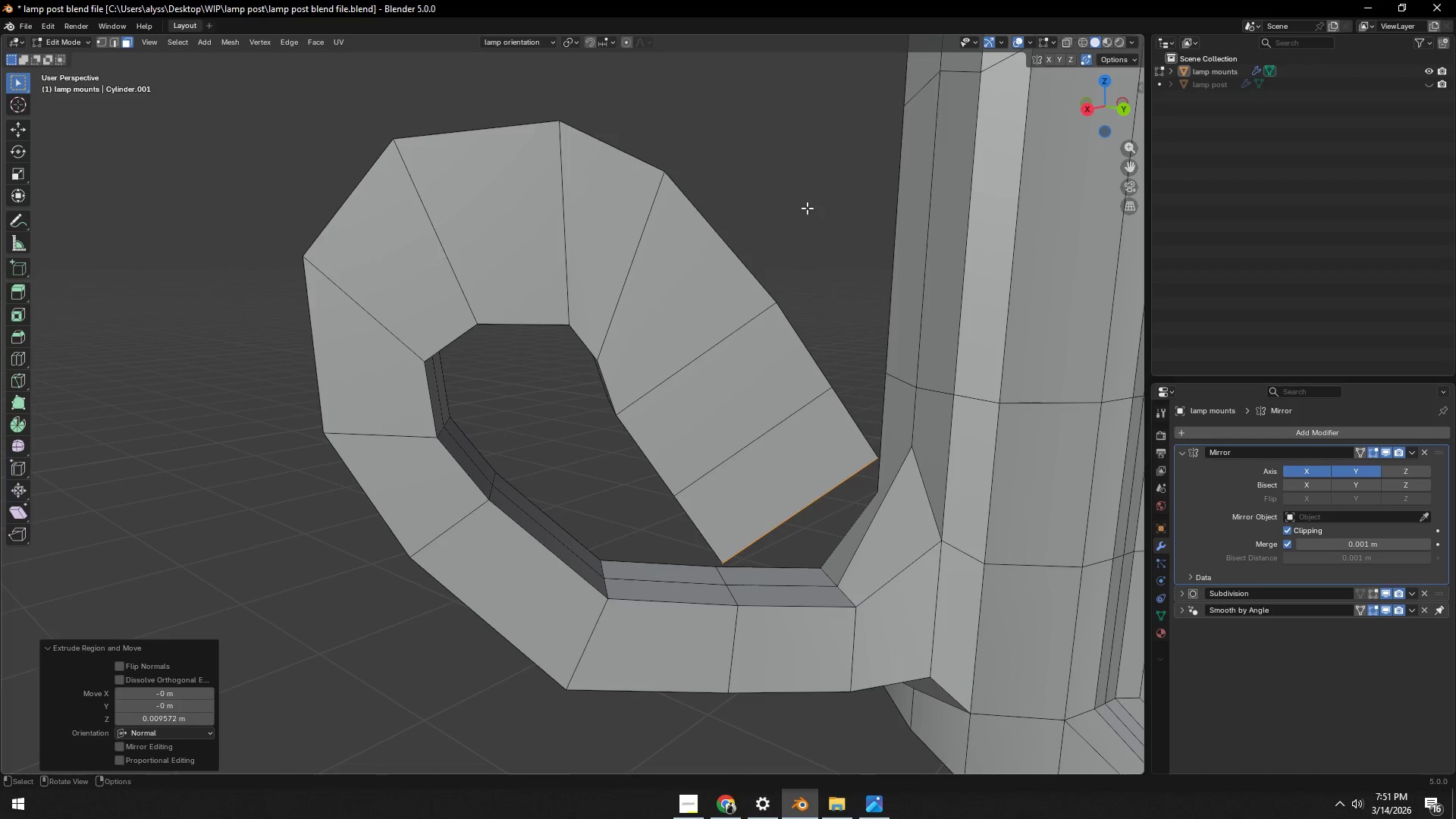 
left_click([793, 154])
 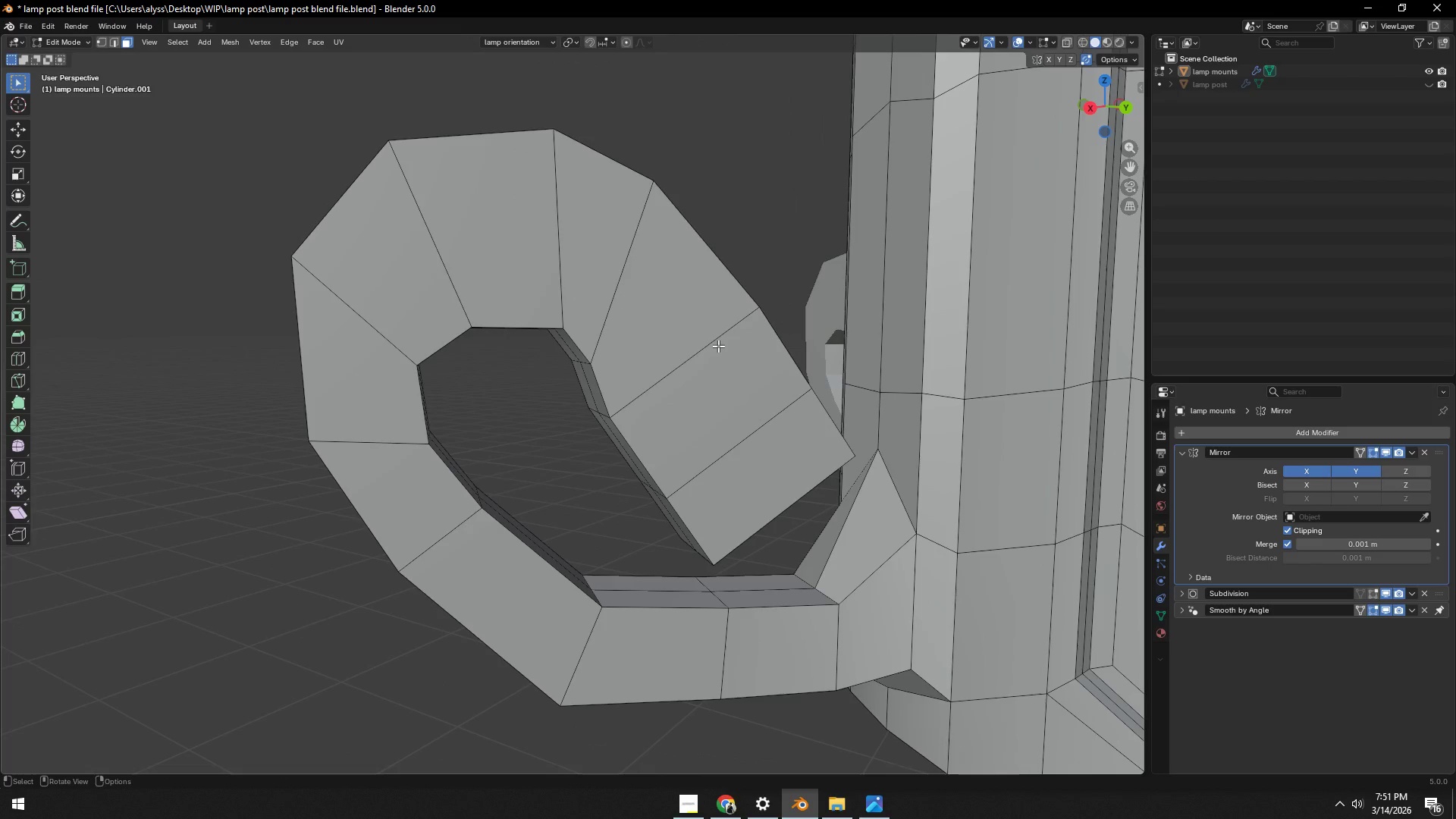 
wait(7.47)
 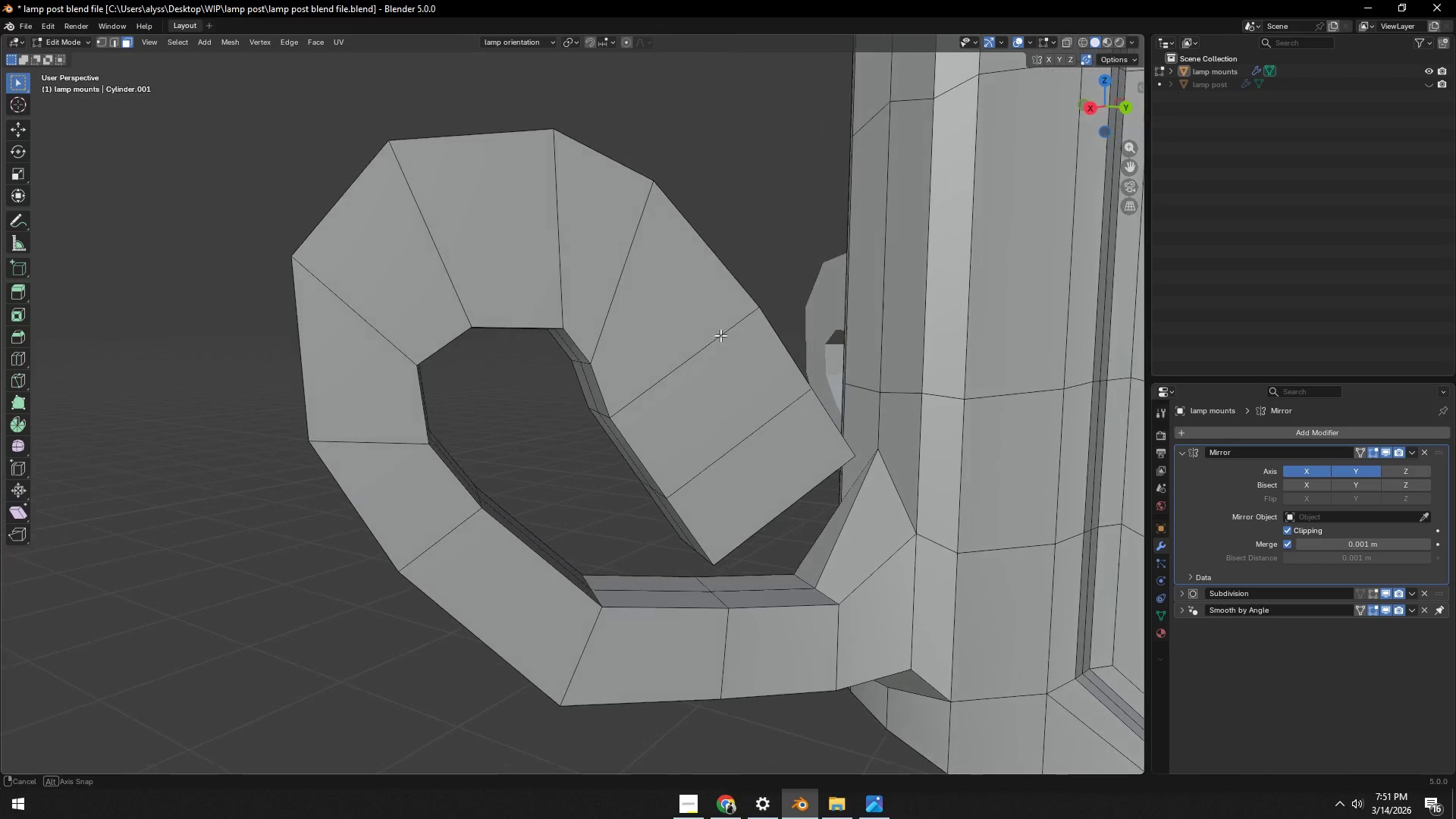 
key(Tab)
 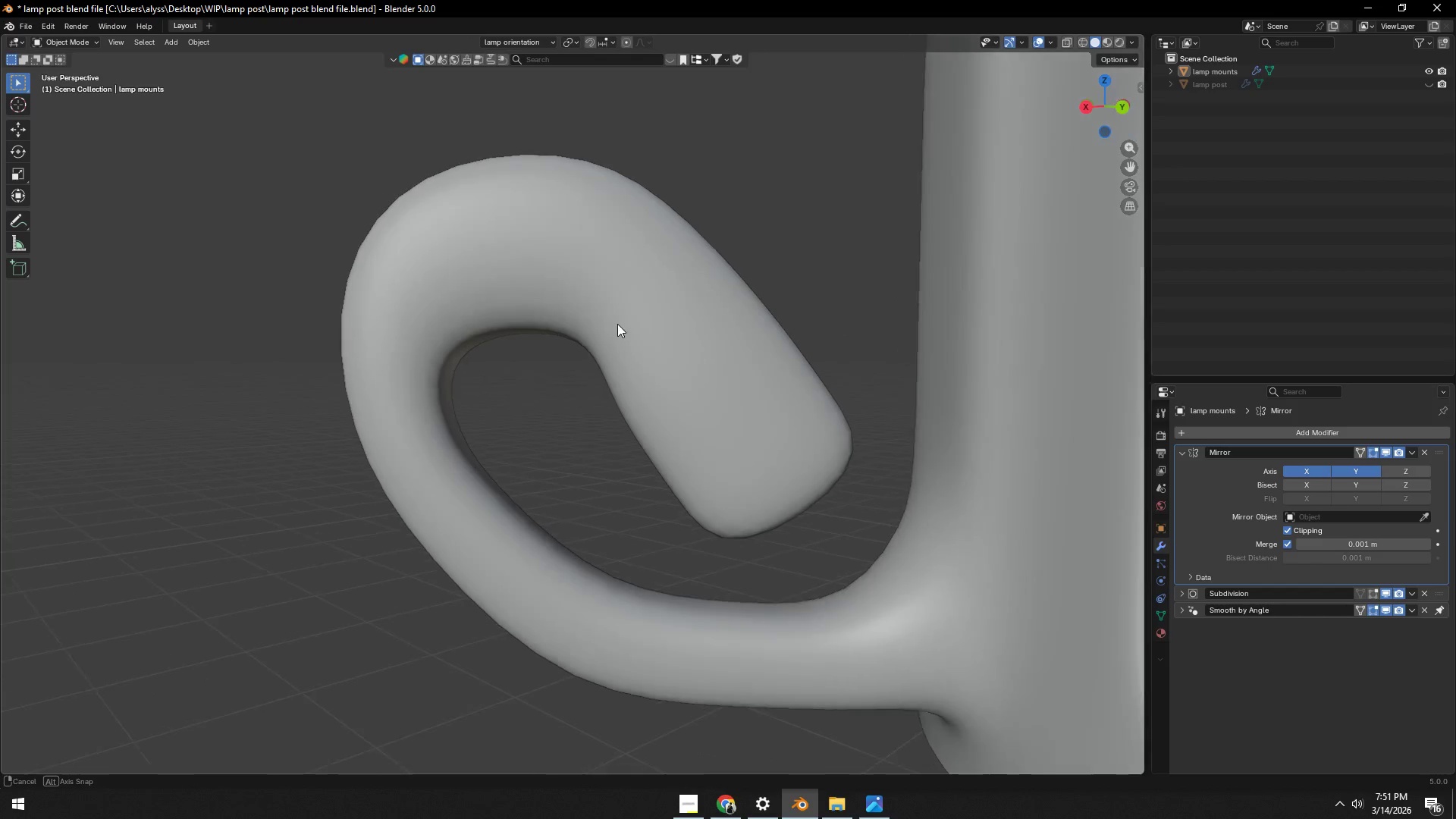 
key(Tab)
 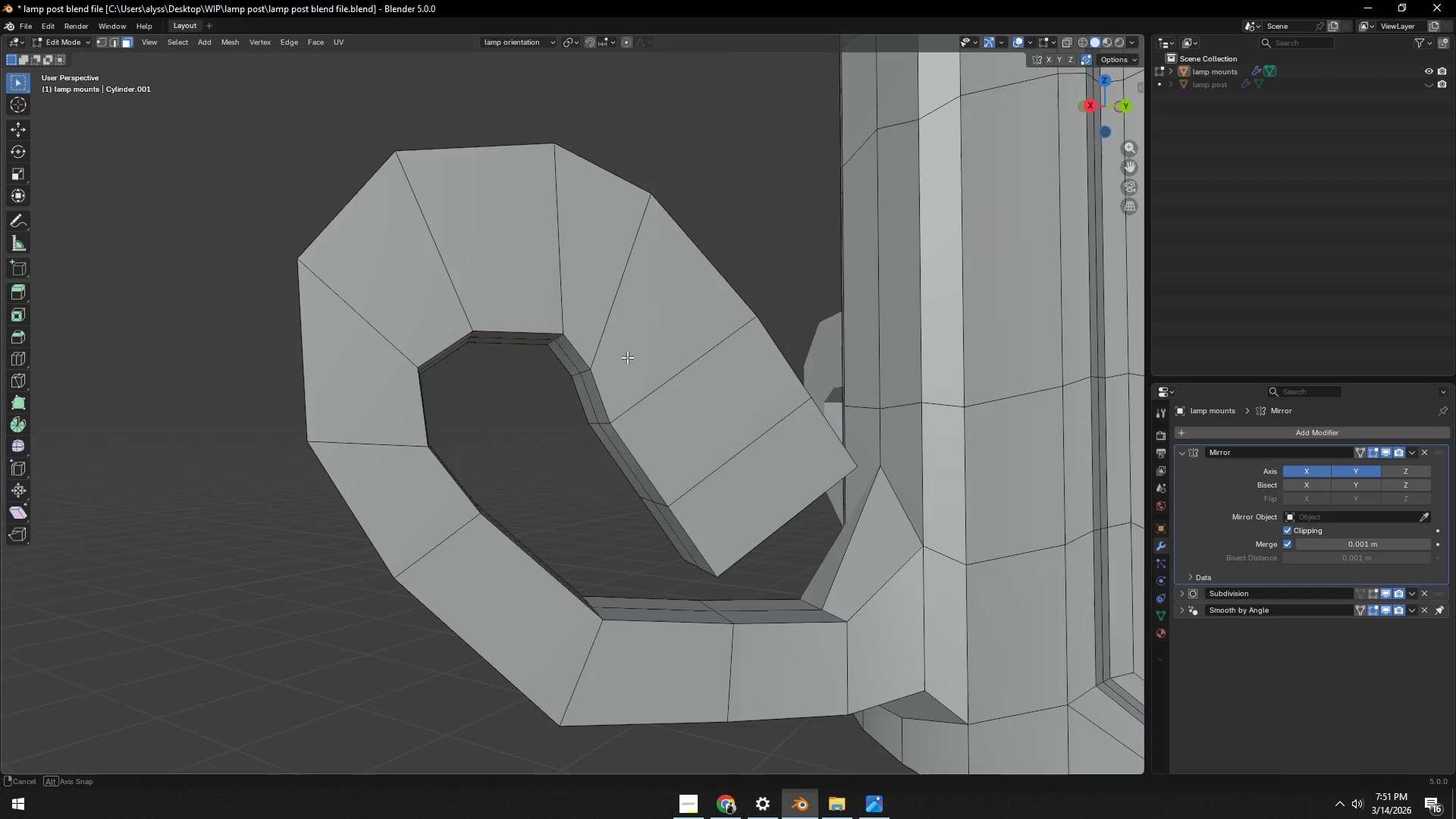 
wait(5.5)
 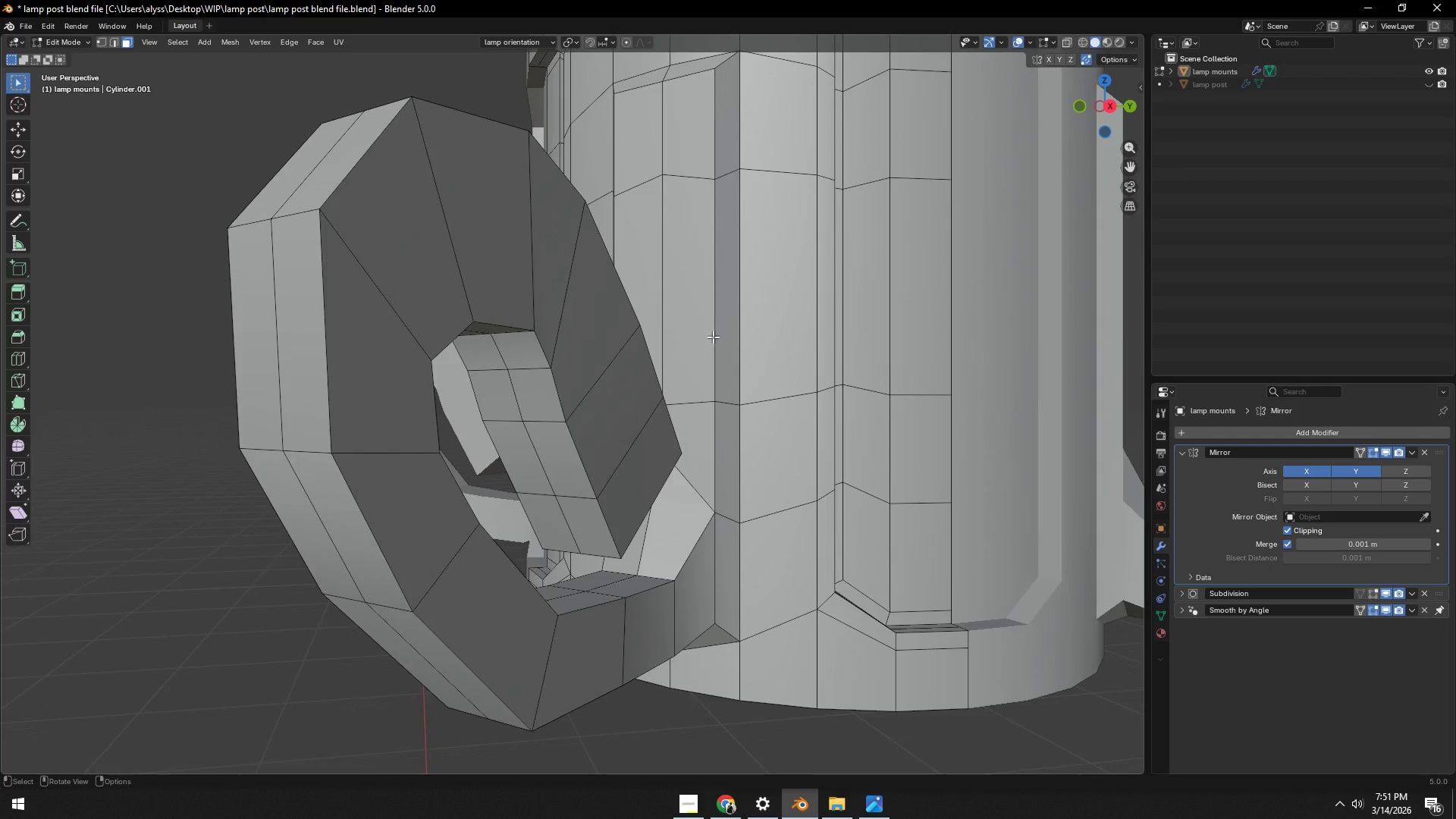 
key(3)
 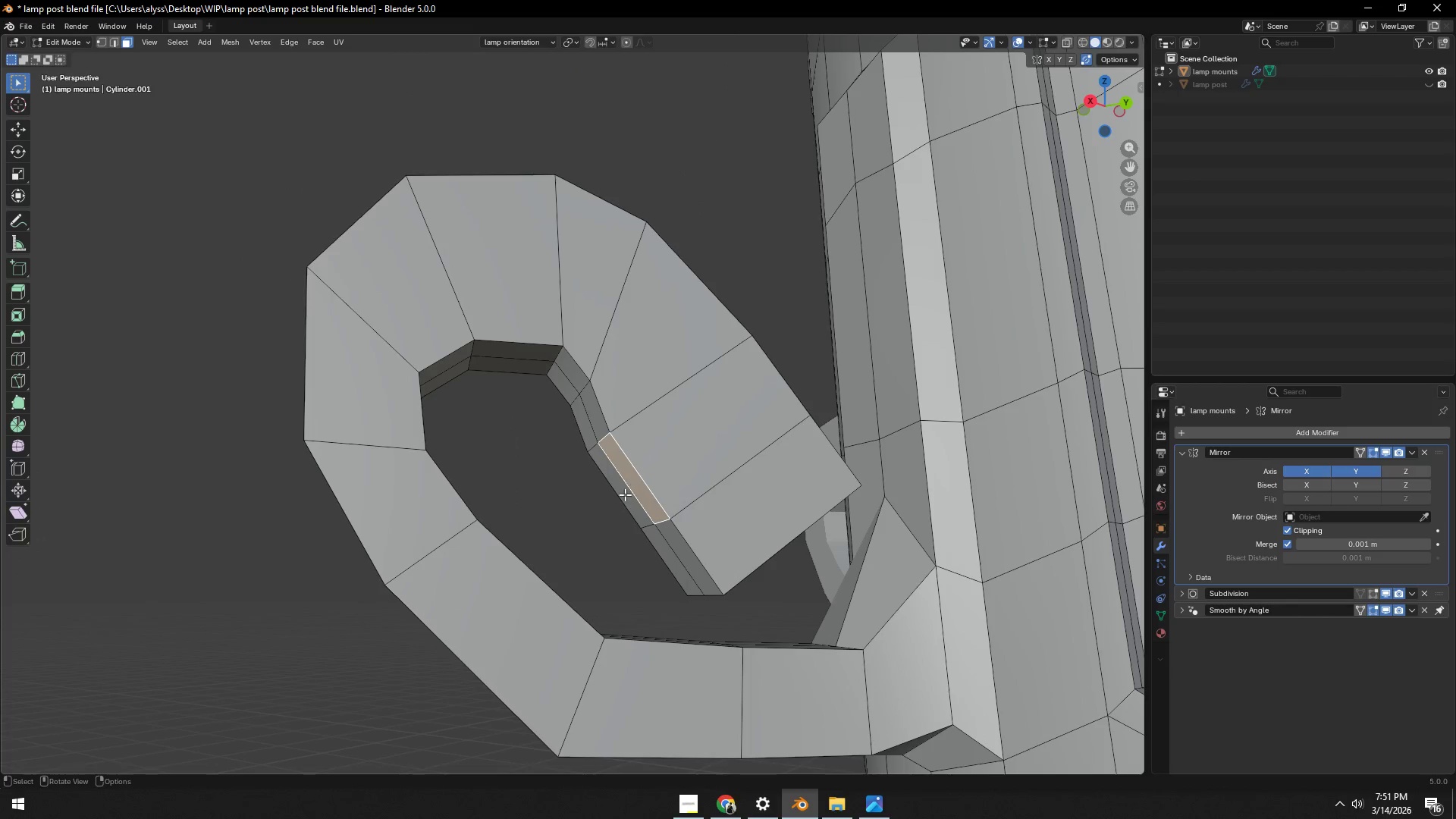 
hold_key(key=ShiftLeft, duration=0.5)
left_click([625, 495])
 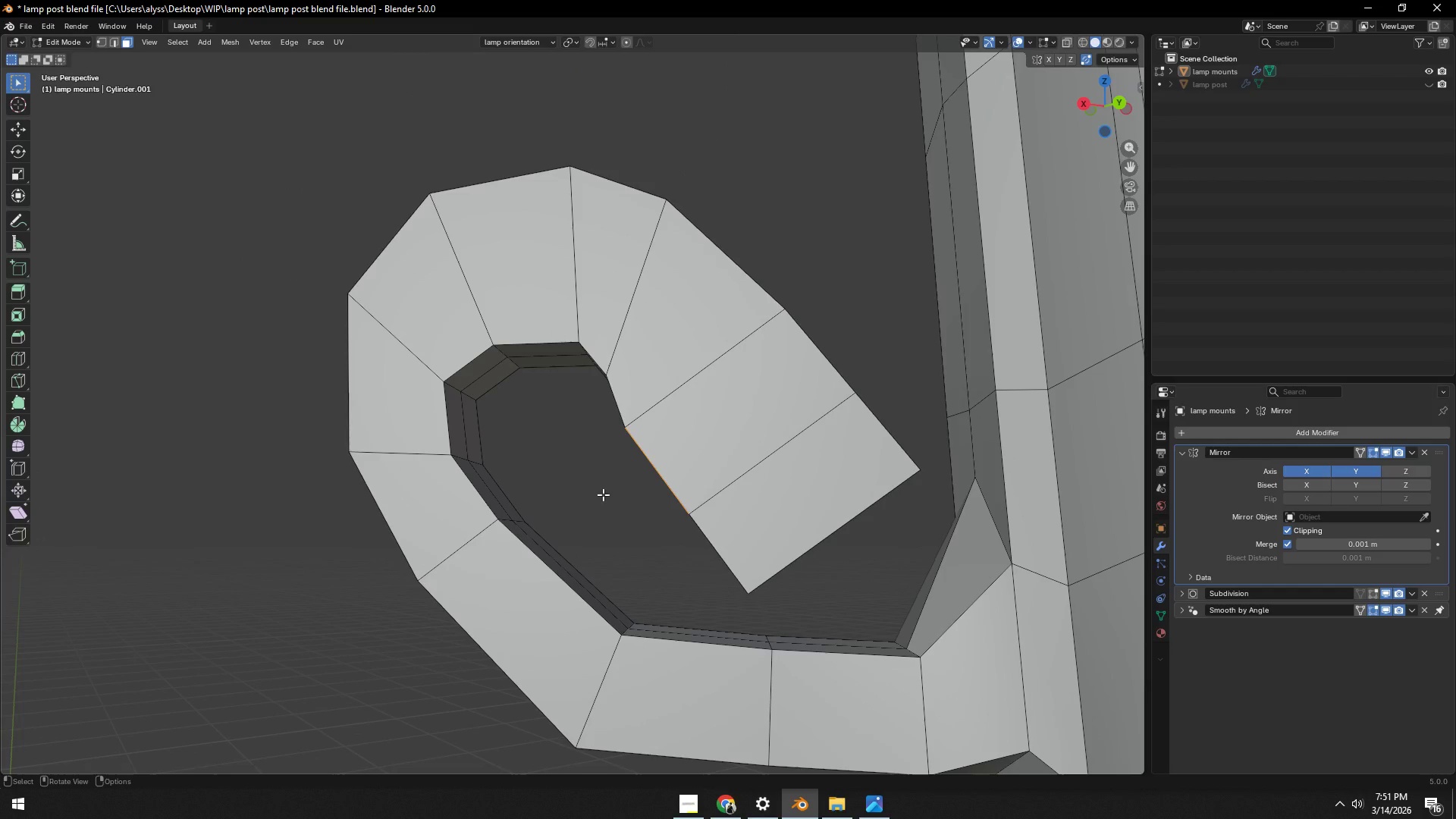 
wait(5.01)
 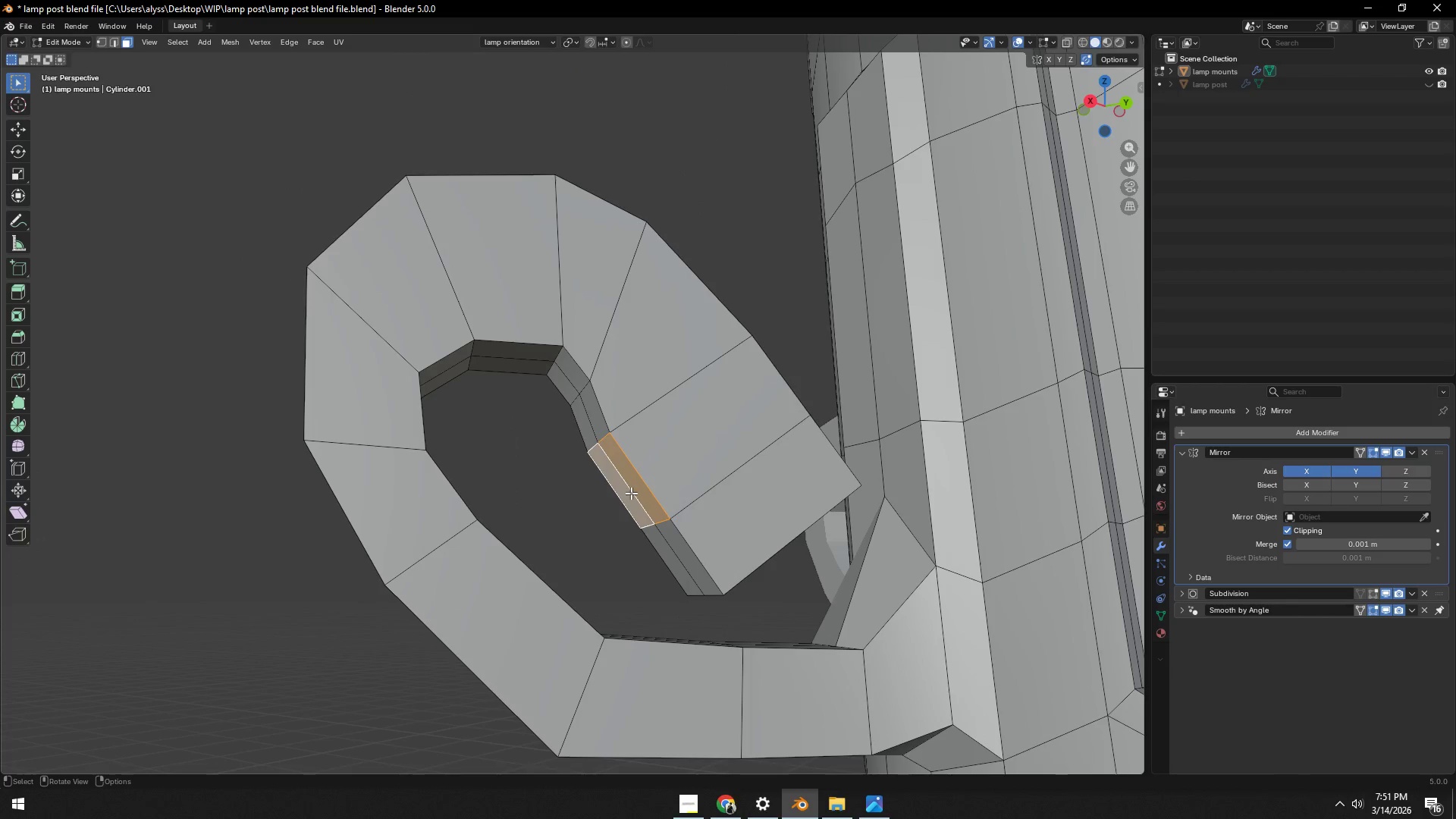 
key(2)
 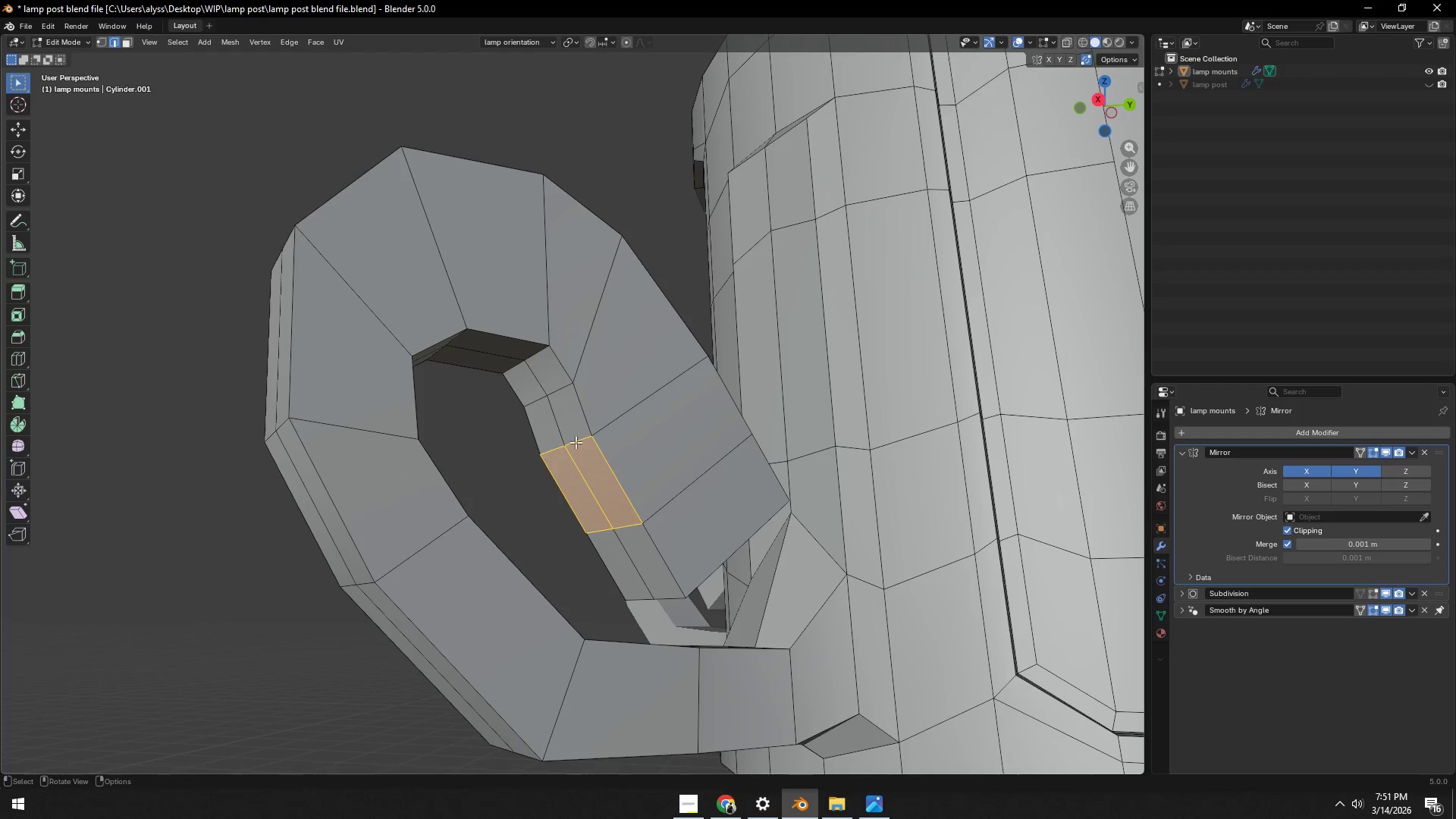 
left_click([570, 439])
 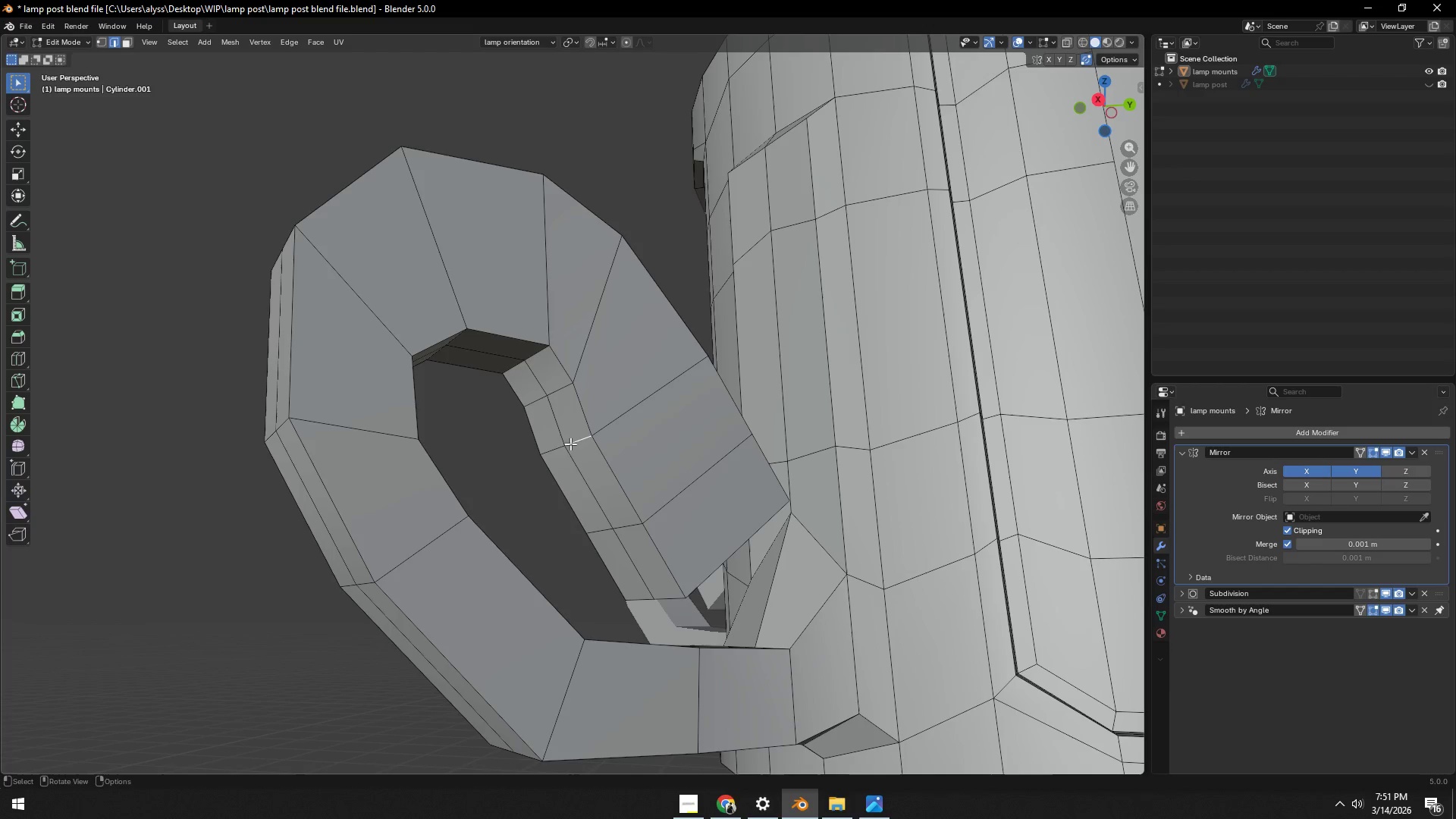 
hold_key(key=ShiftLeft, duration=0.34)
double_click([554, 450])
 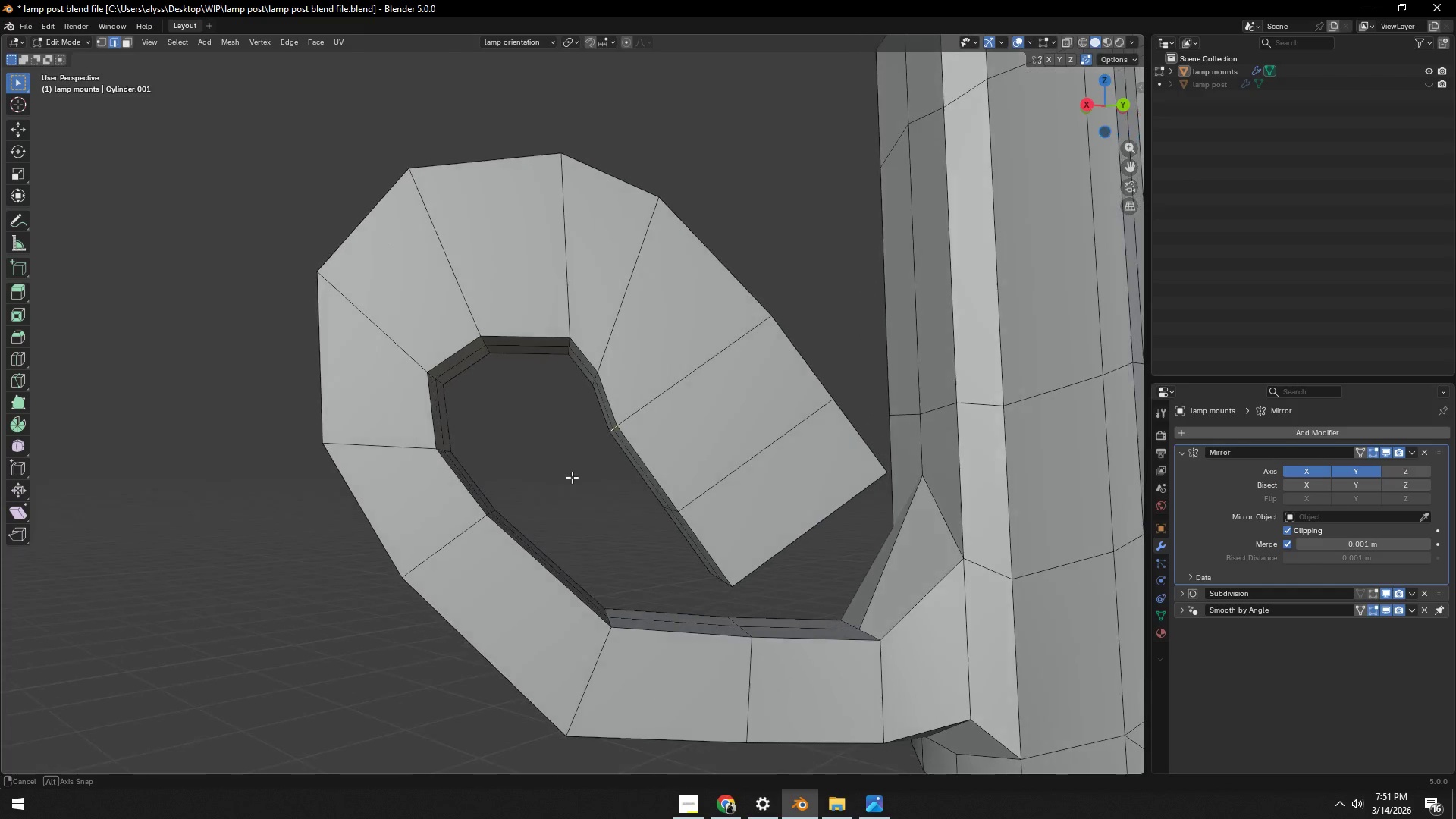 
type(gyxz)
 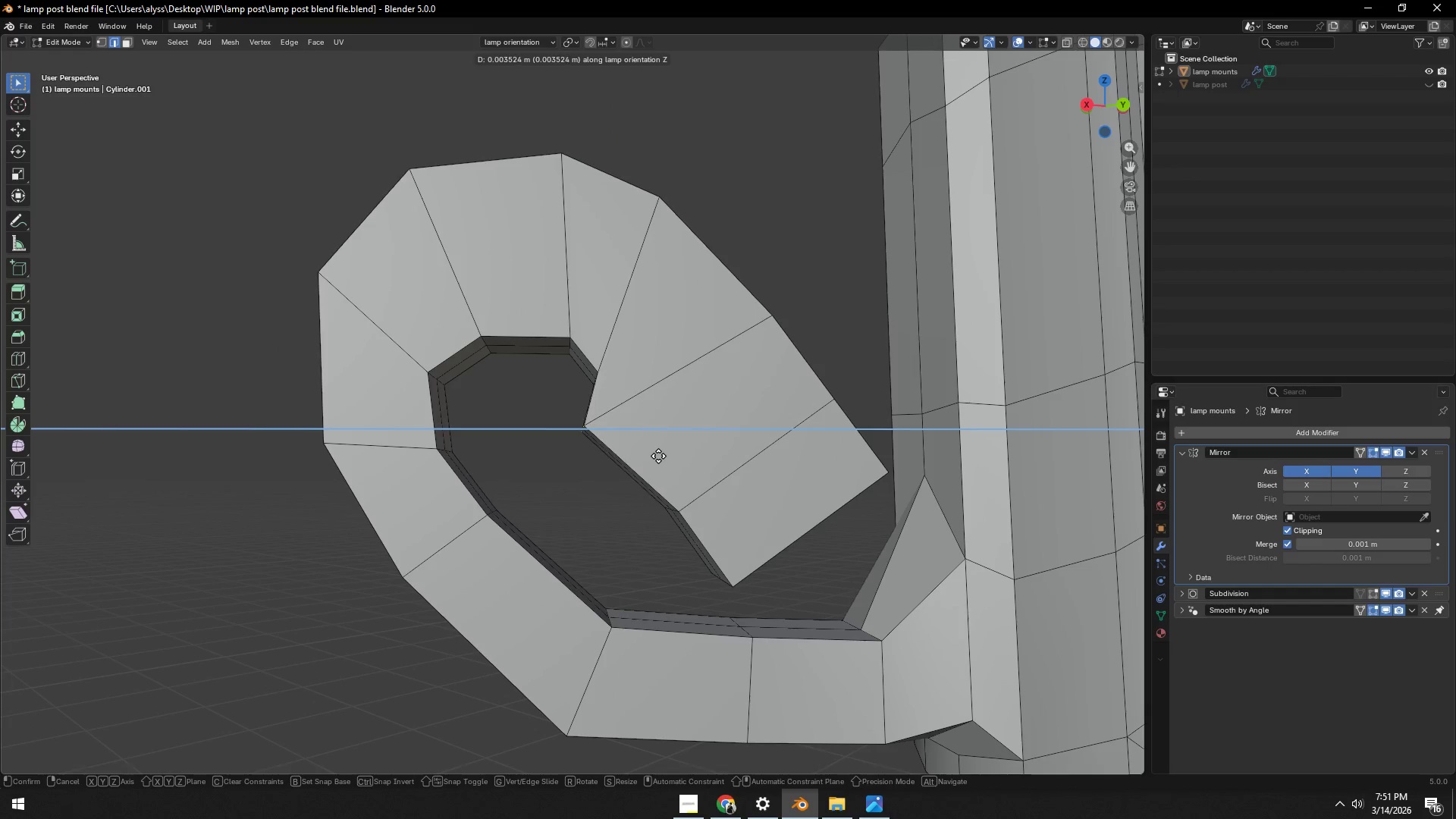 
left_click([659, 456])
 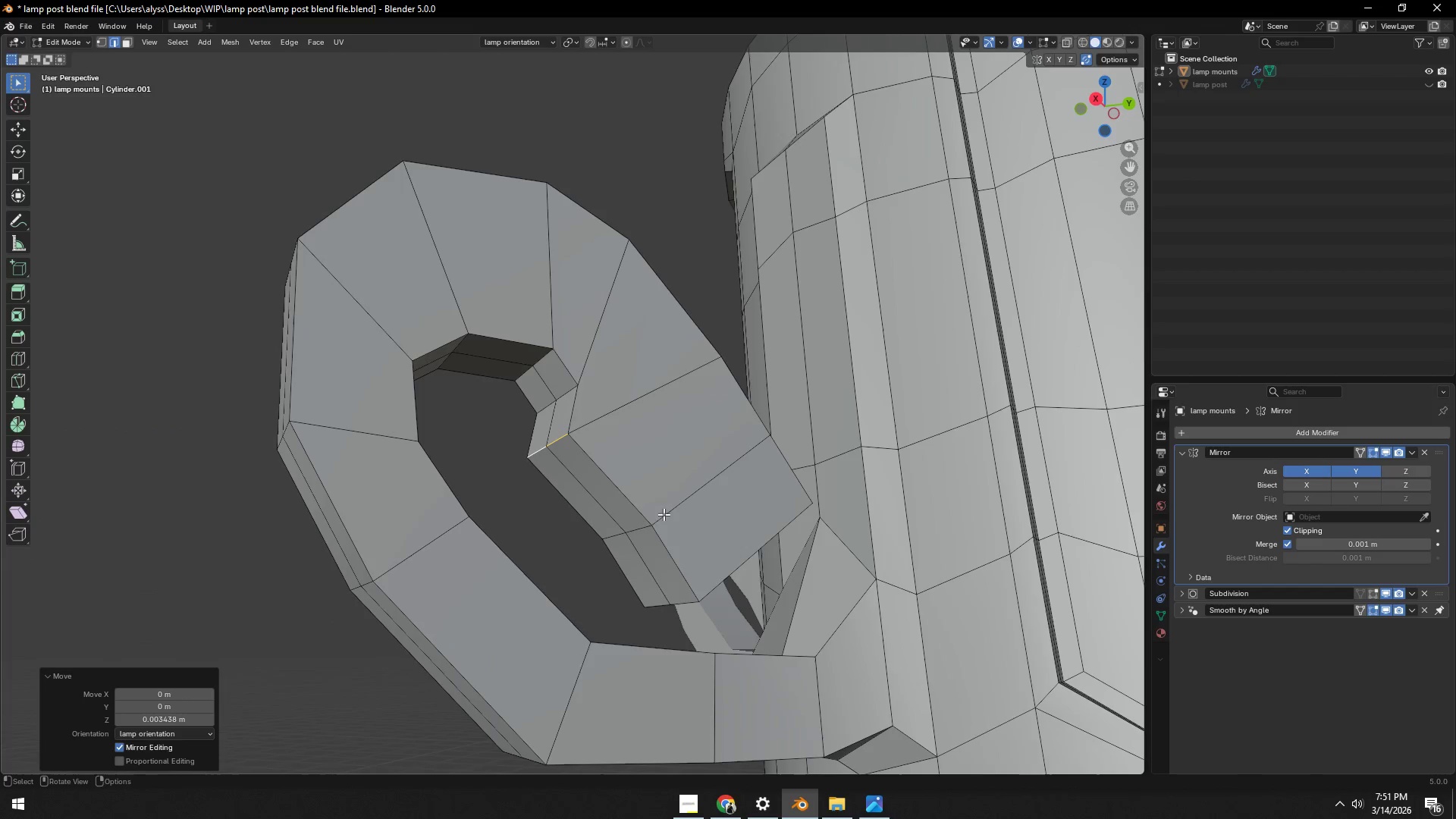 
left_click([642, 530])
 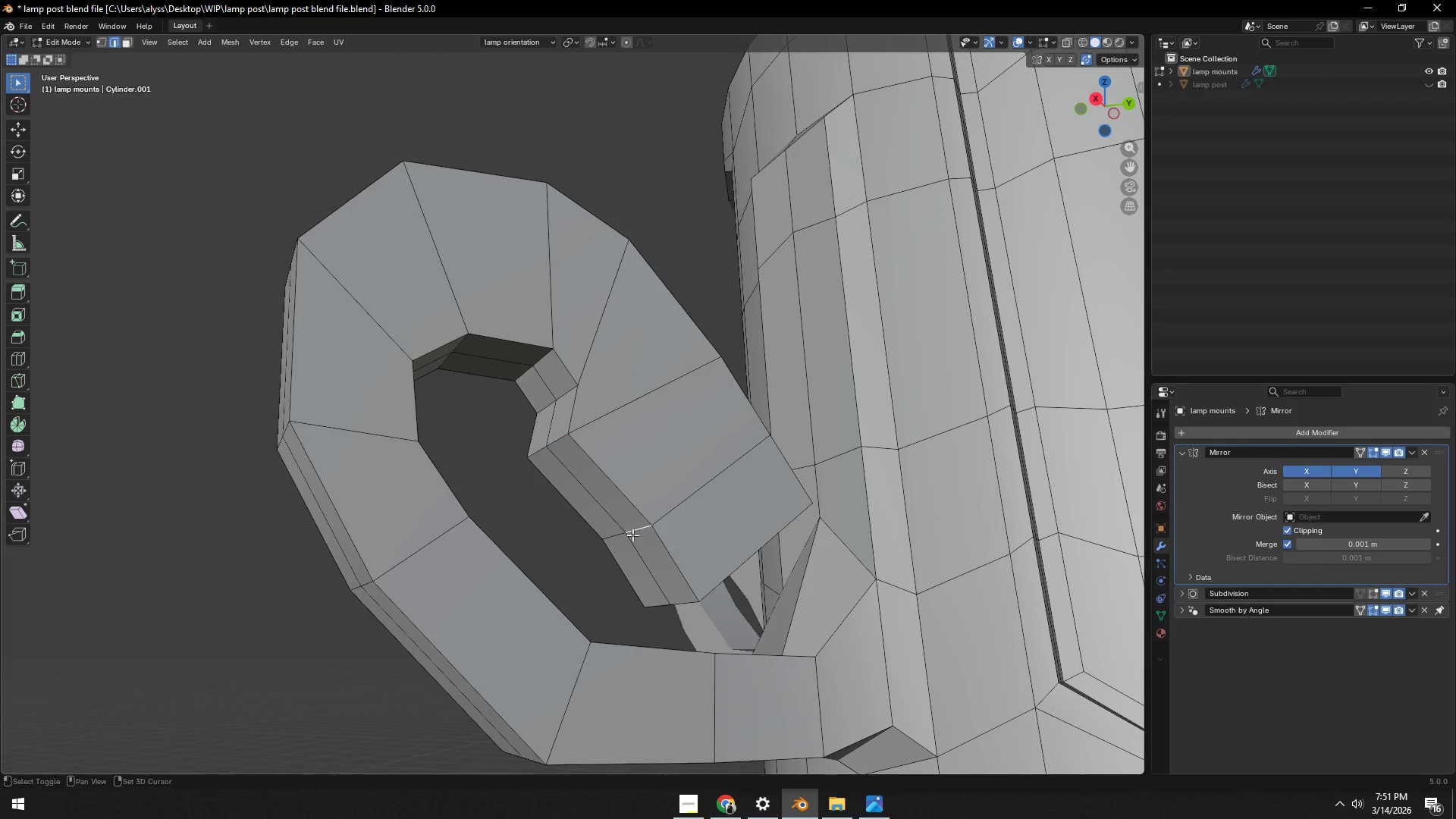 
key(Shift+ShiftLeft)
 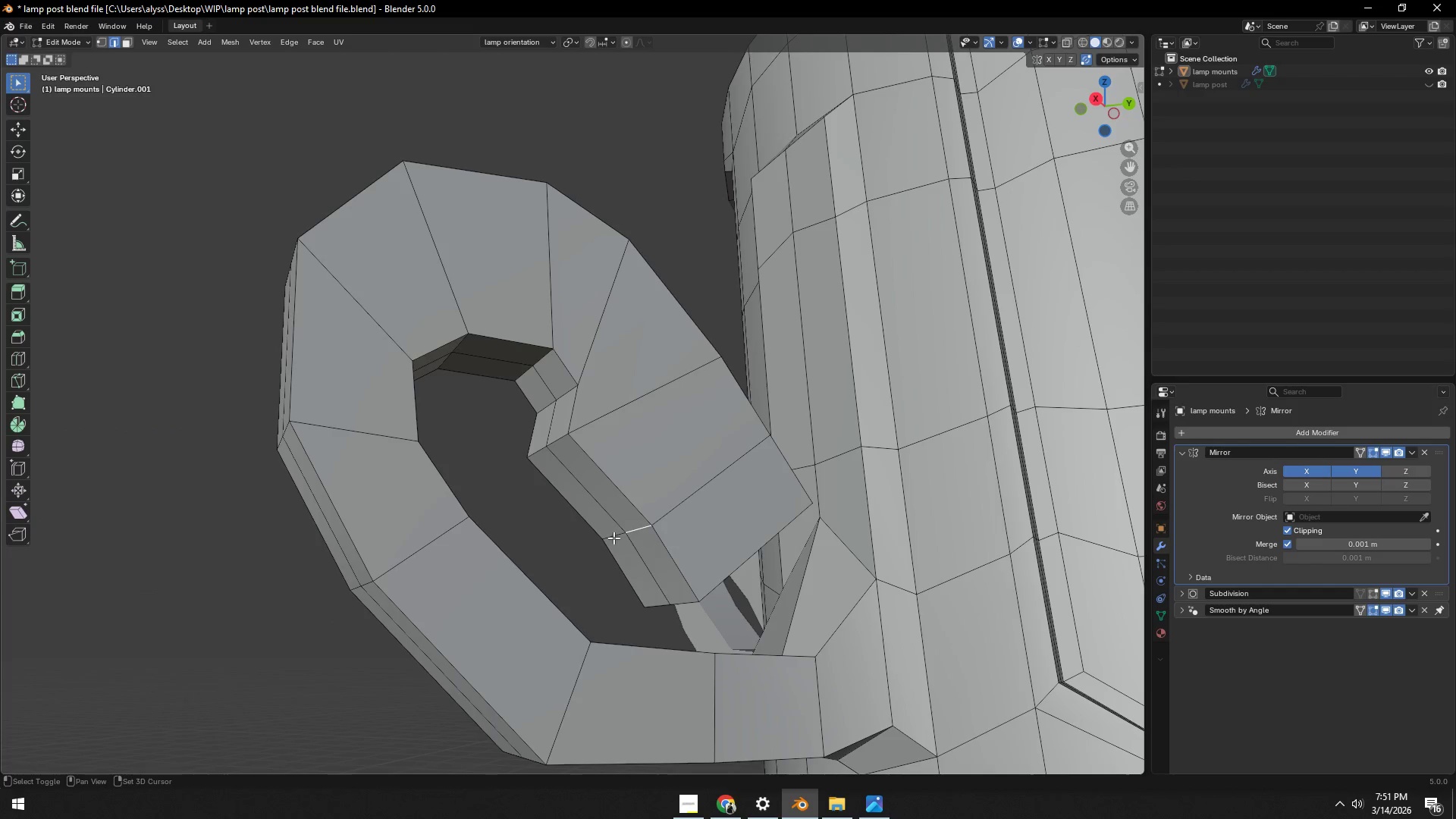 
double_click([613, 537])
 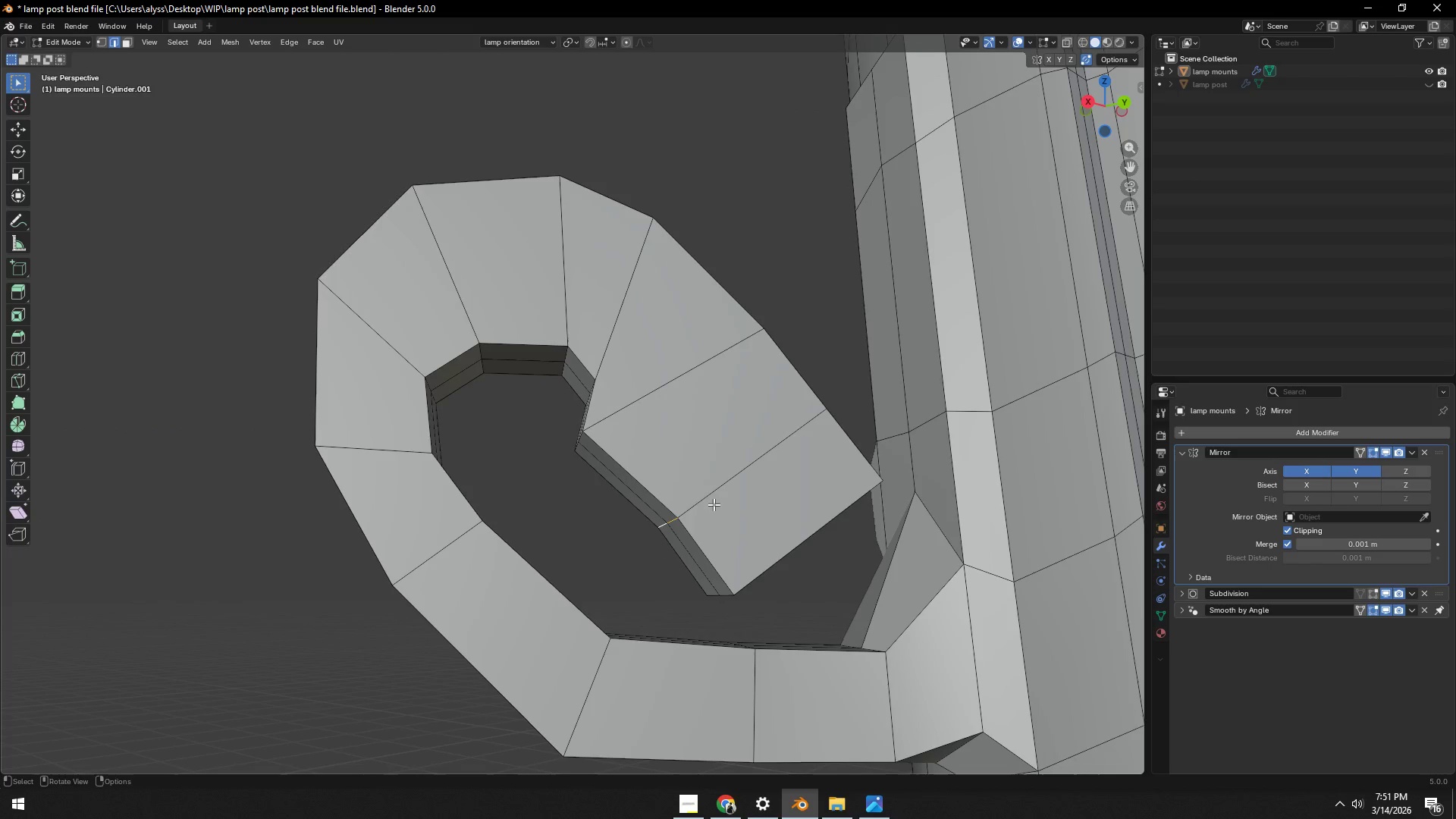 
type(gz)
 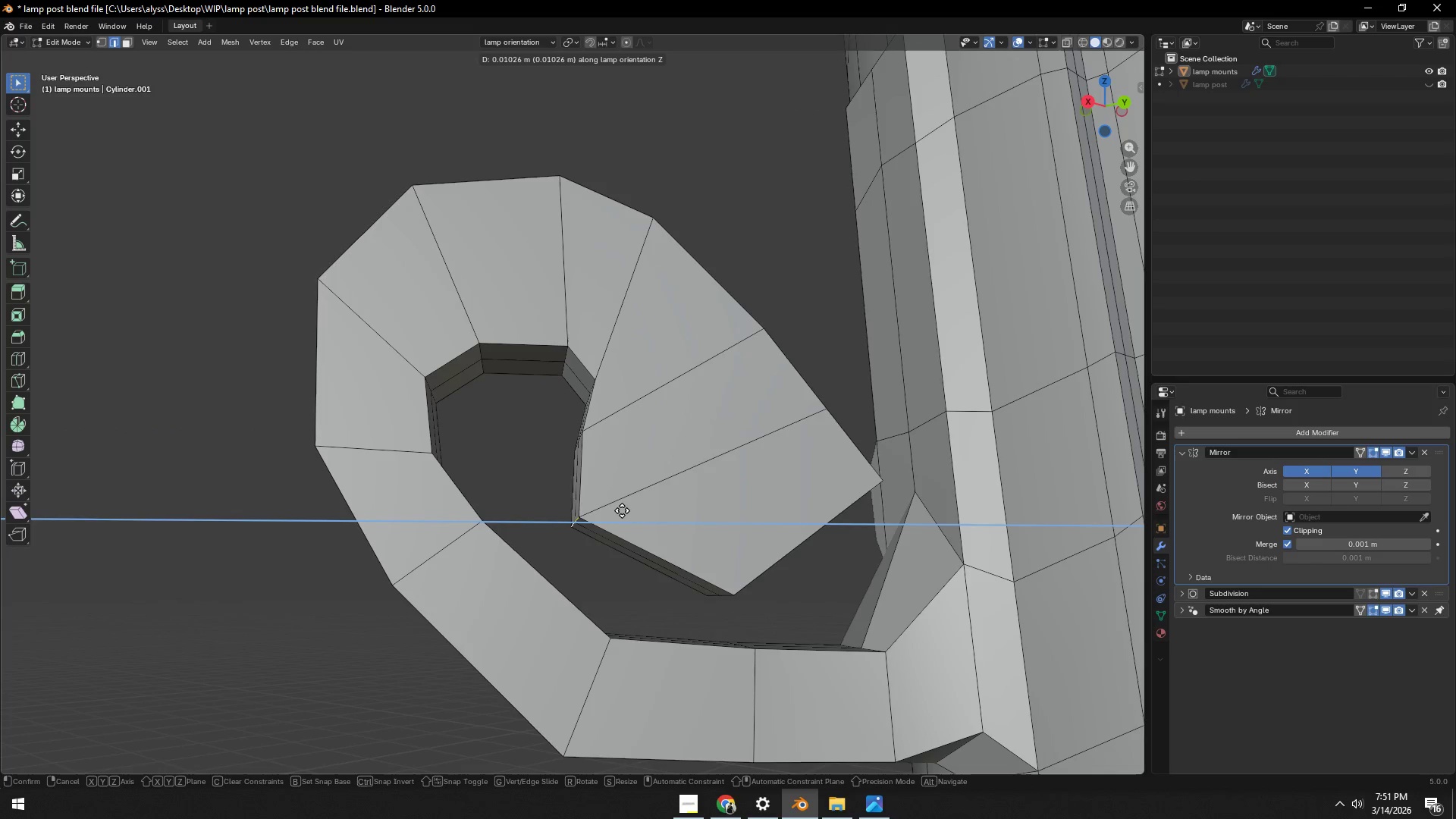 
left_click([623, 510])
 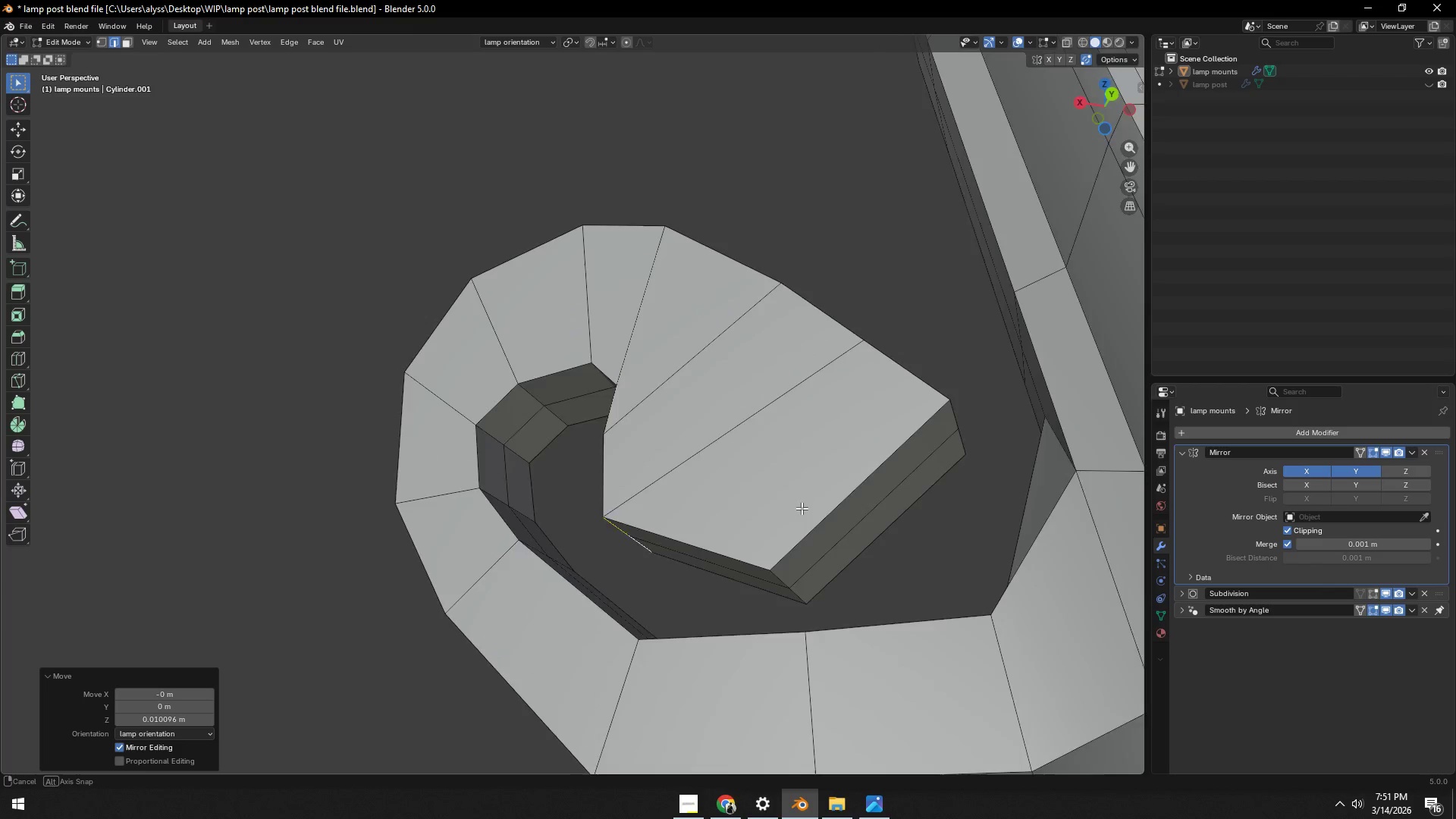 
left_click([951, 418])
 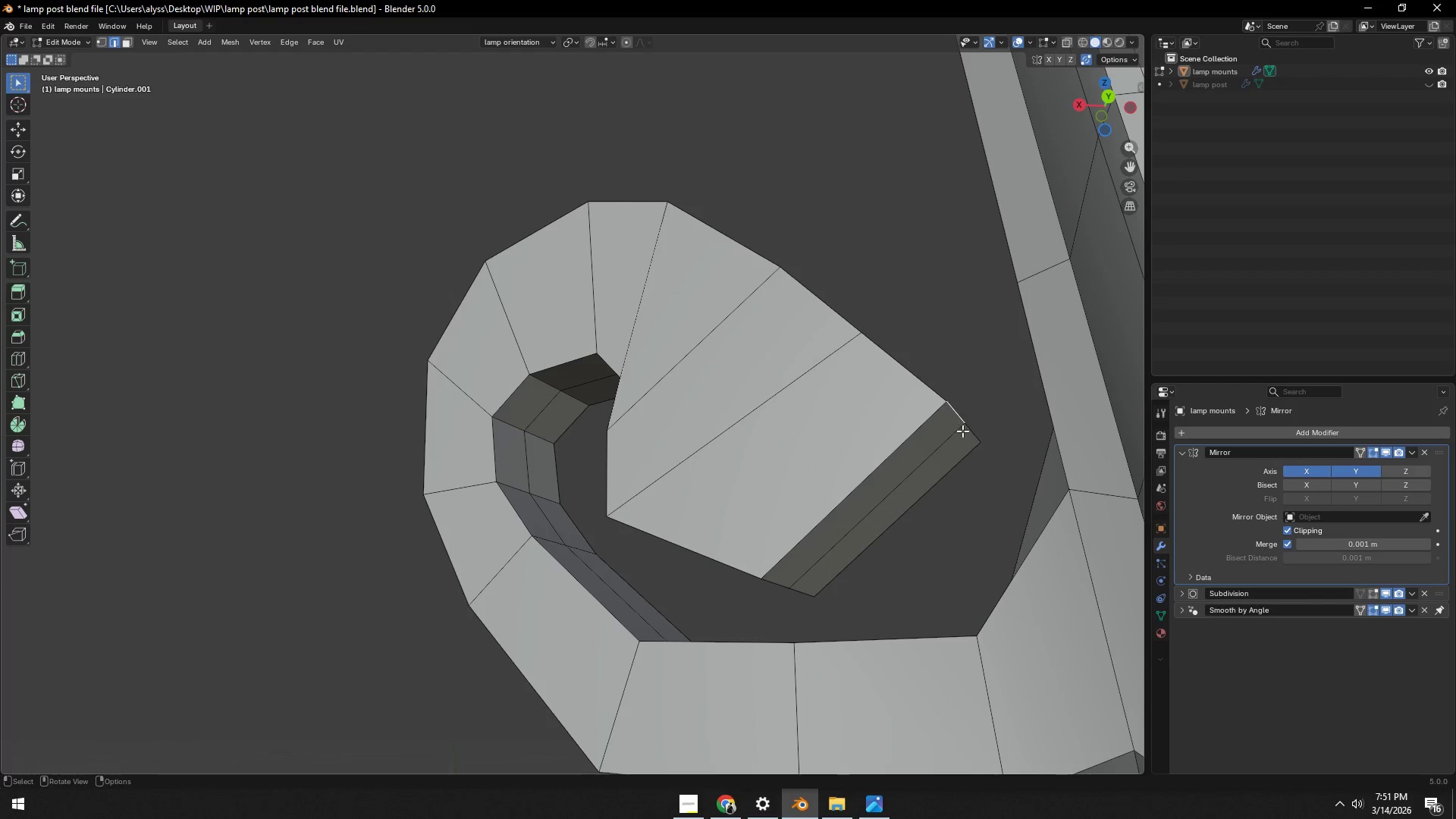 
hold_key(key=ShiftLeft, duration=0.36)
double_click([966, 432])
 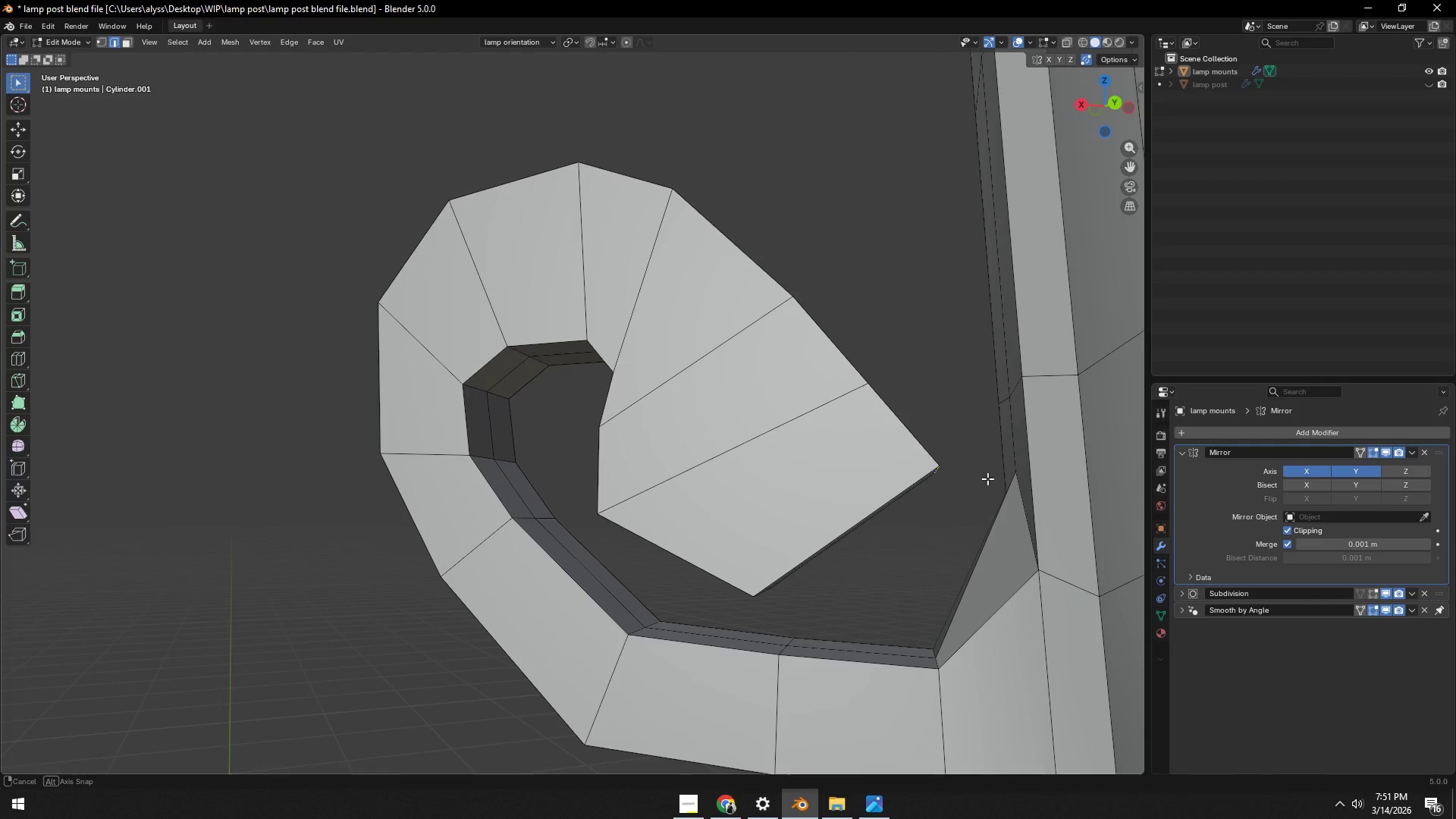 
type(gg)
 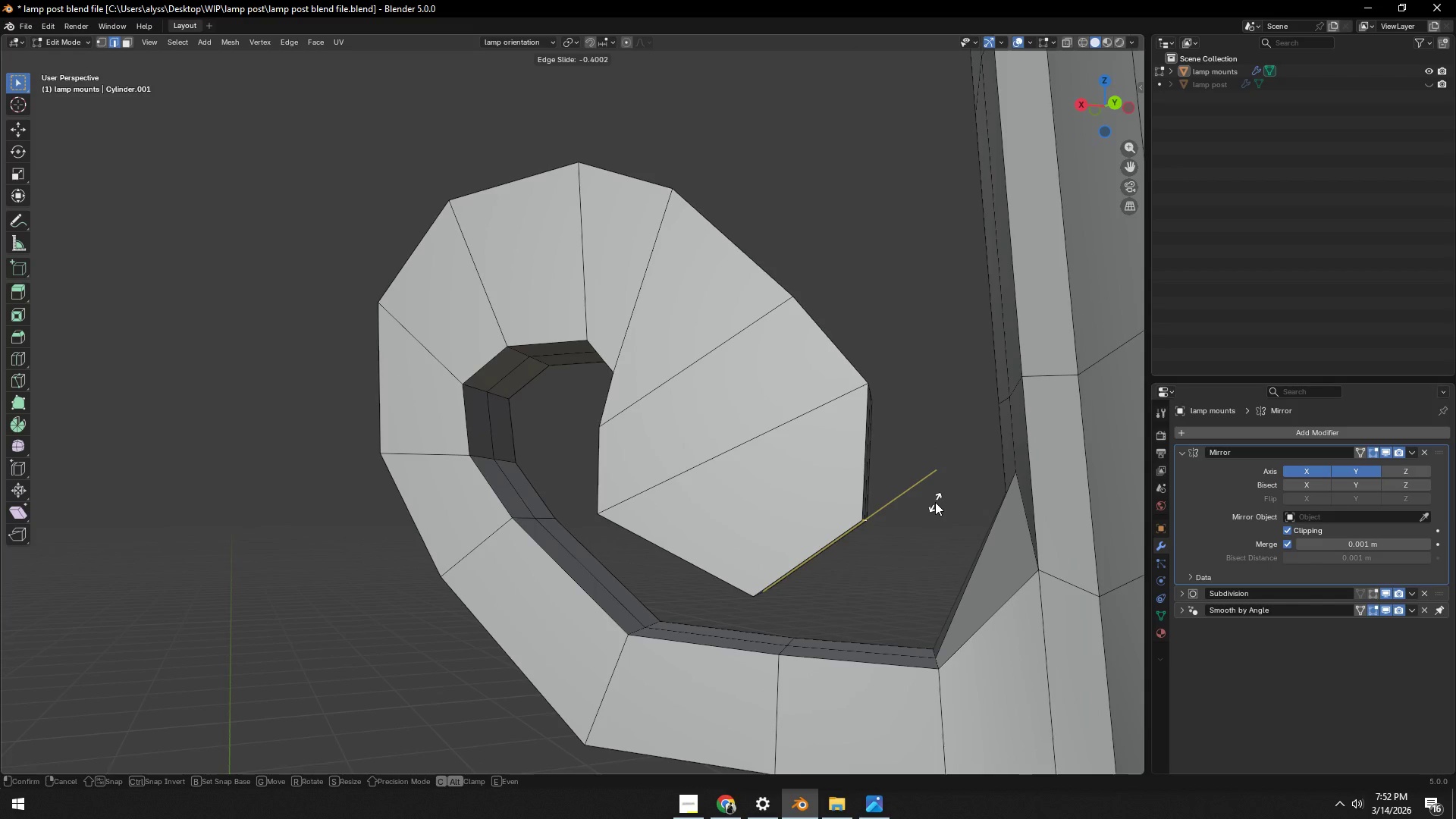 
left_click([935, 502])
 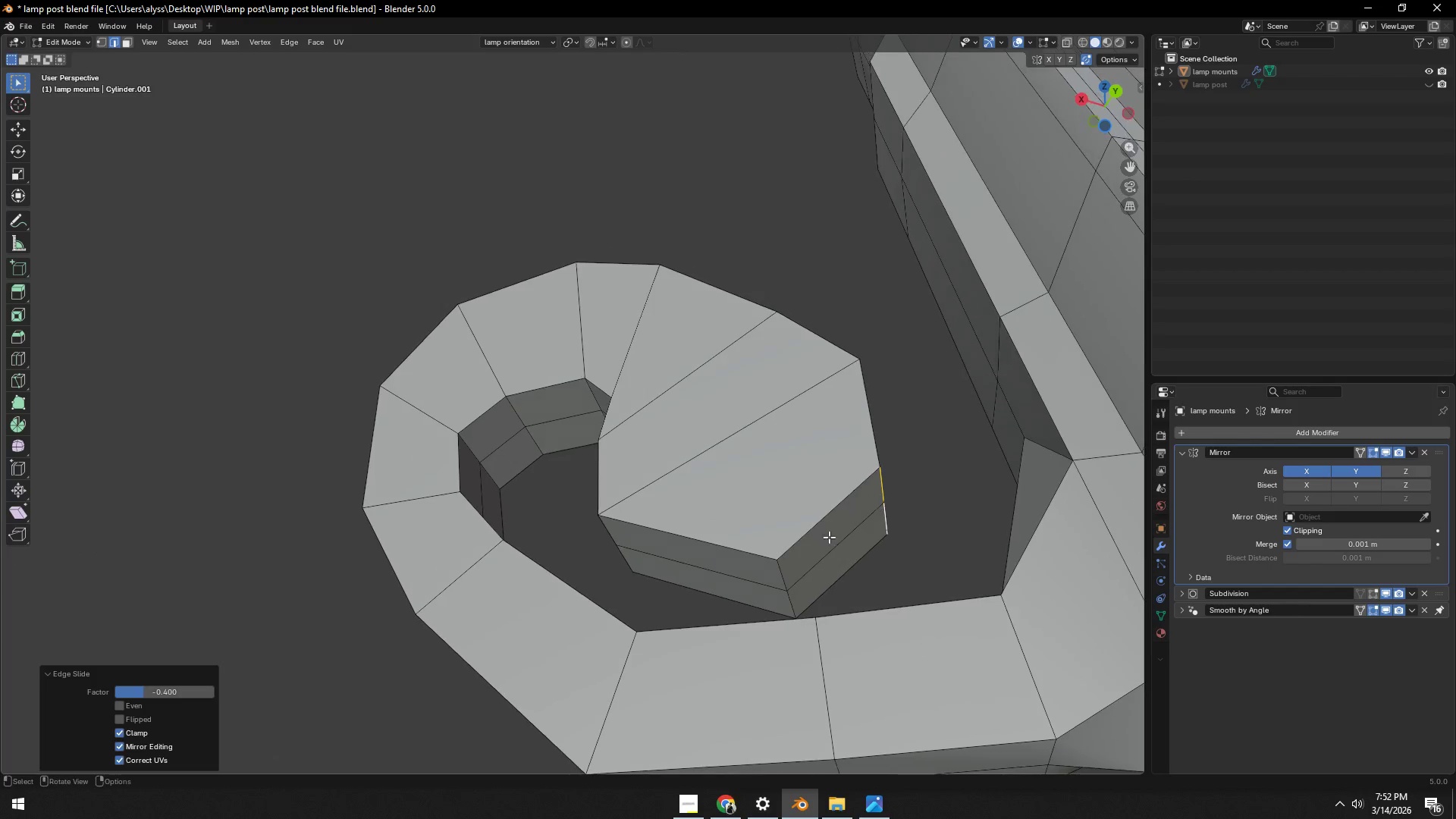 
left_click([786, 572])
 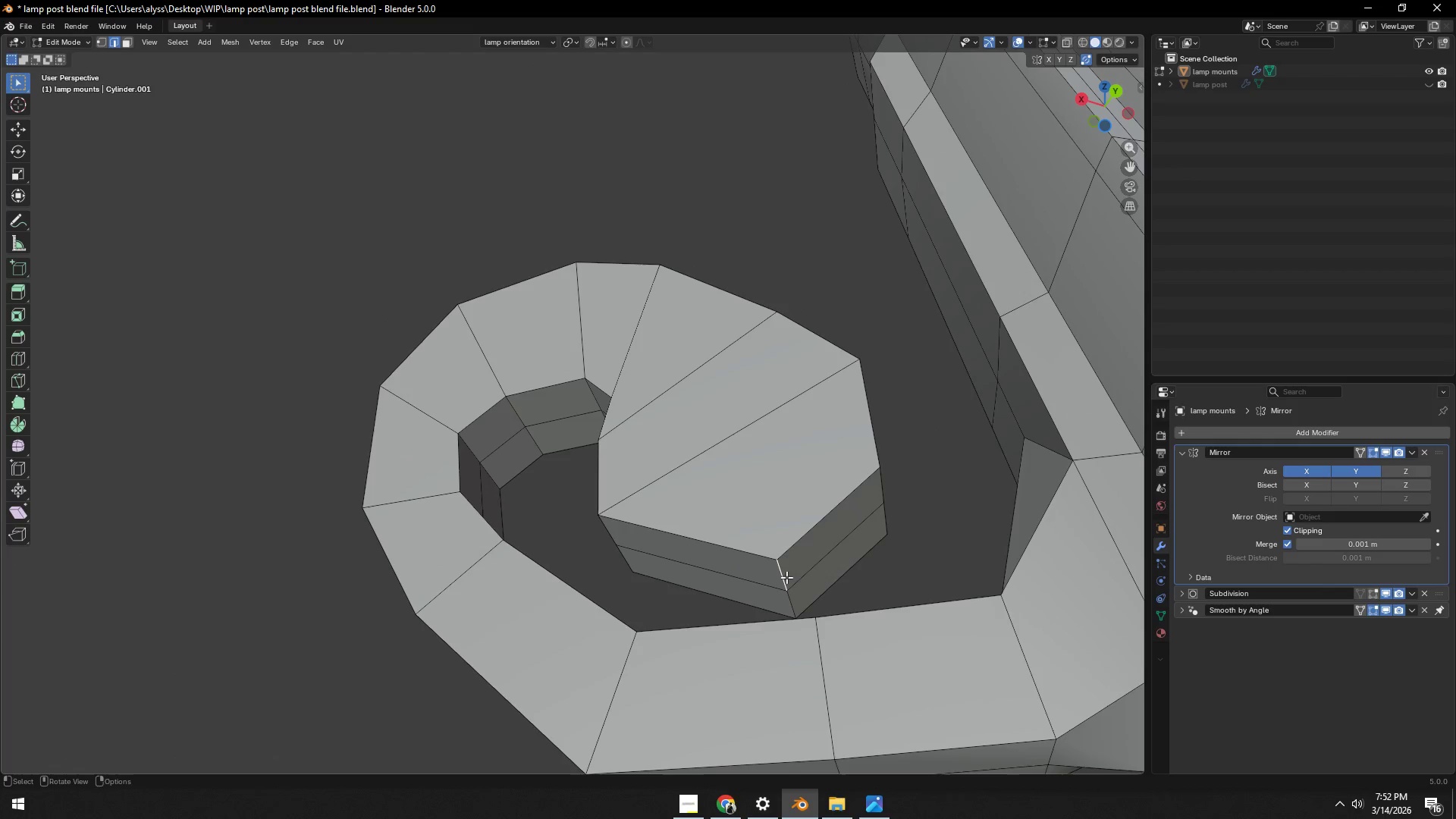 
hold_key(key=ShiftLeft, duration=0.34)
double_click([792, 594])
 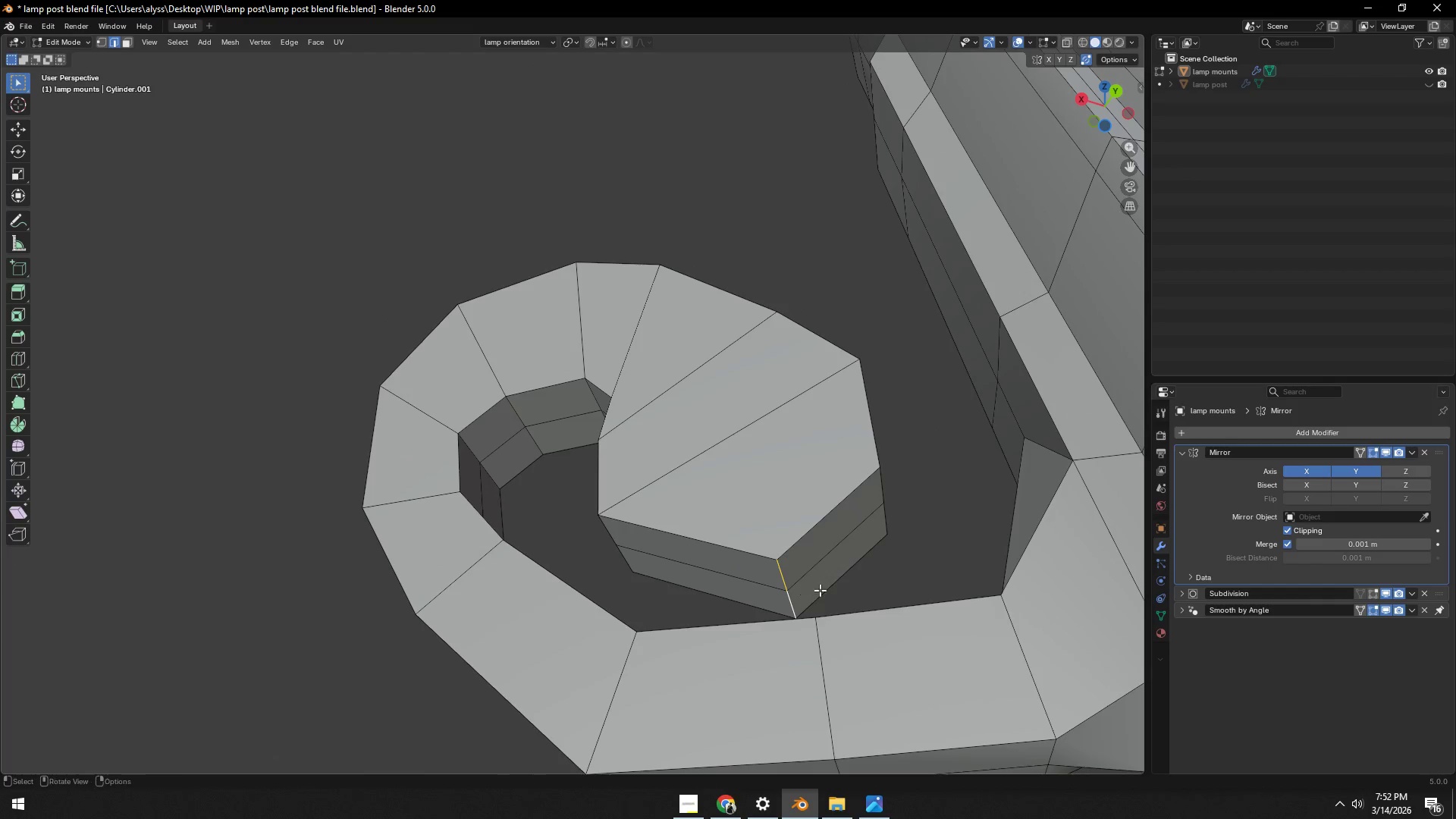 
type(gg)
 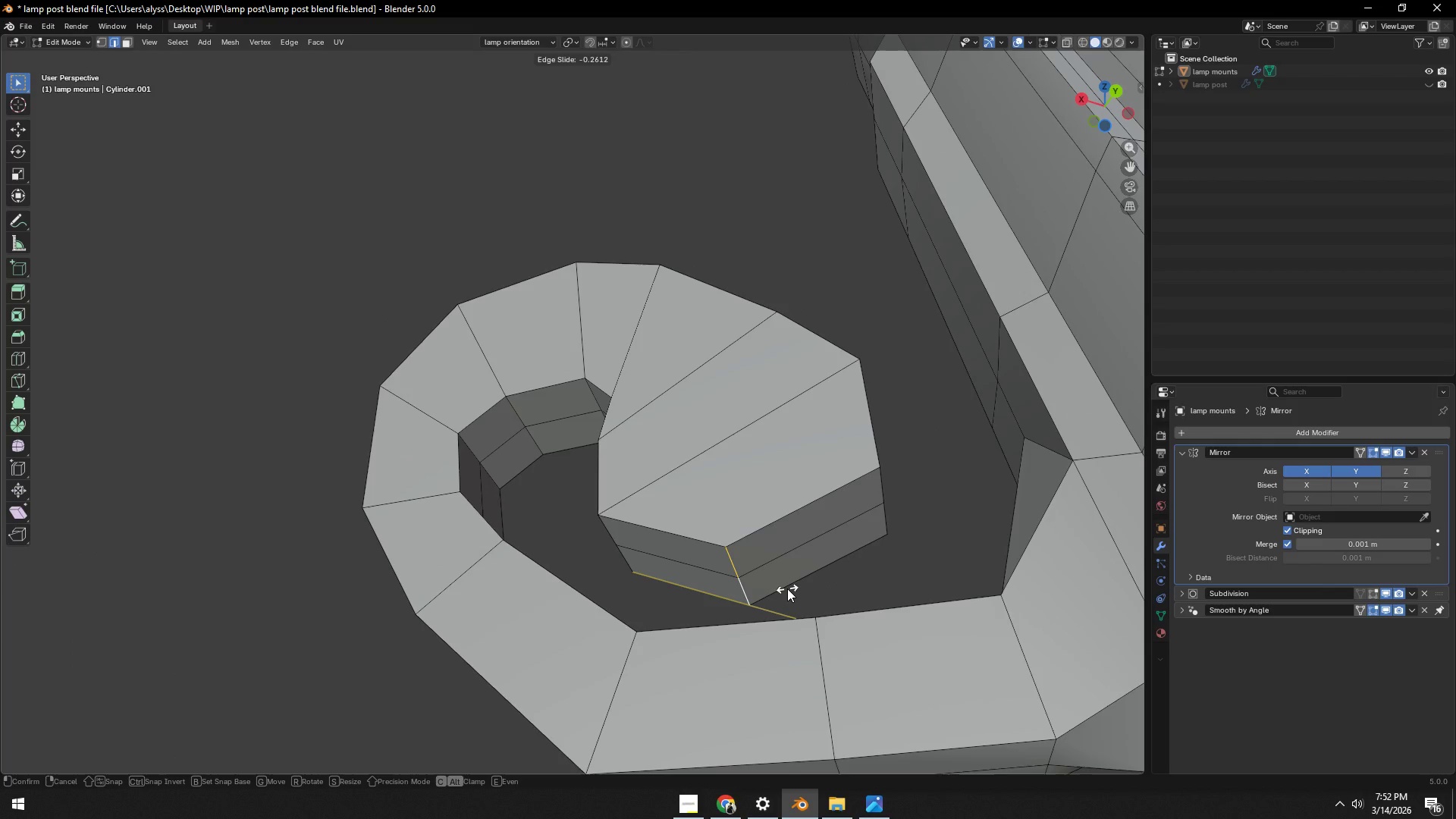 
left_click([787, 588])
 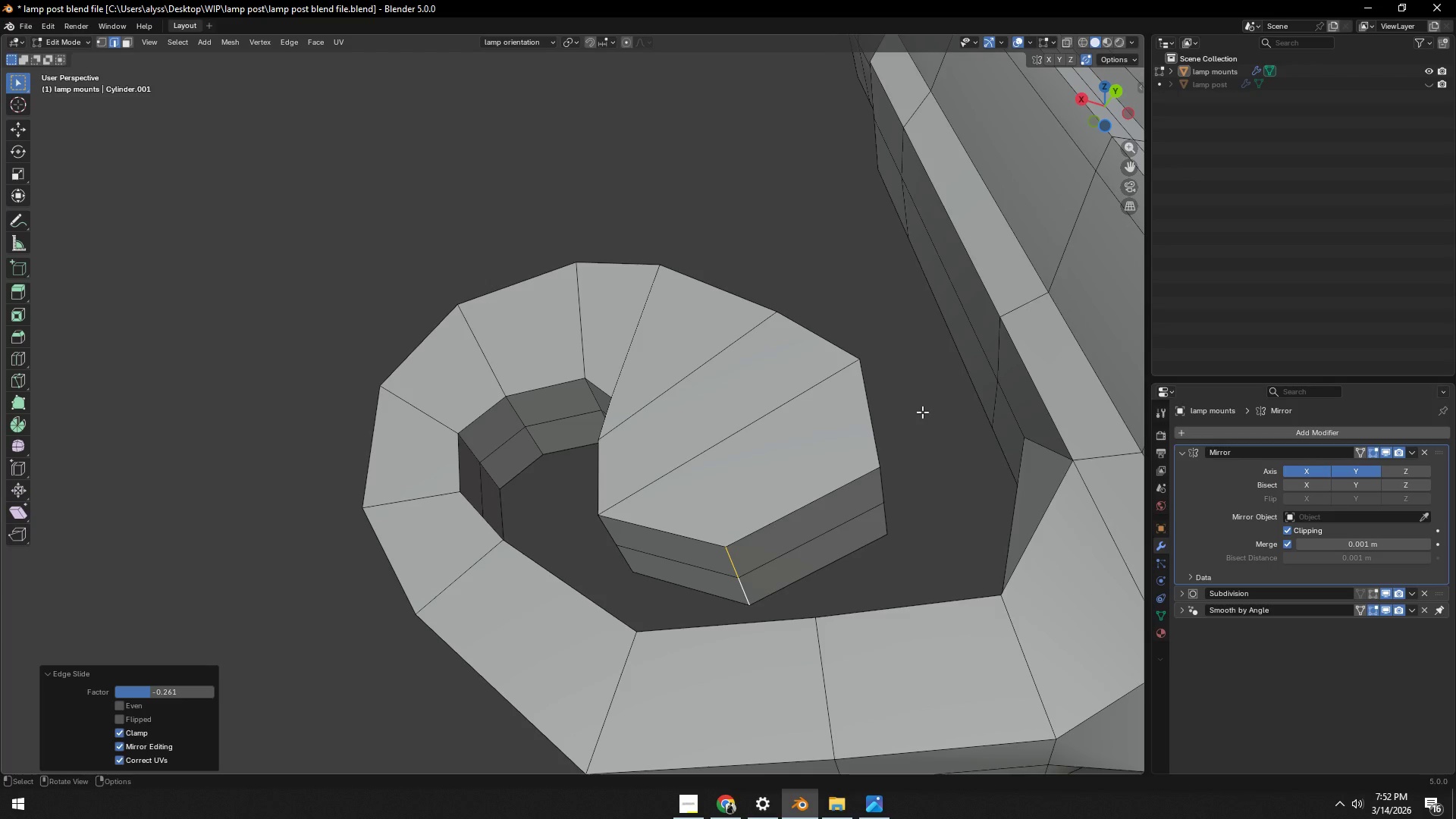 
left_click([922, 412])
 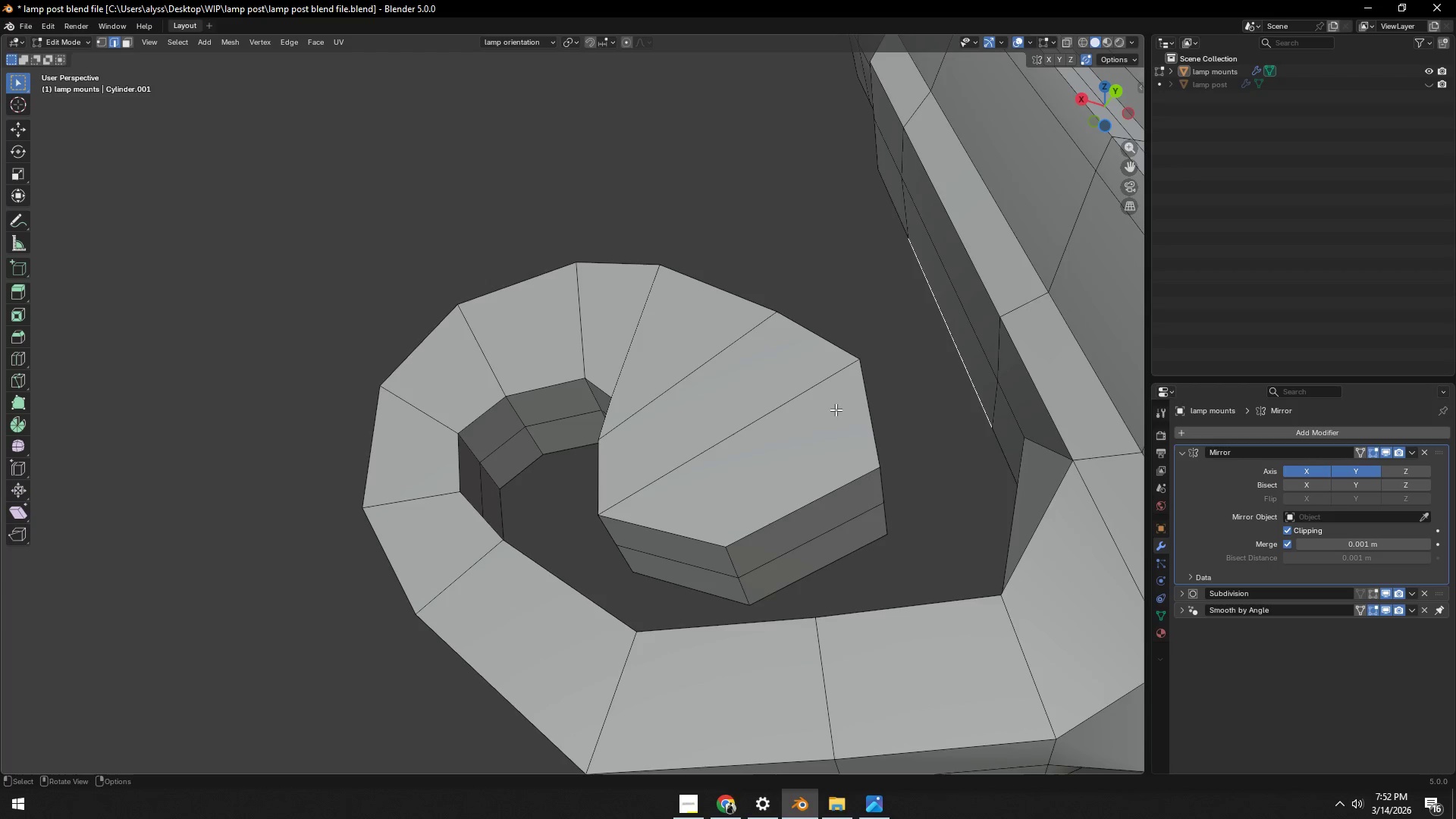 
scroll: coordinate [695, 332], scroll_direction: down, amount: 3.0
 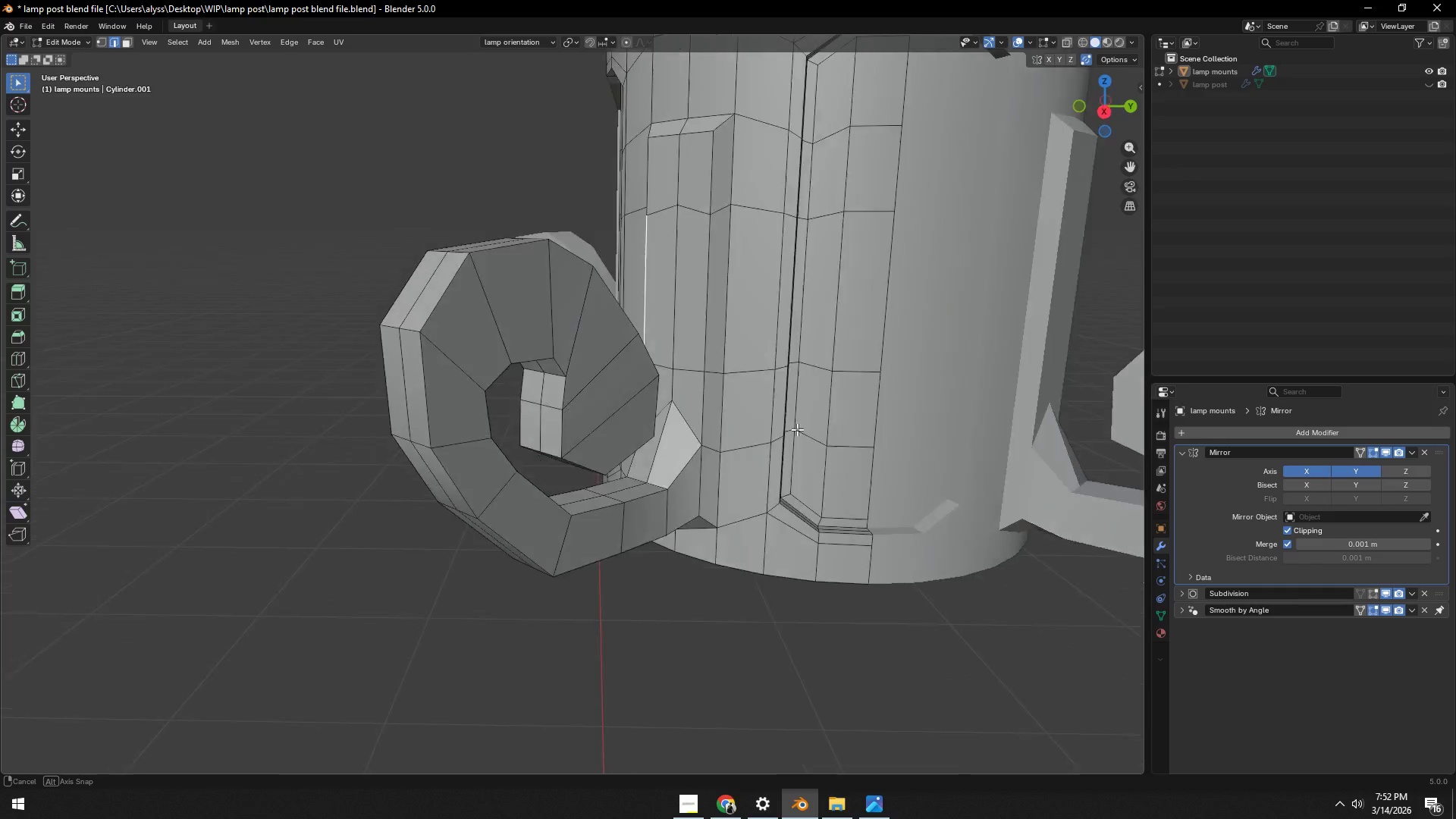 
key(Tab)
 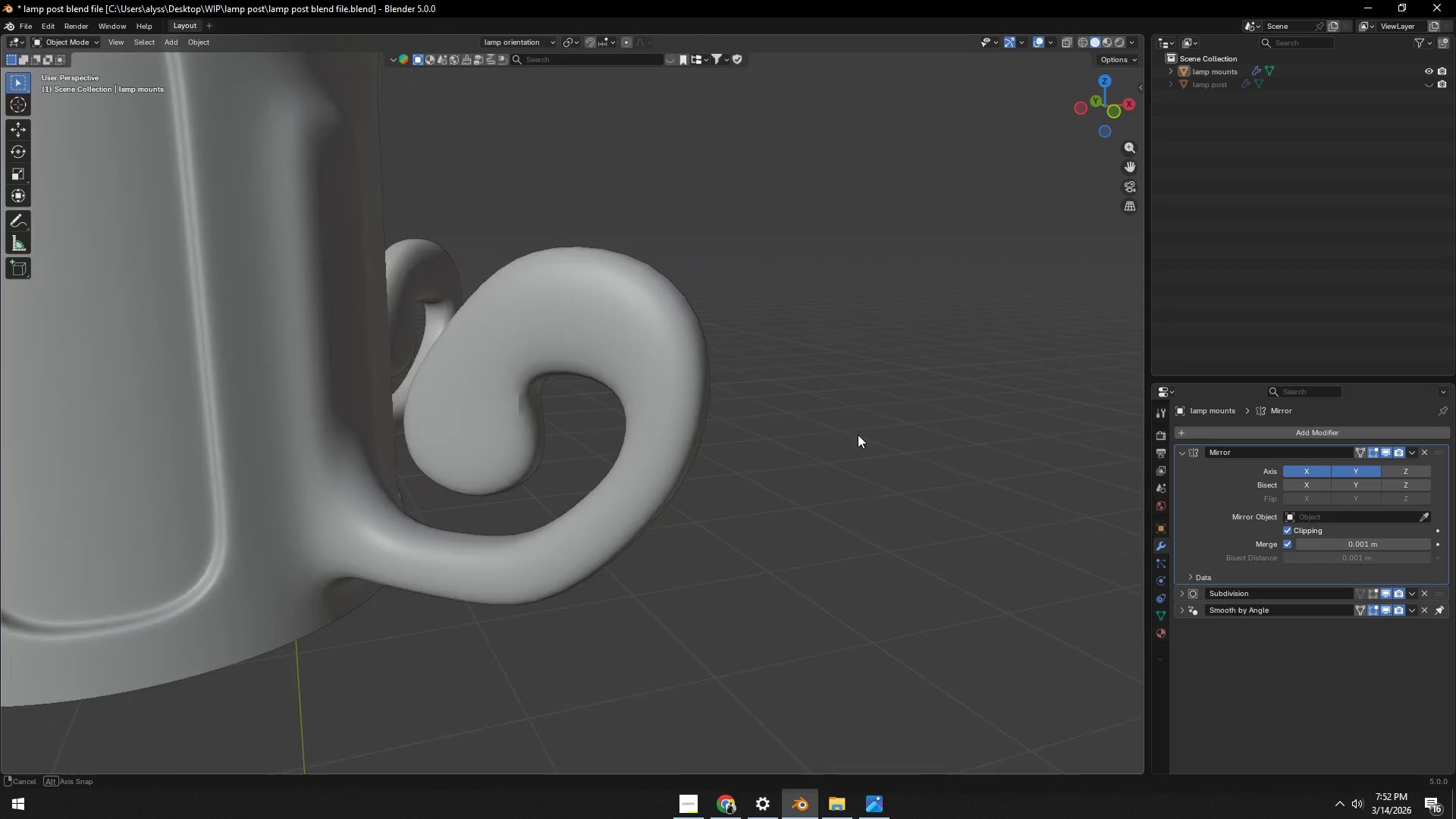 
scroll: coordinate [862, 438], scroll_direction: down, amount: 4.0
 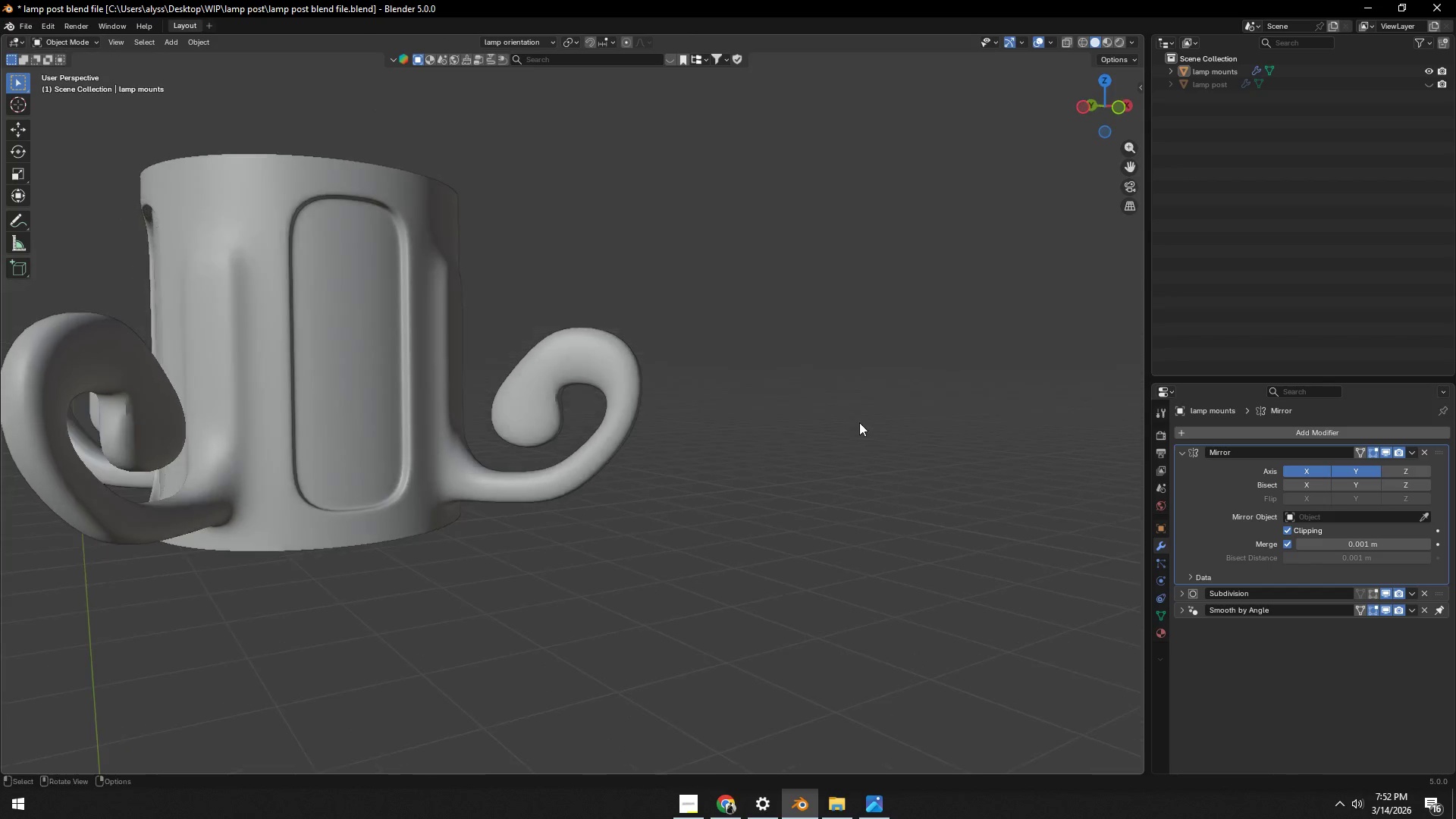 
key(Tab)
 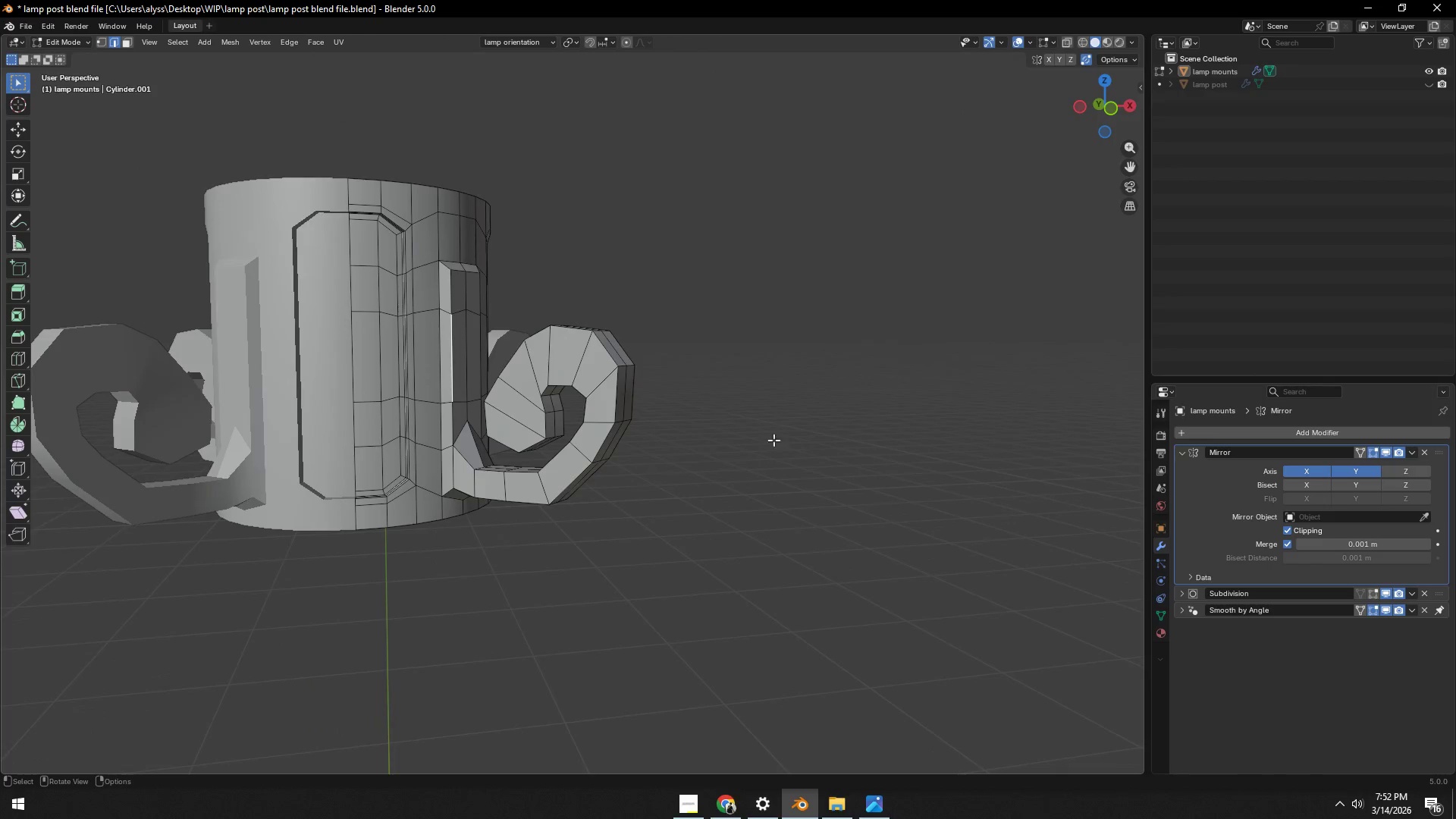 
scroll: coordinate [583, 460], scroll_direction: up, amount: 7.0
 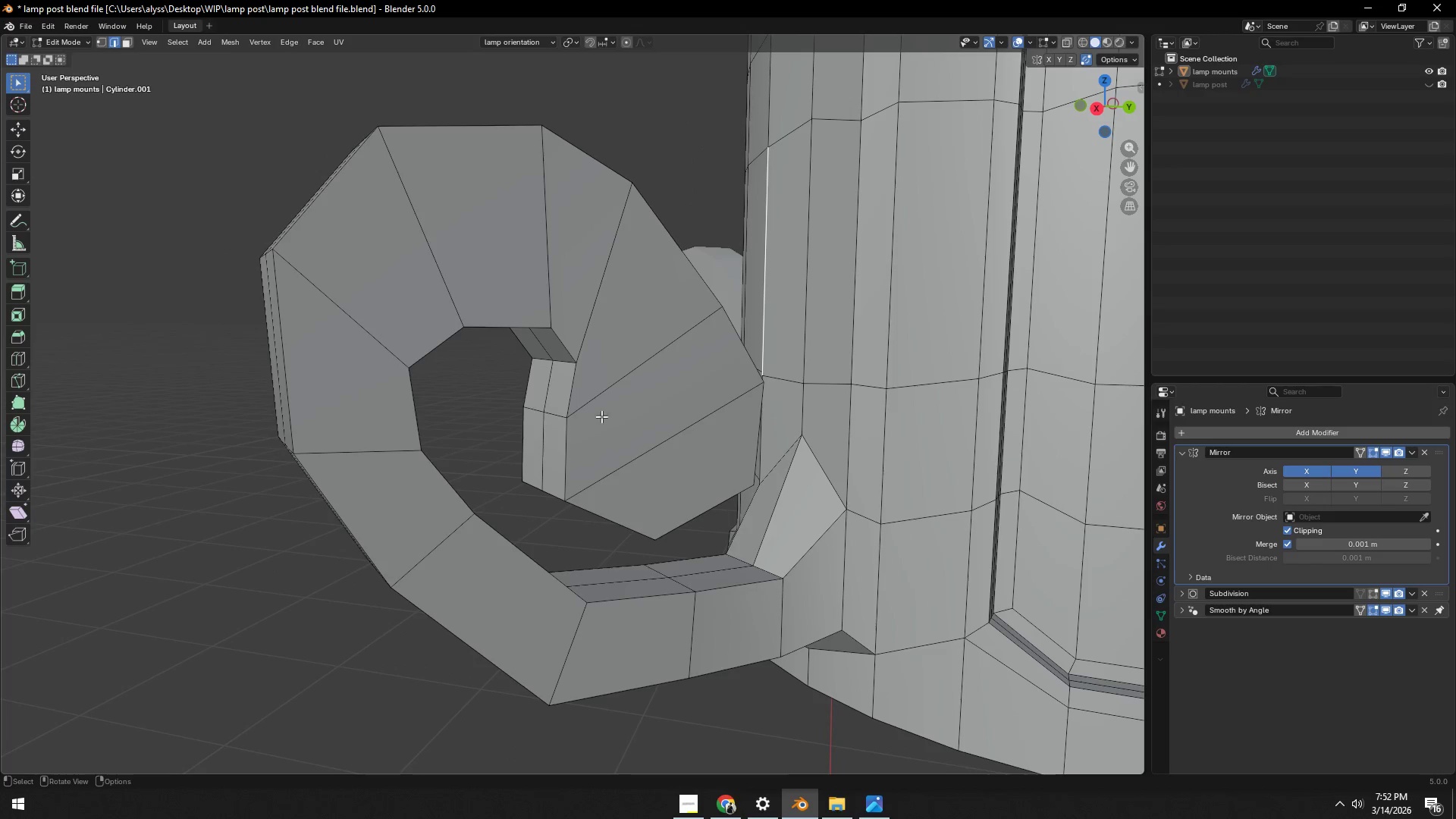 
wait(5.98)
 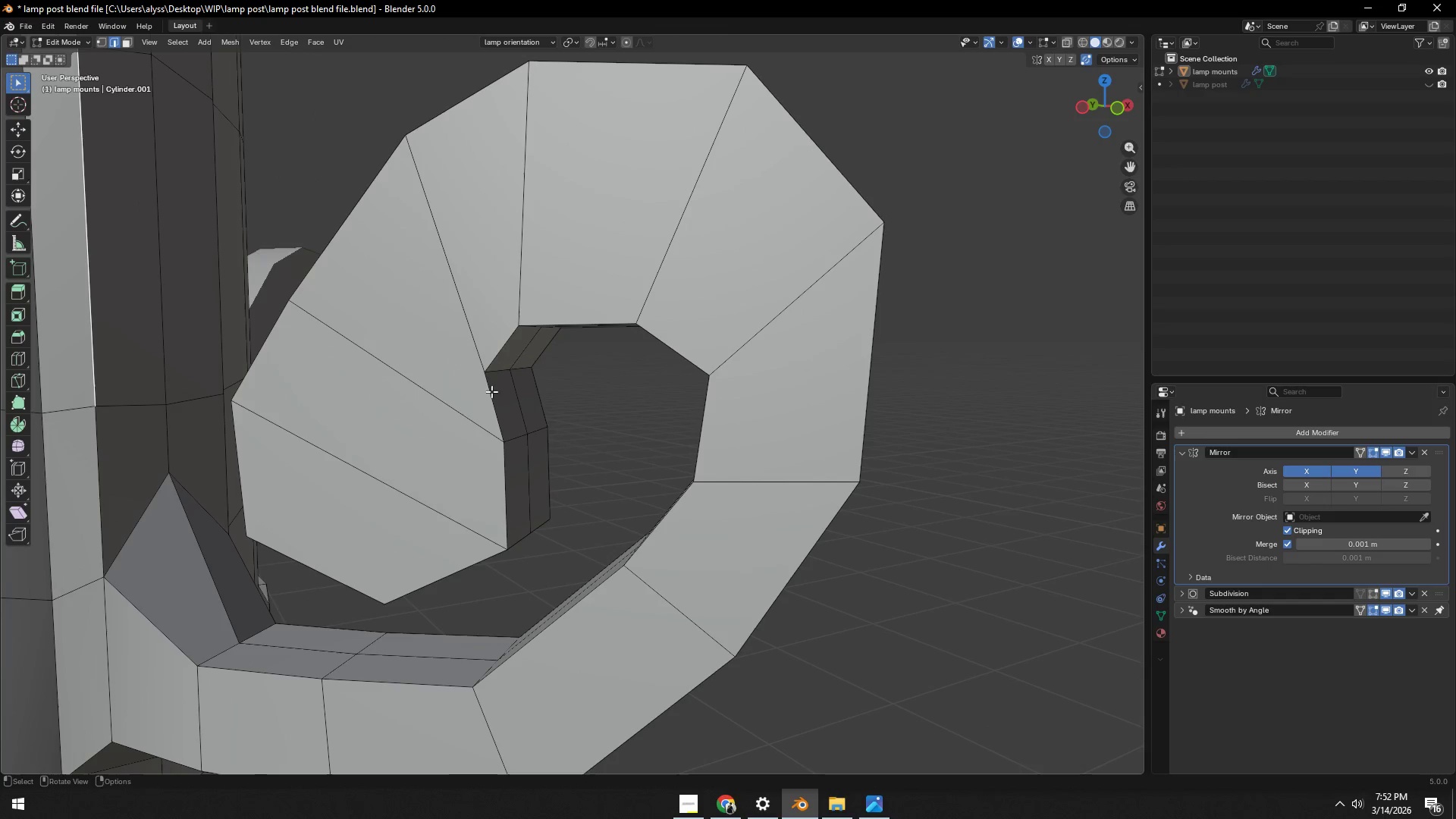 
left_click([722, 199])
 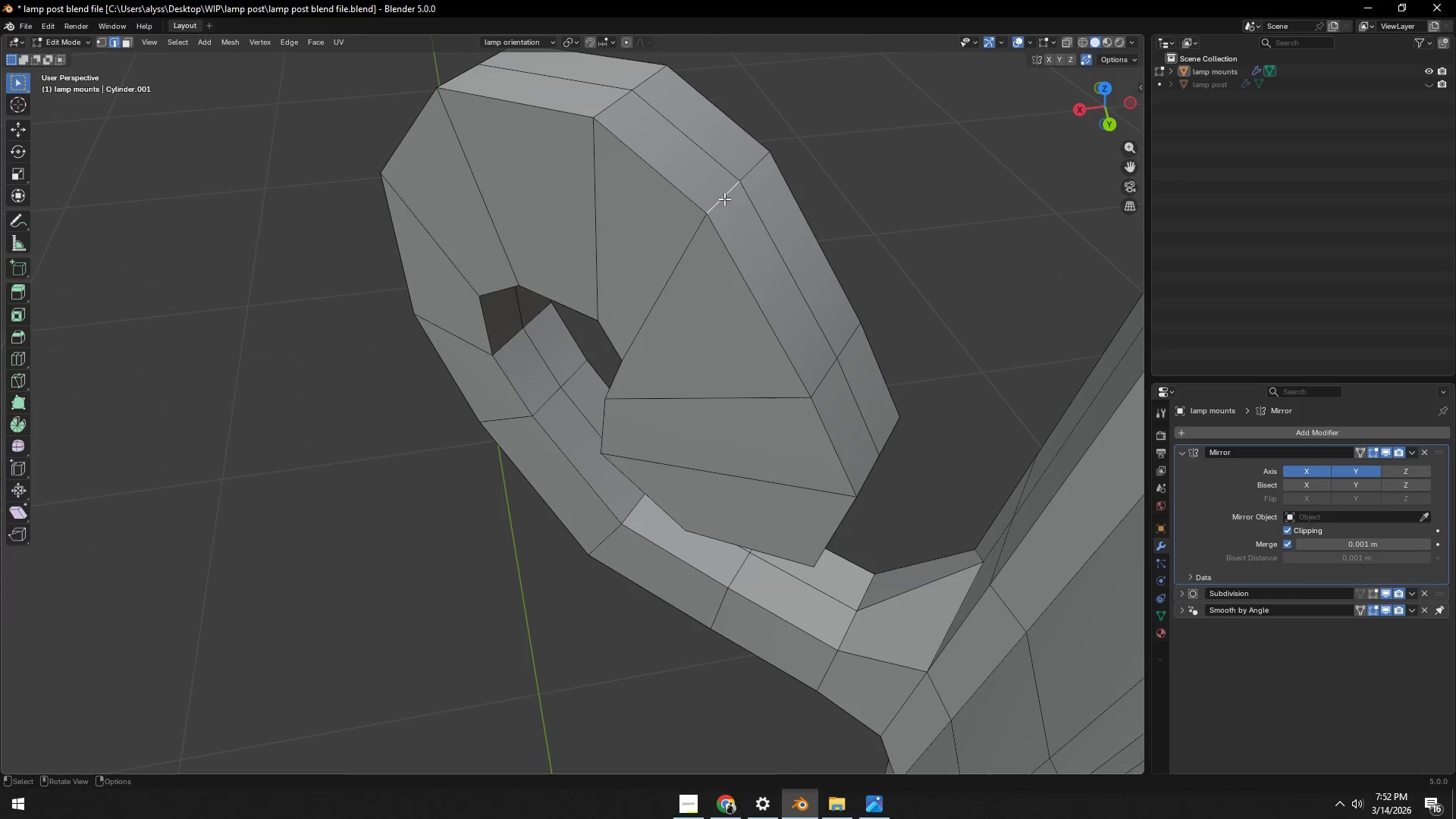 
key(Shift+ShiftLeft)
 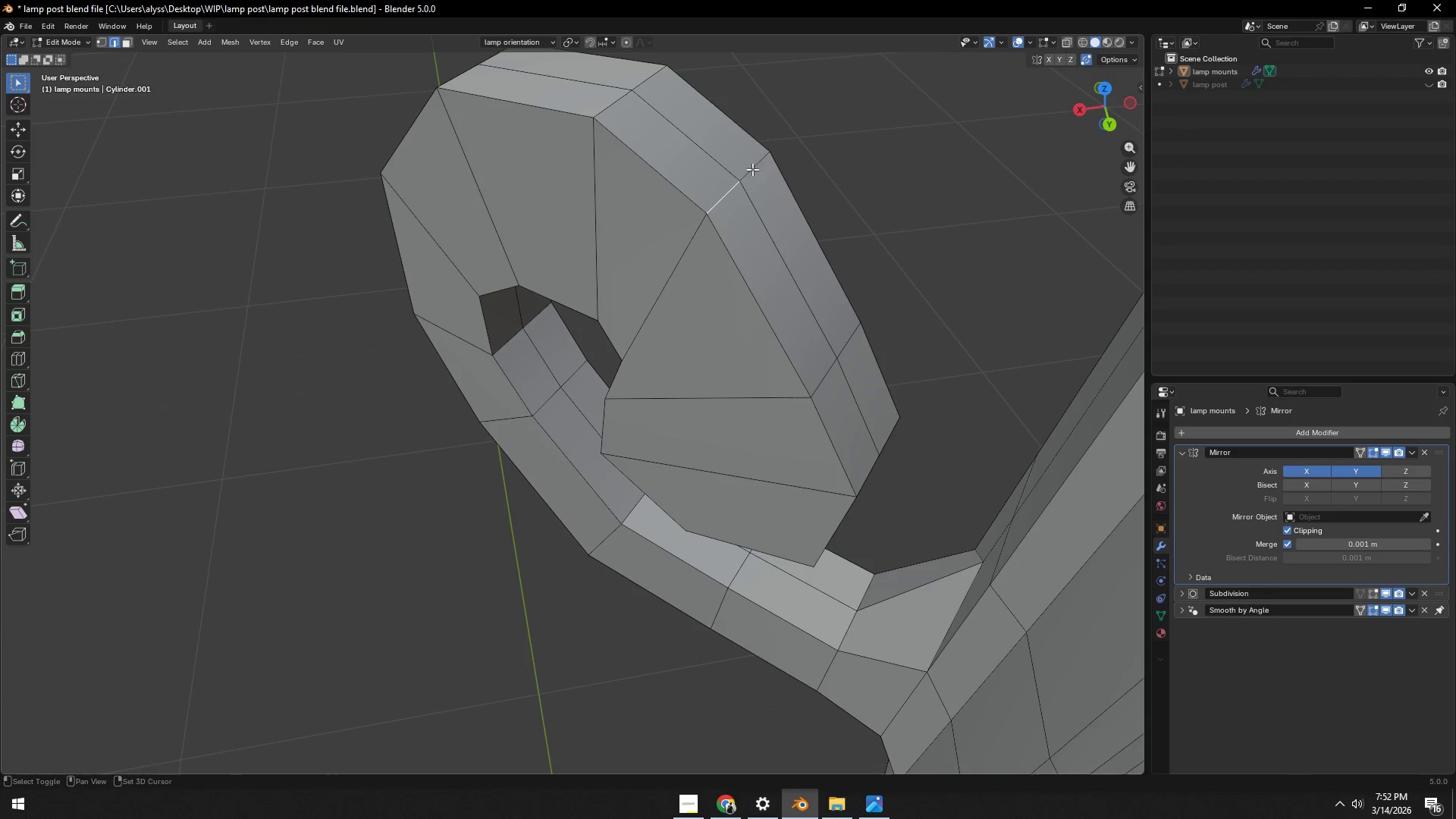 
double_click([755, 165])
 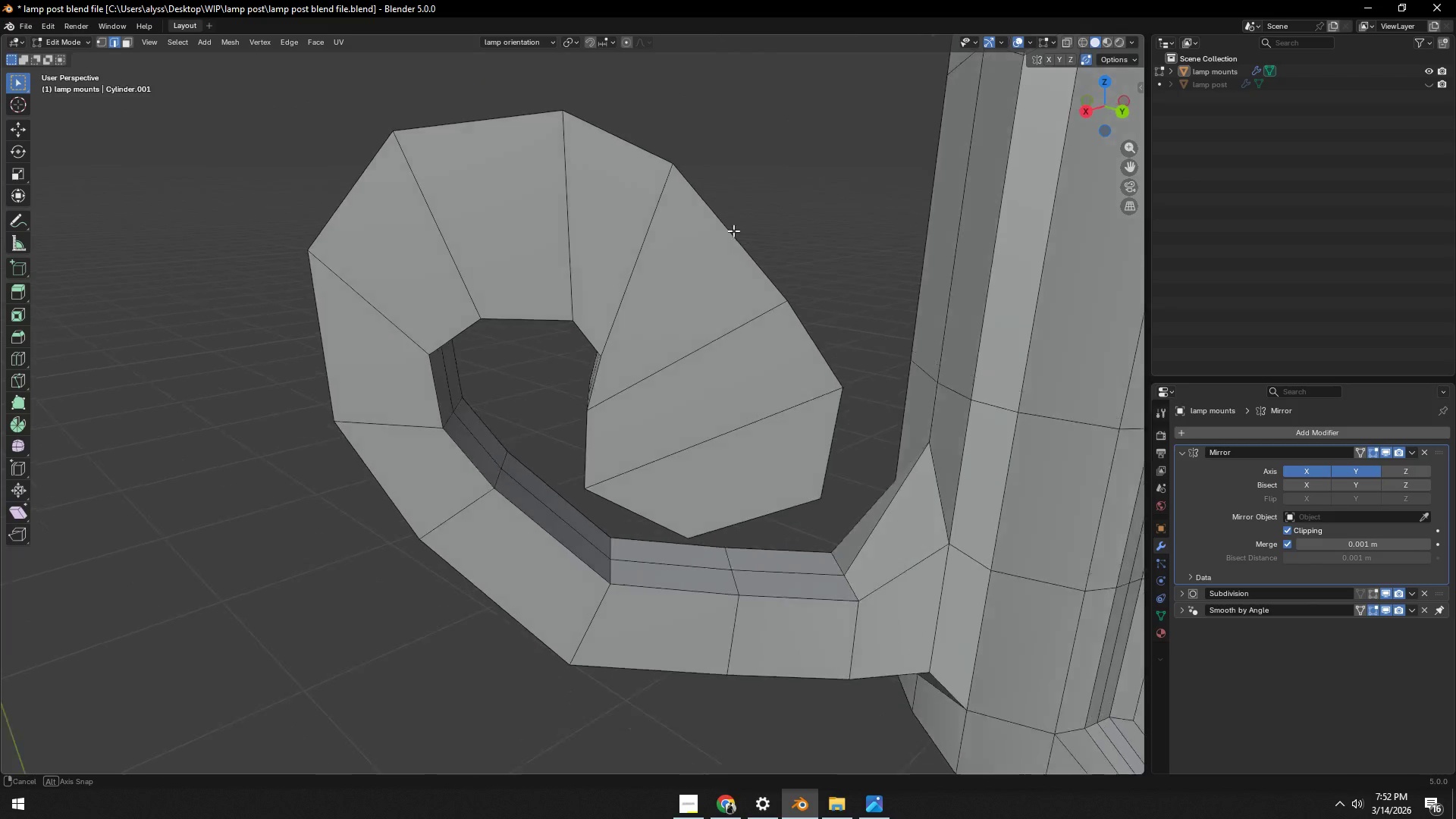 
type(gzg)
 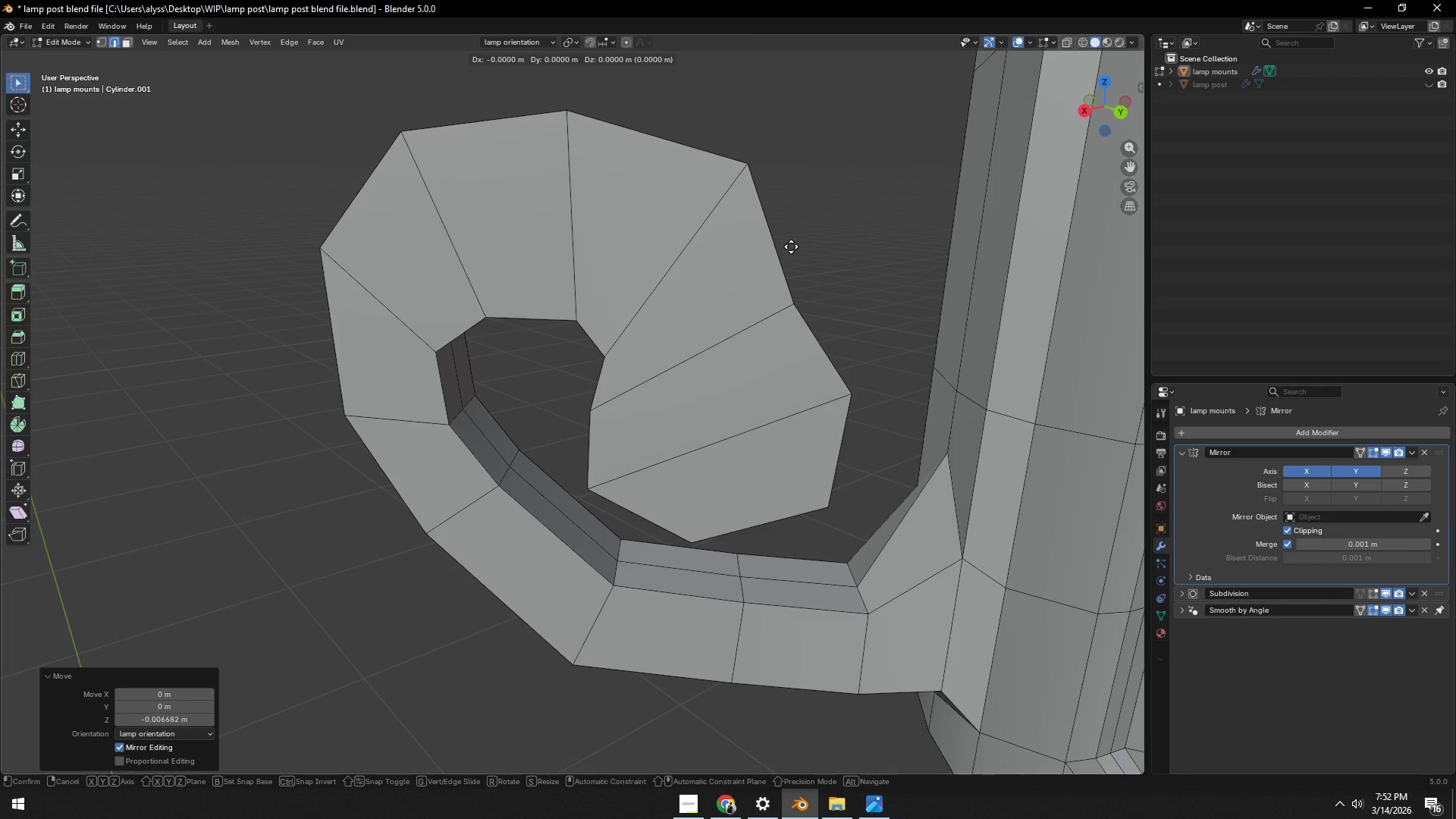 
key(Y)
 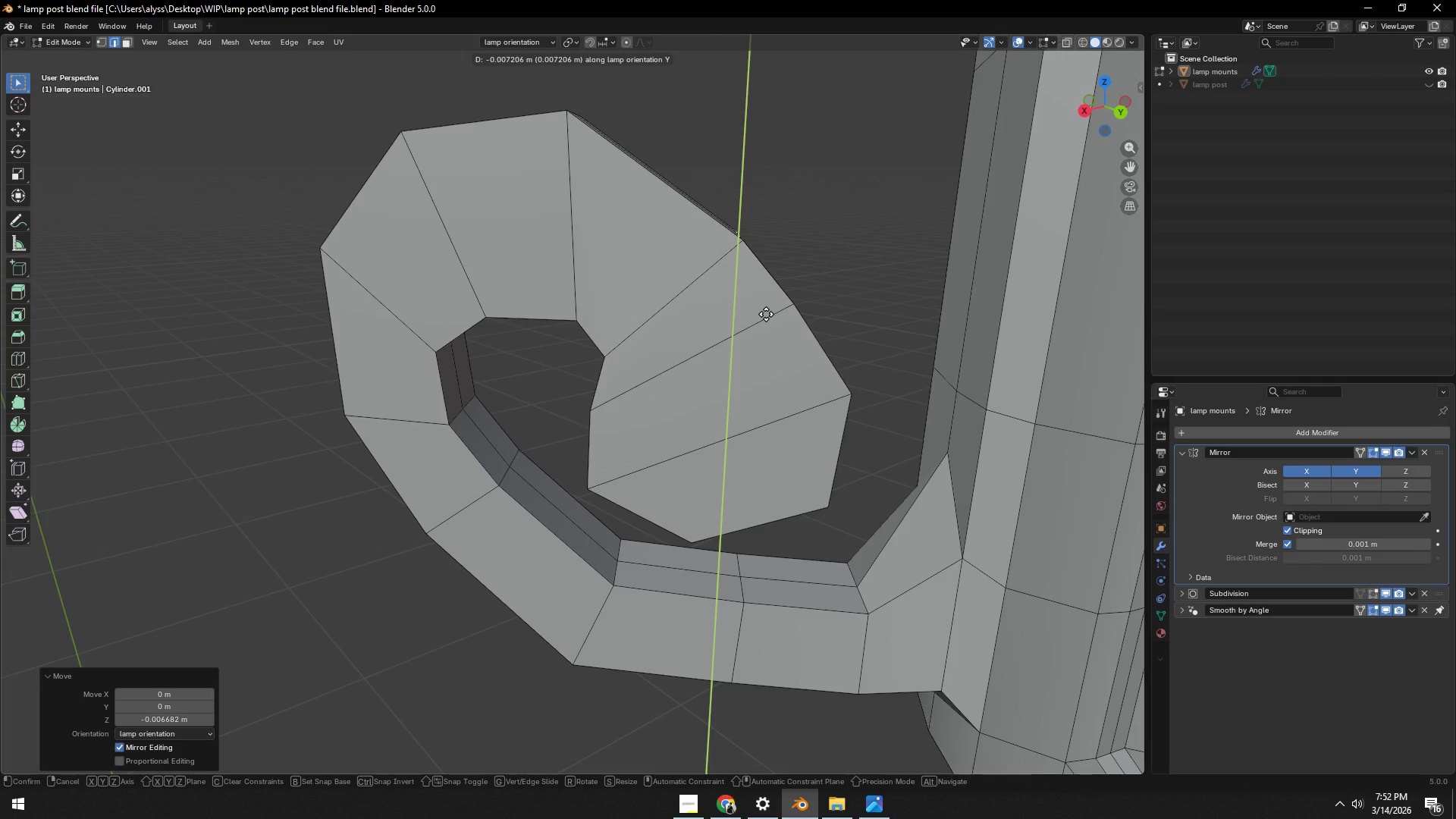 
left_click([766, 314])
 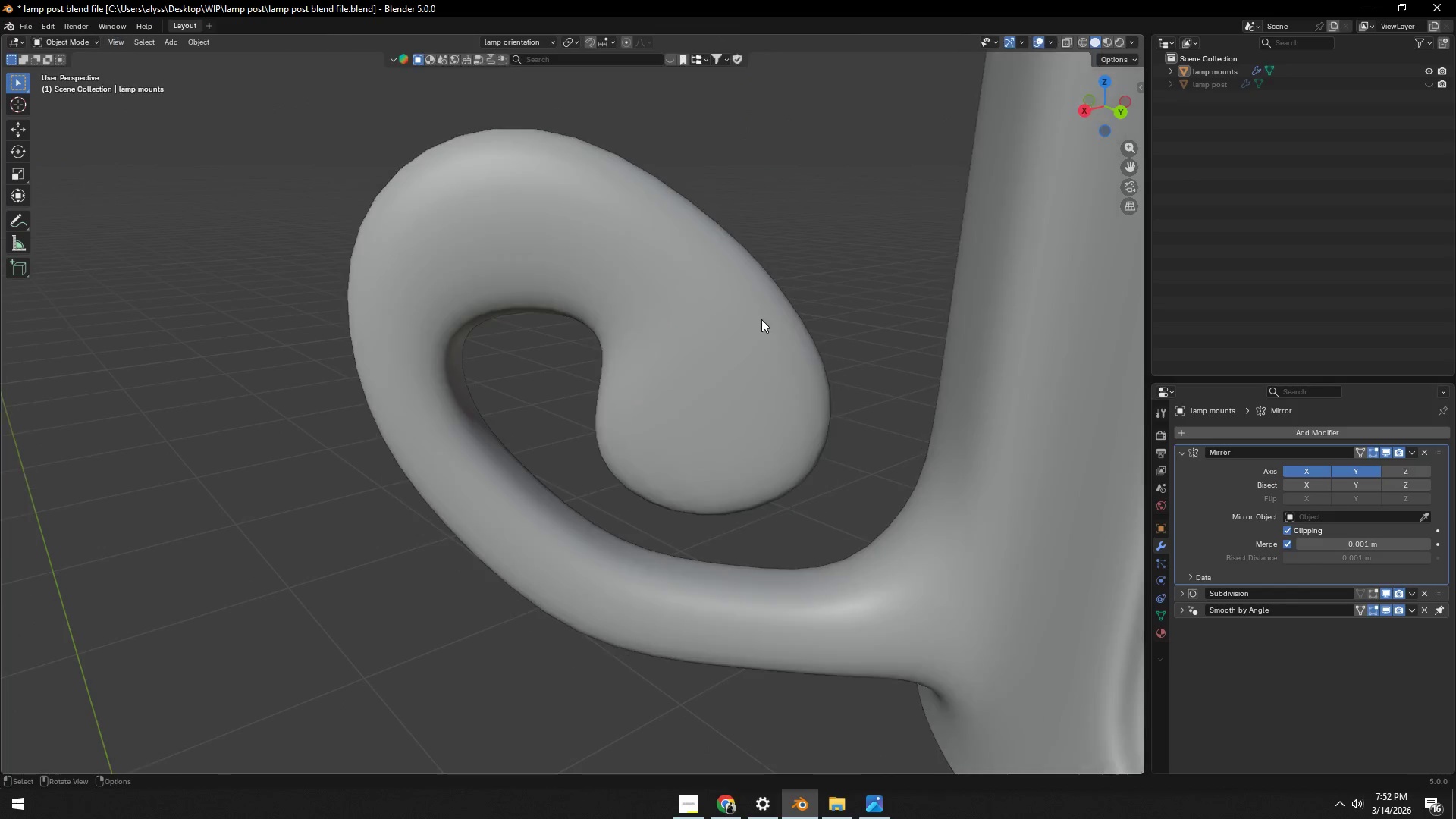 
key(Tab)
 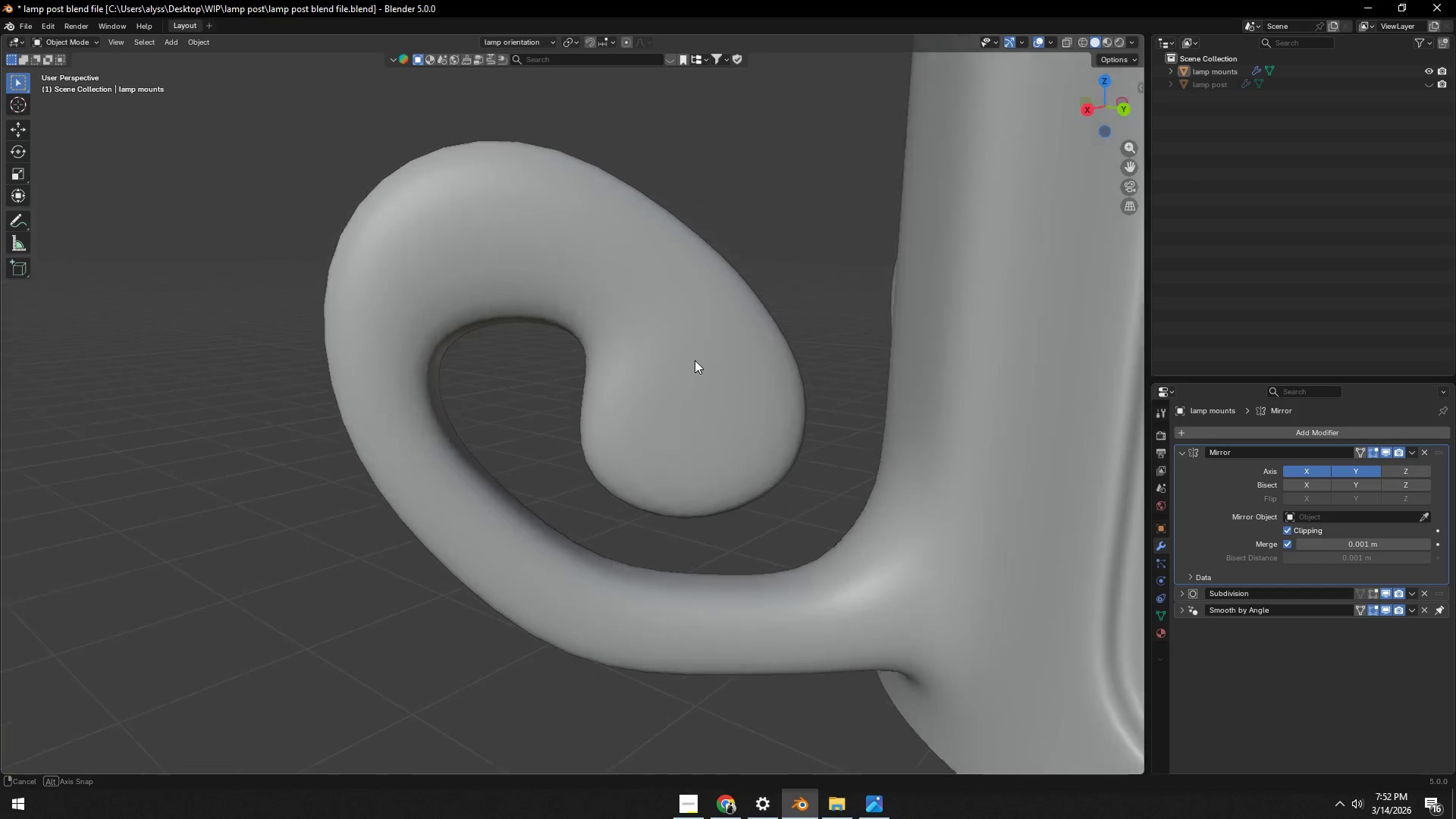 
key(Control+ControlLeft)
 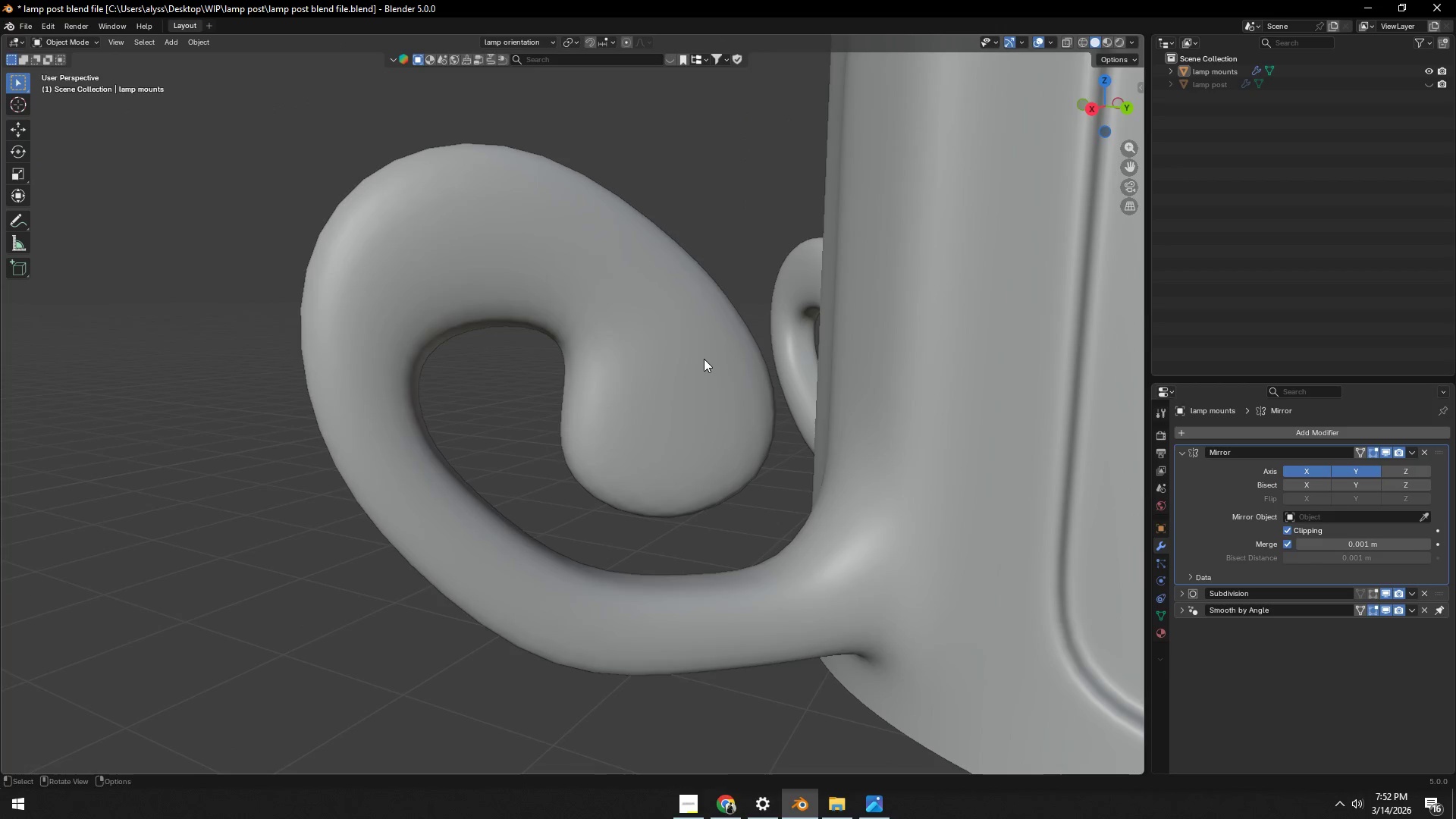 
key(Control+S)
 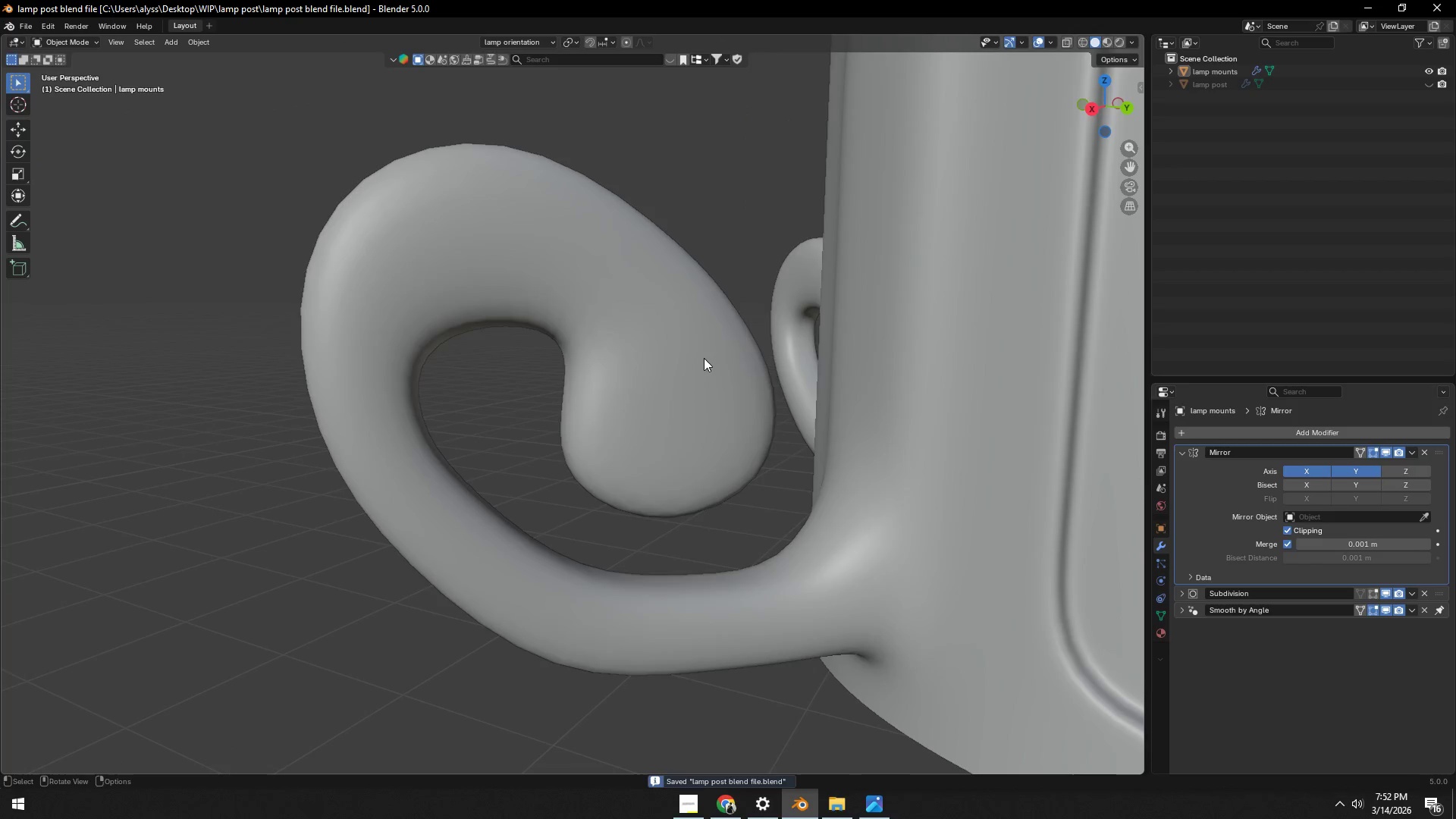 
scroll: coordinate [704, 358], scroll_direction: down, amount: 6.0
 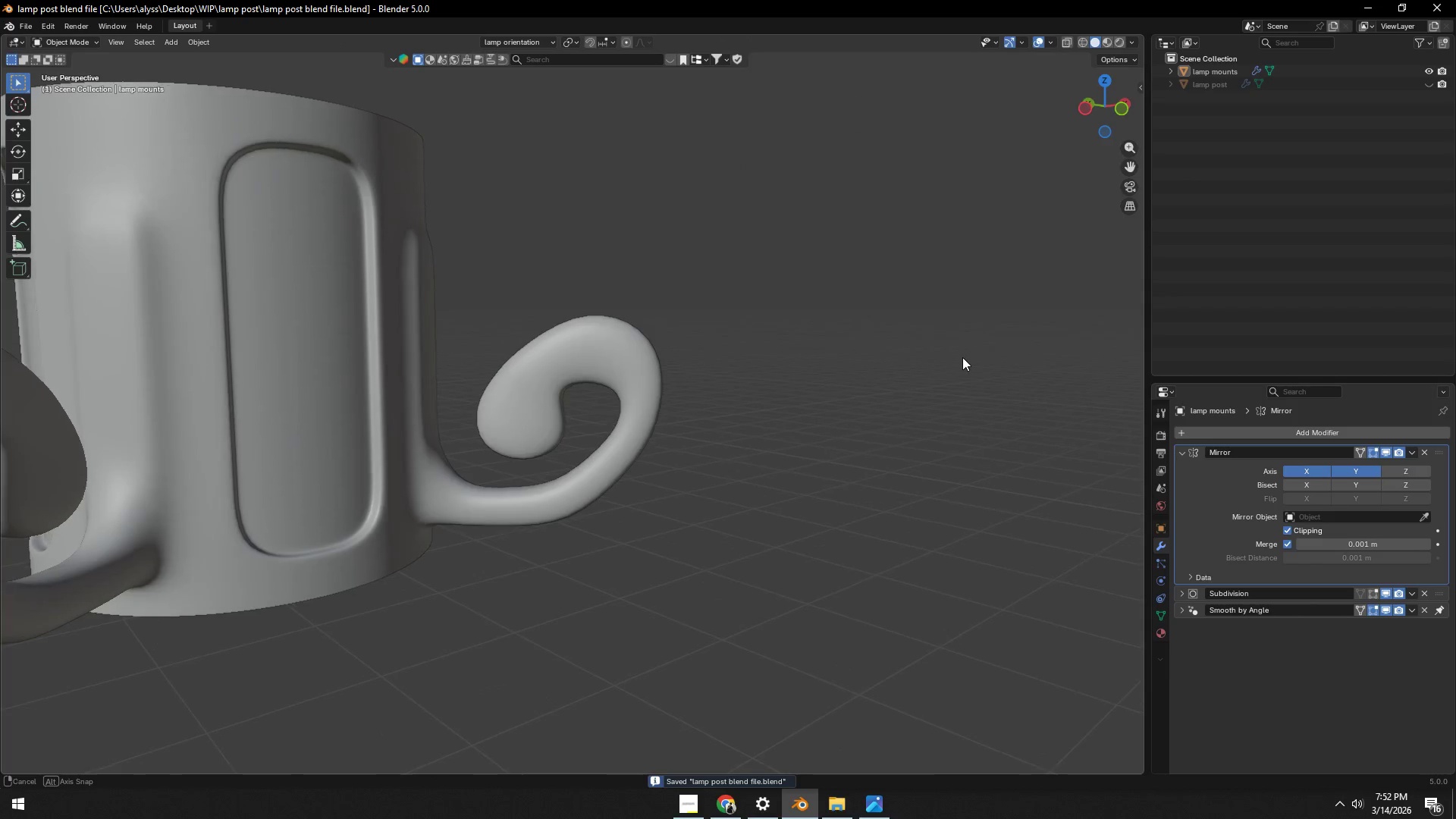 
key(Tab)
 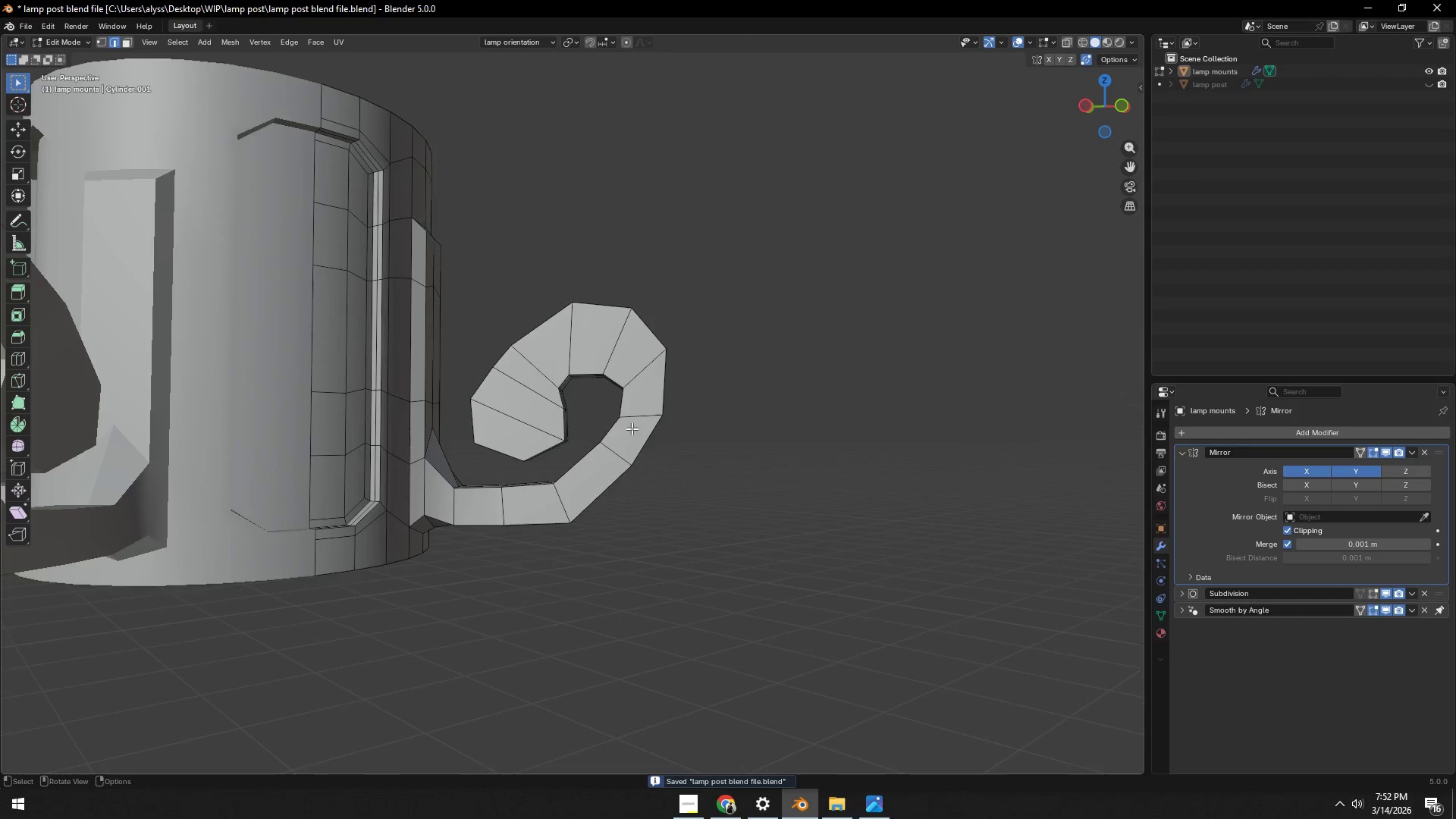 
scroll: coordinate [626, 435], scroll_direction: up, amount: 4.0
 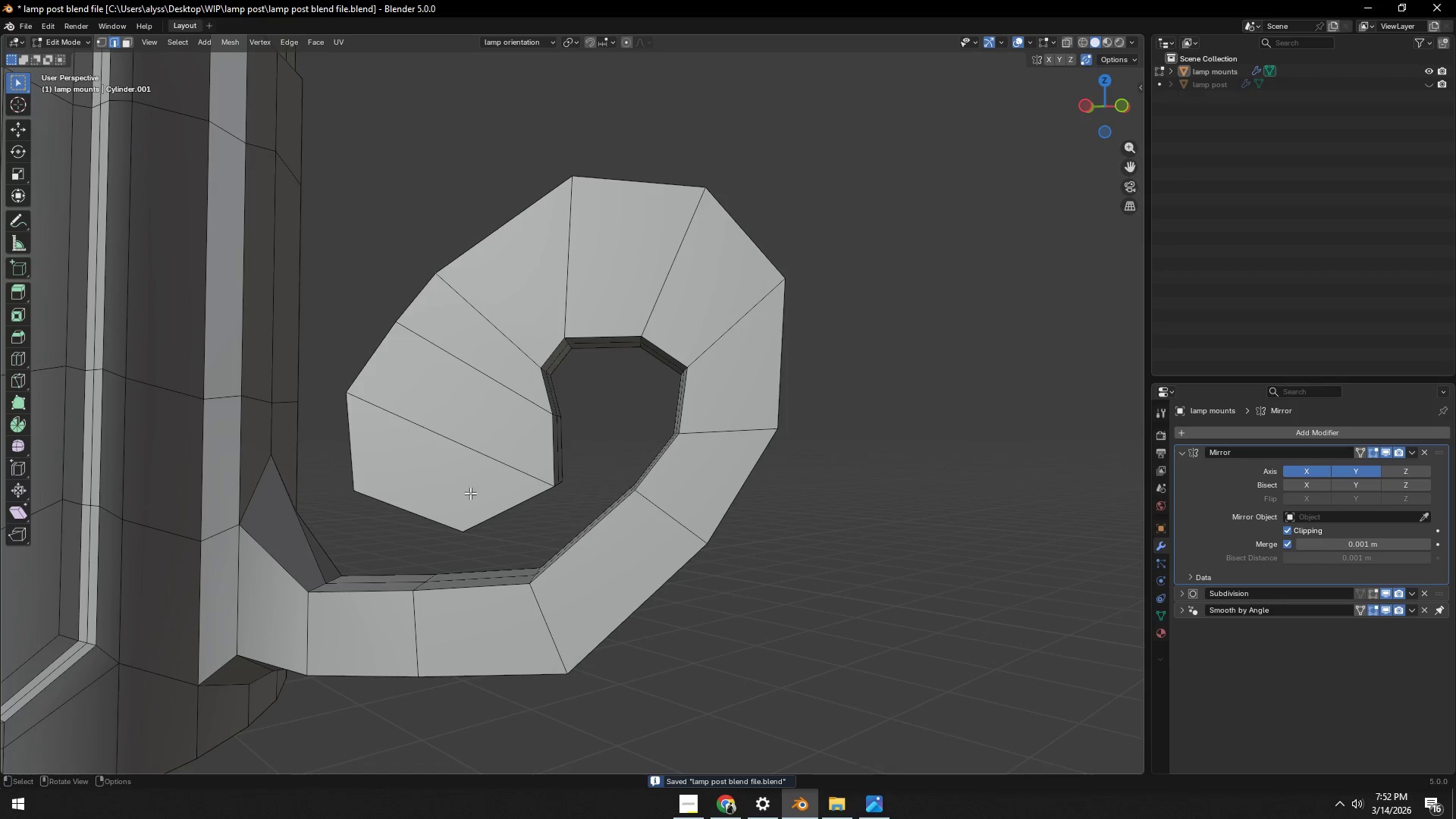 
key(Control+ControlLeft)
 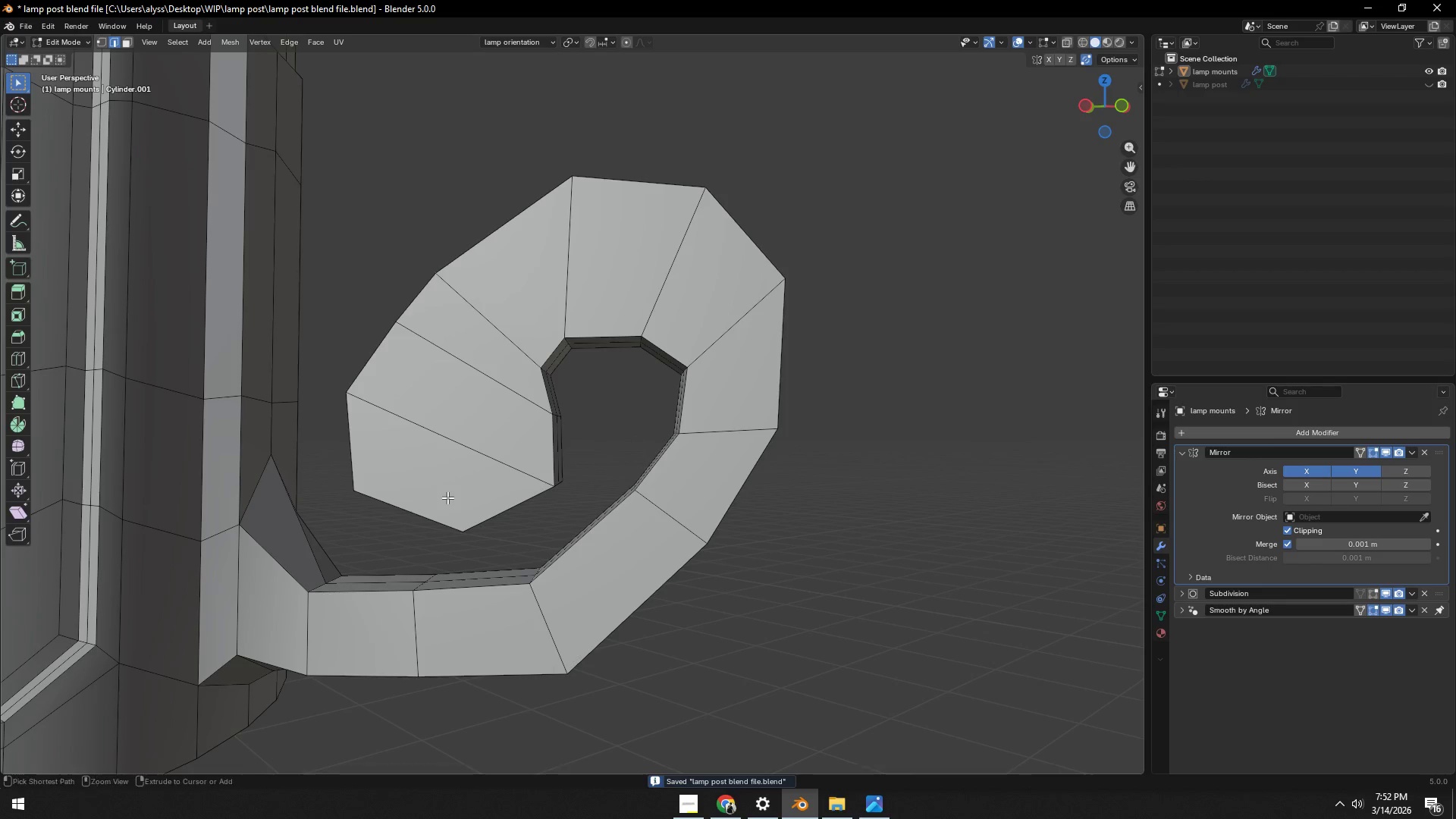 
key(Control+R)
 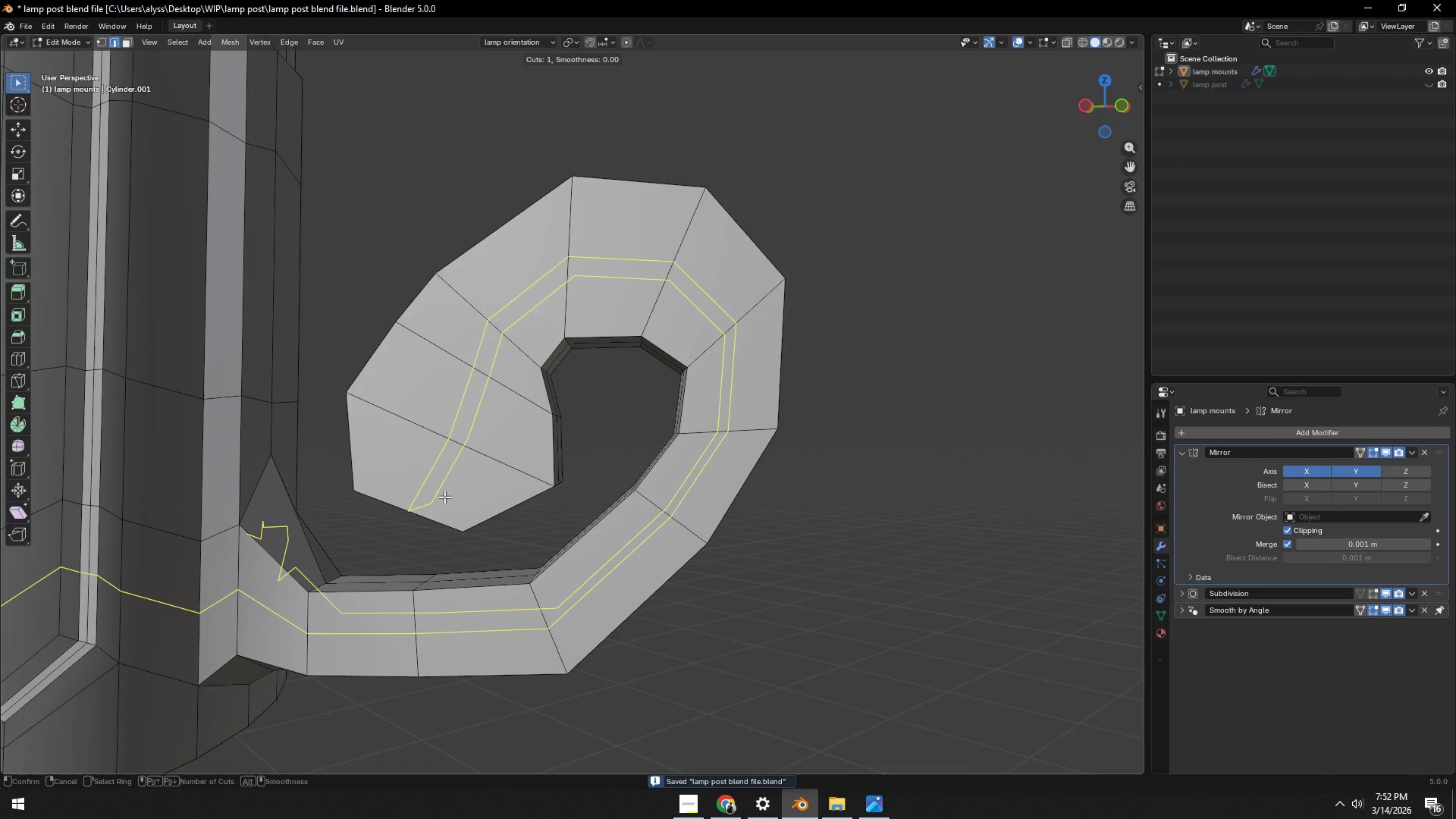 
left_click([444, 497])
 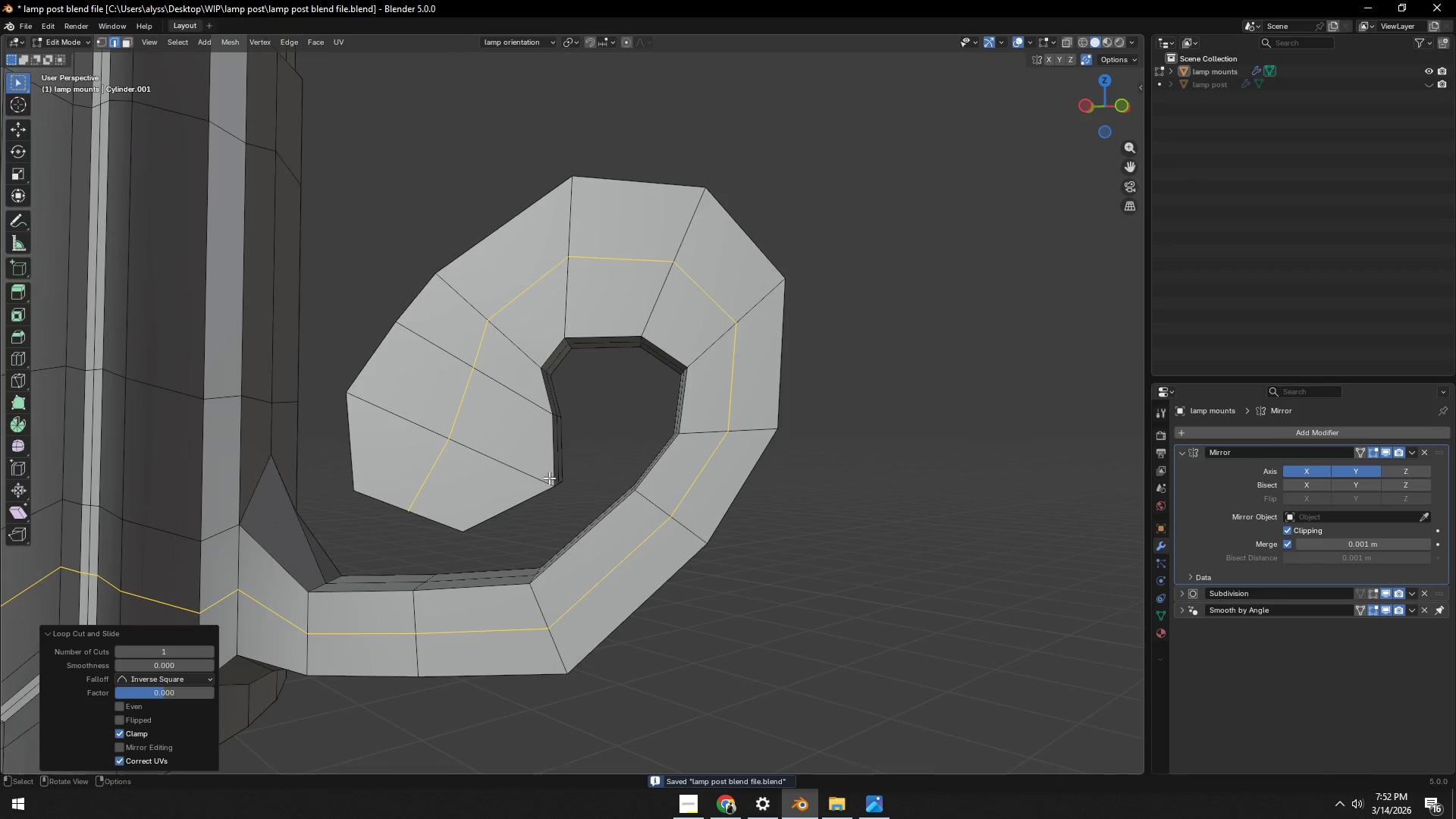 
left_click([920, 448])
 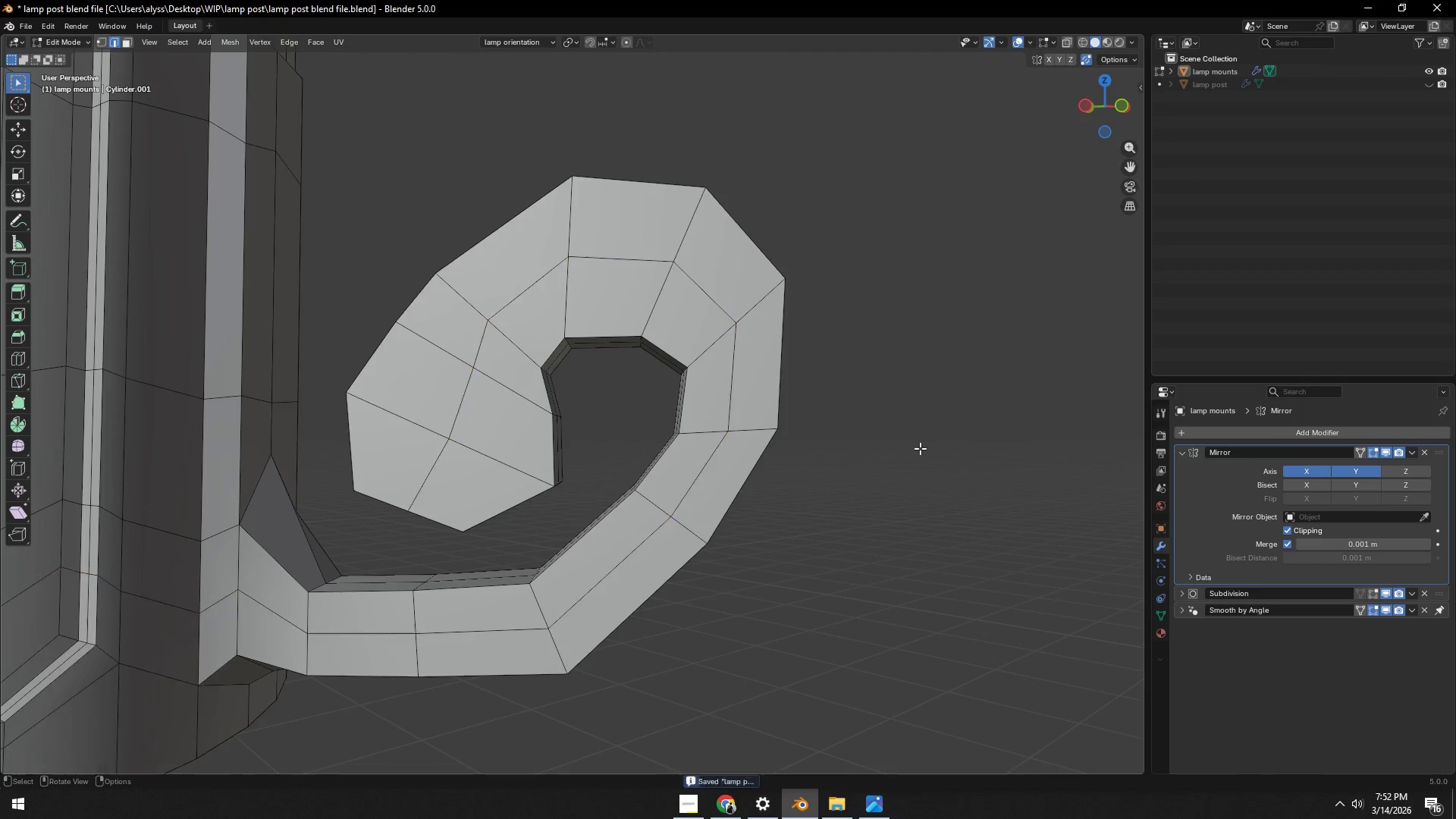 
key(Tab)
 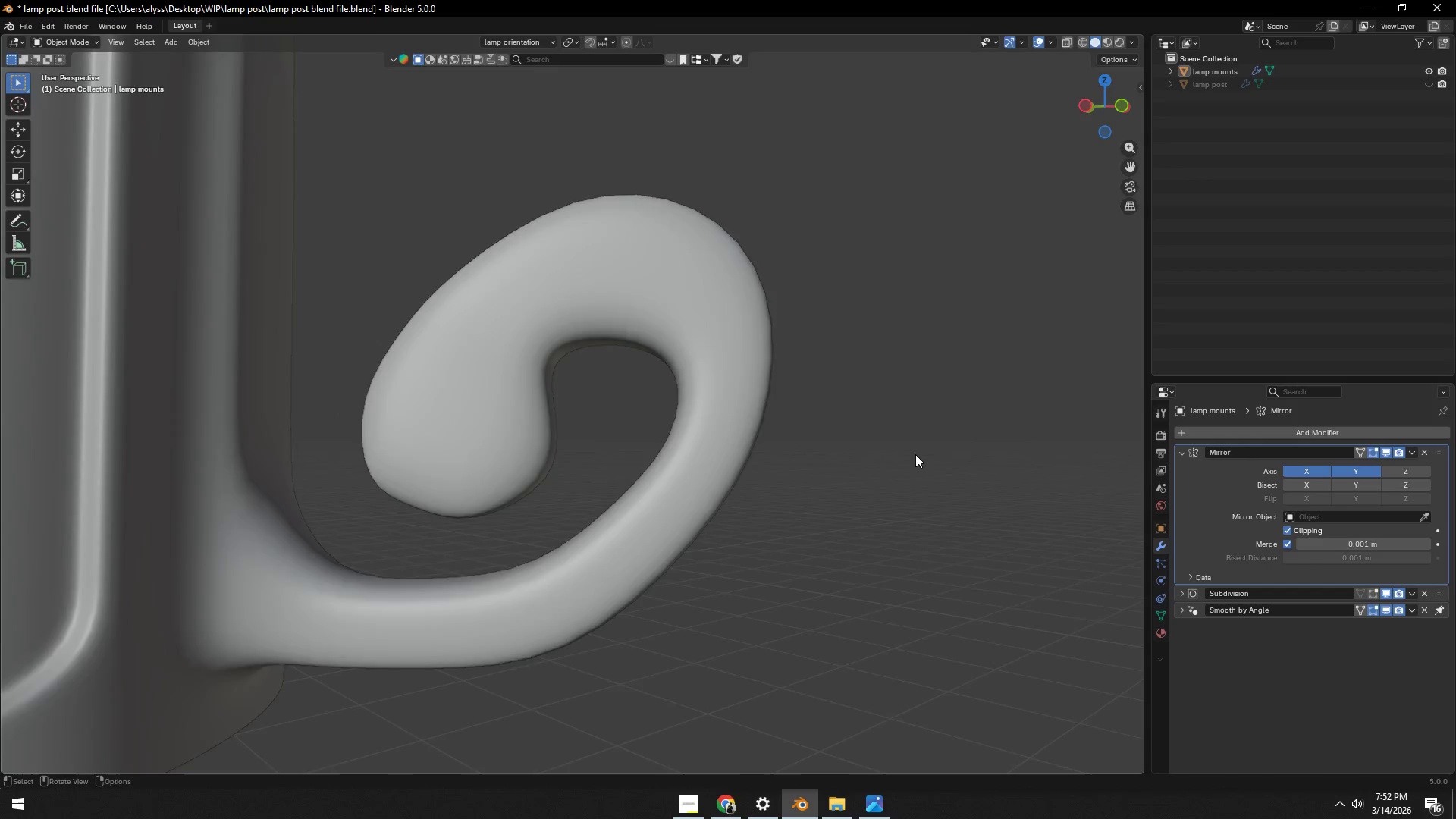 
scroll: coordinate [915, 454], scroll_direction: down, amount: 3.0
 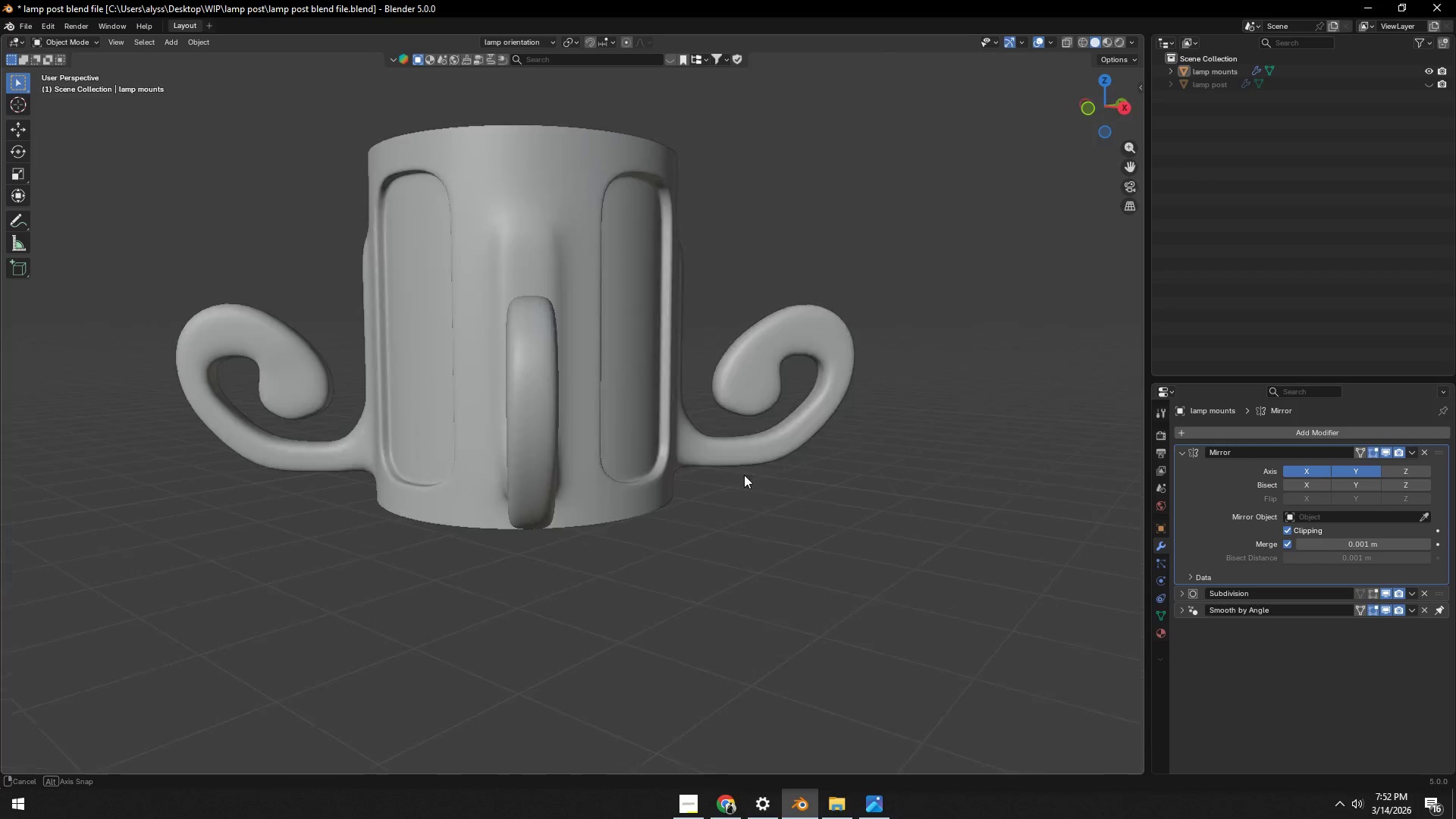 
key(Control+ControlLeft)
 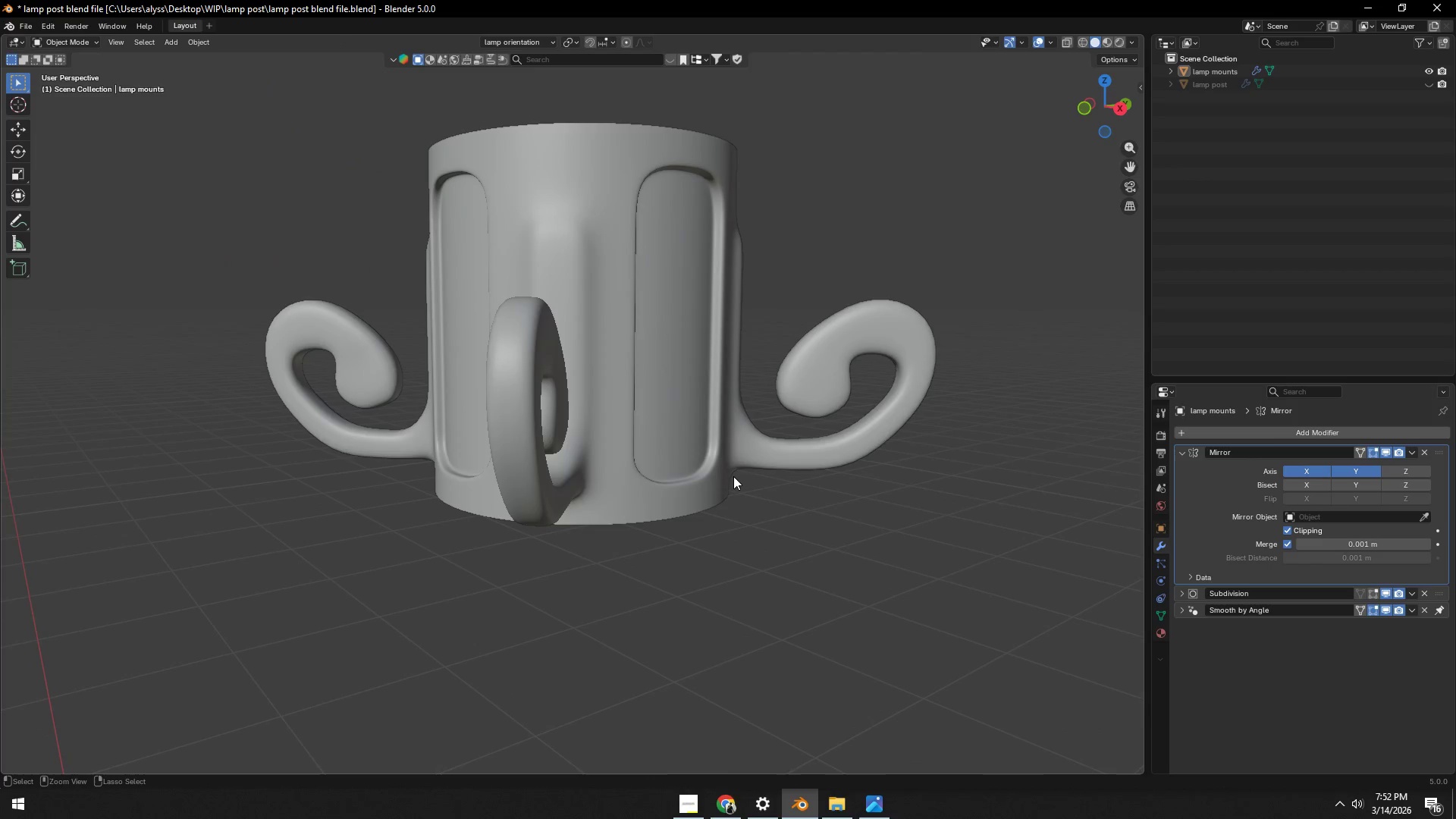 
key(Control+S)
 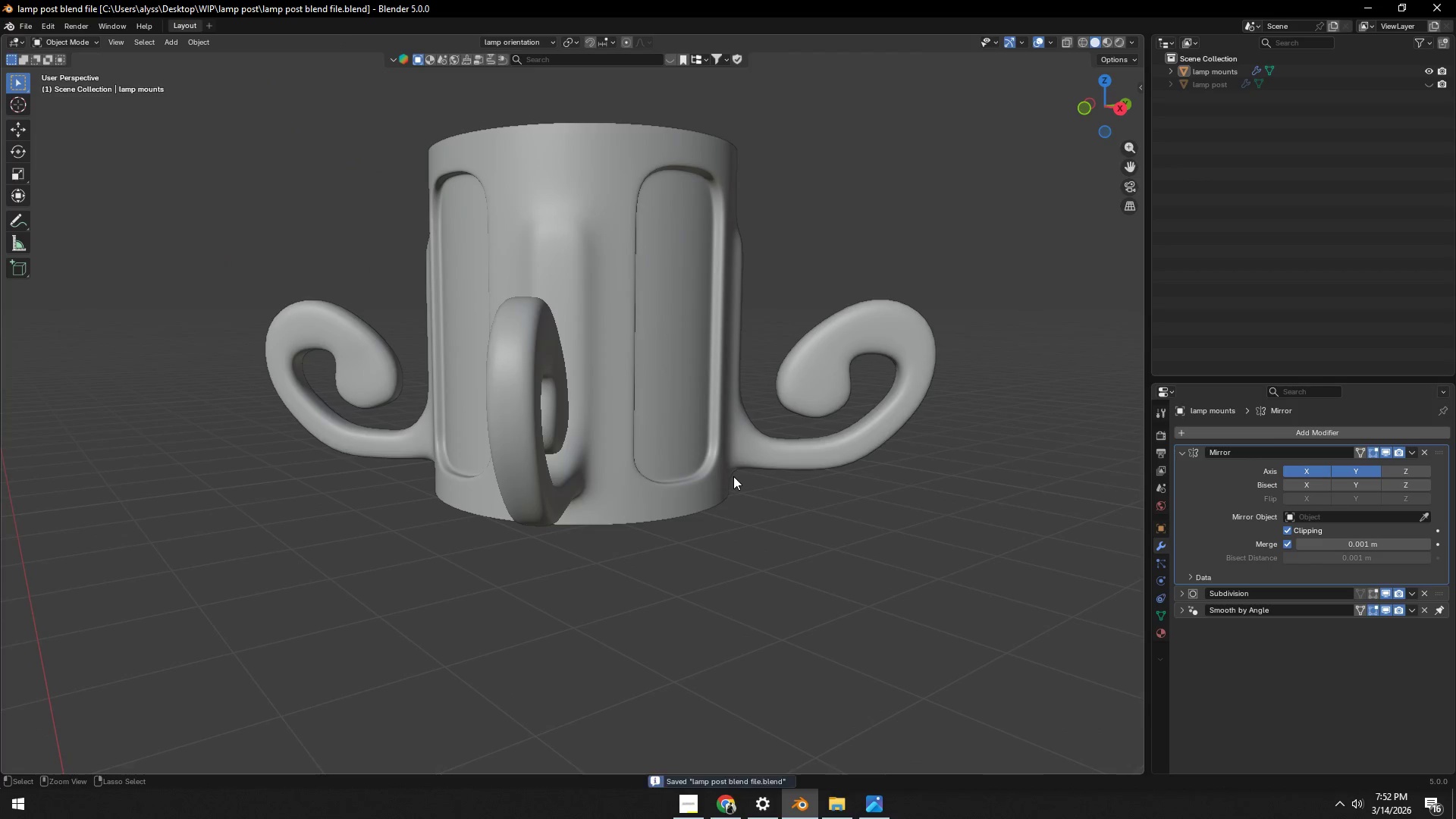 
scroll: coordinate [733, 476], scroll_direction: down, amount: 3.0
 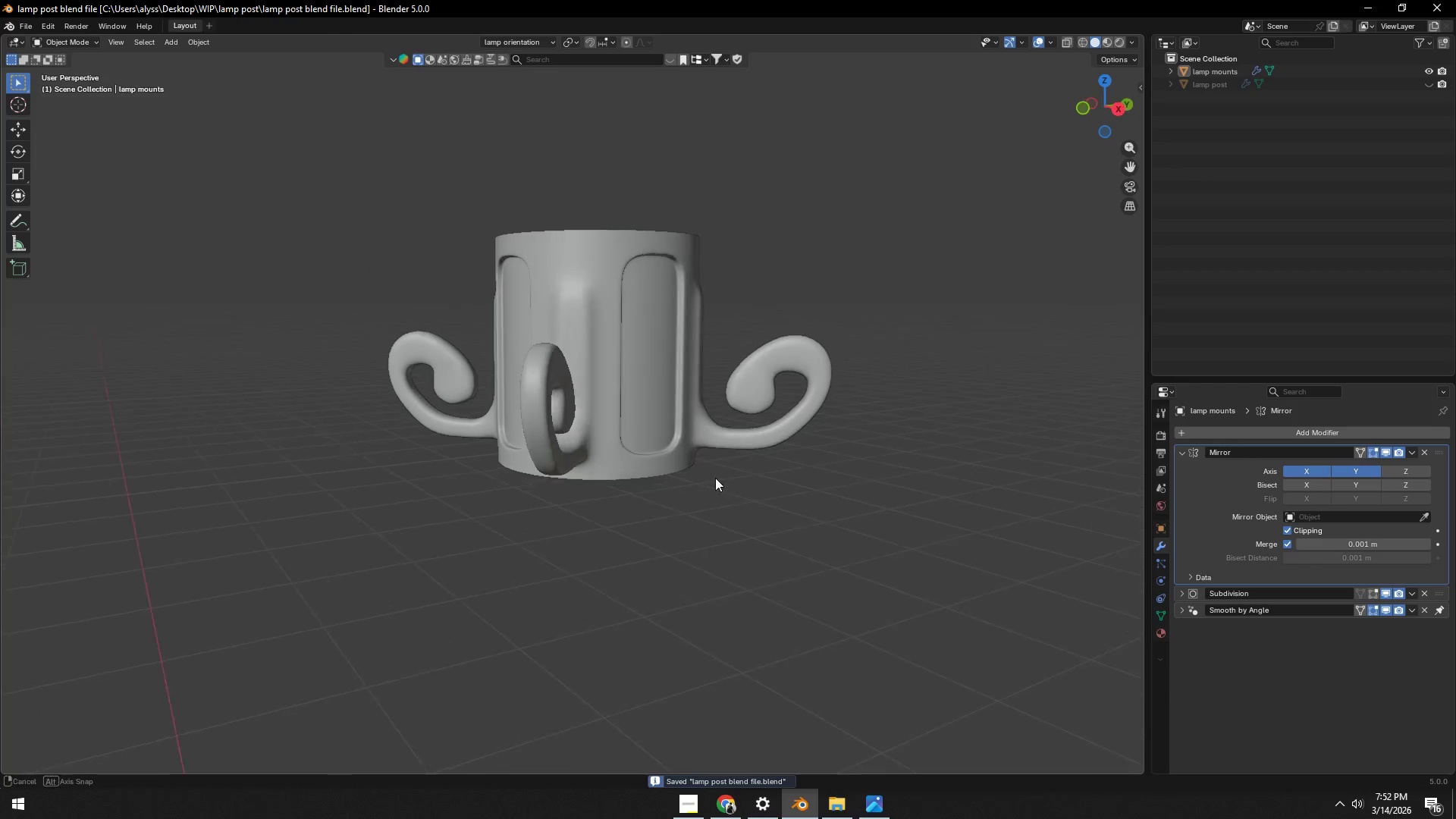 
key(Tab)
 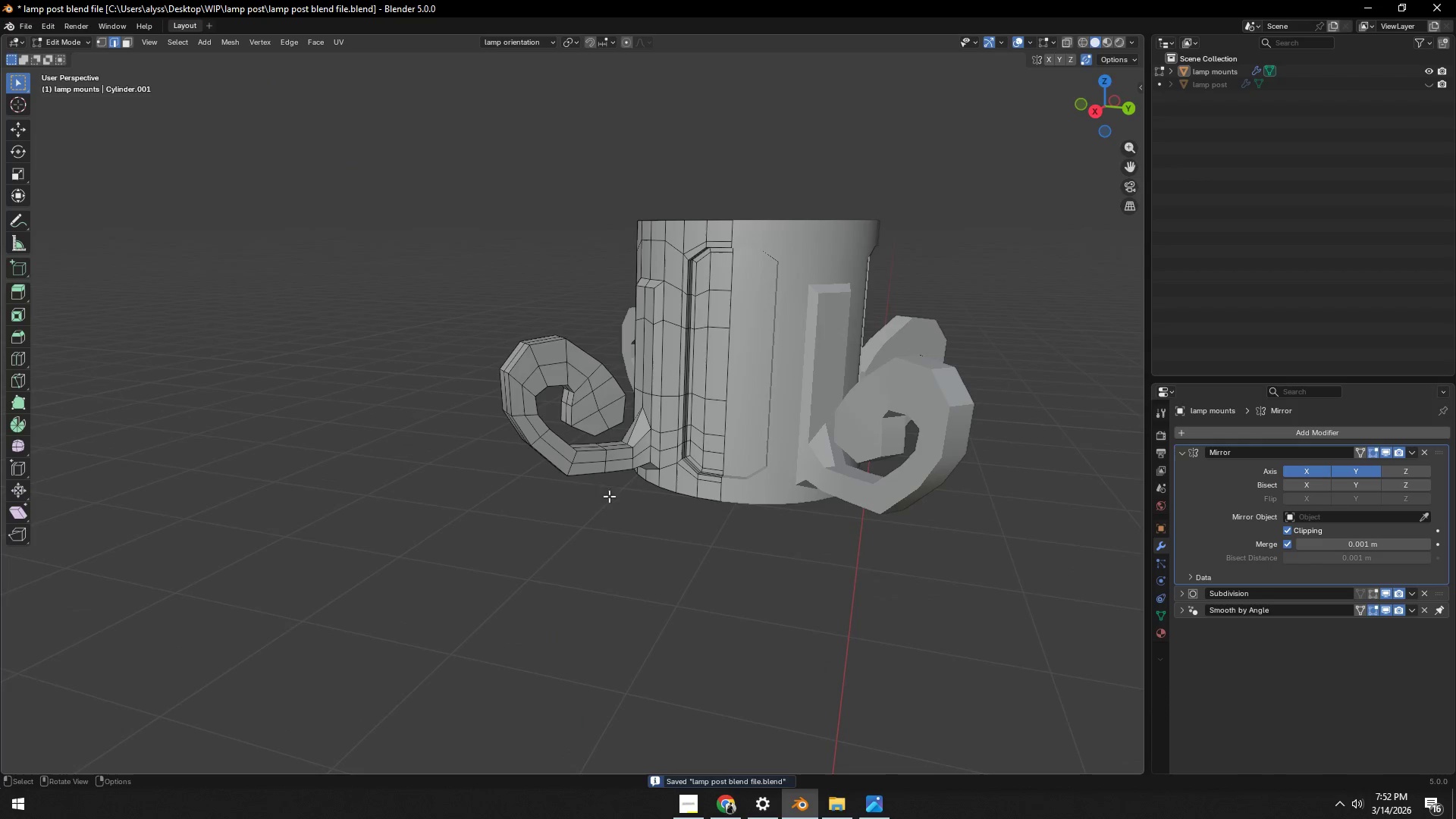 
left_click([526, 527])
 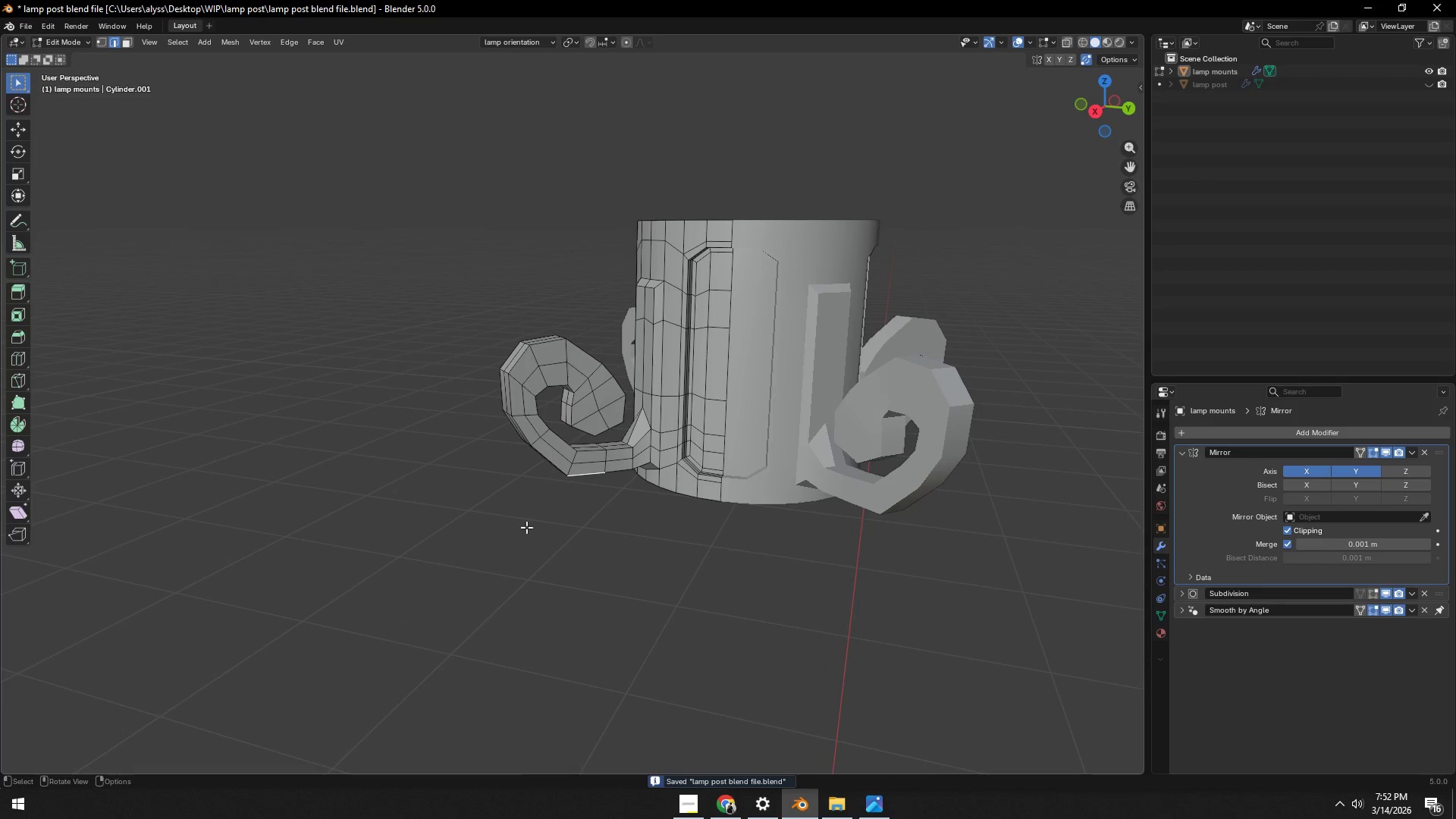 
key(Tab)
 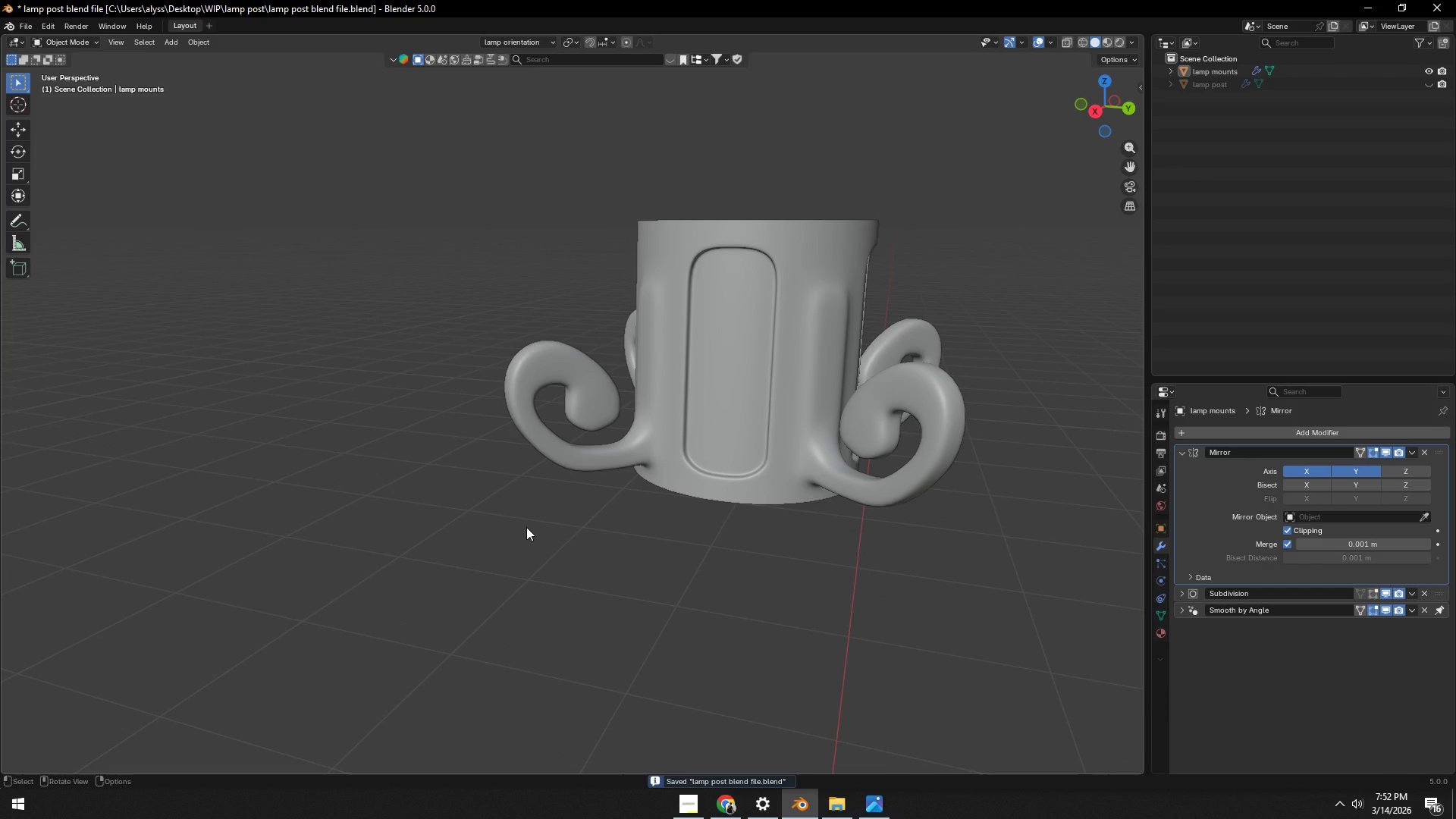 
left_click([526, 527])
 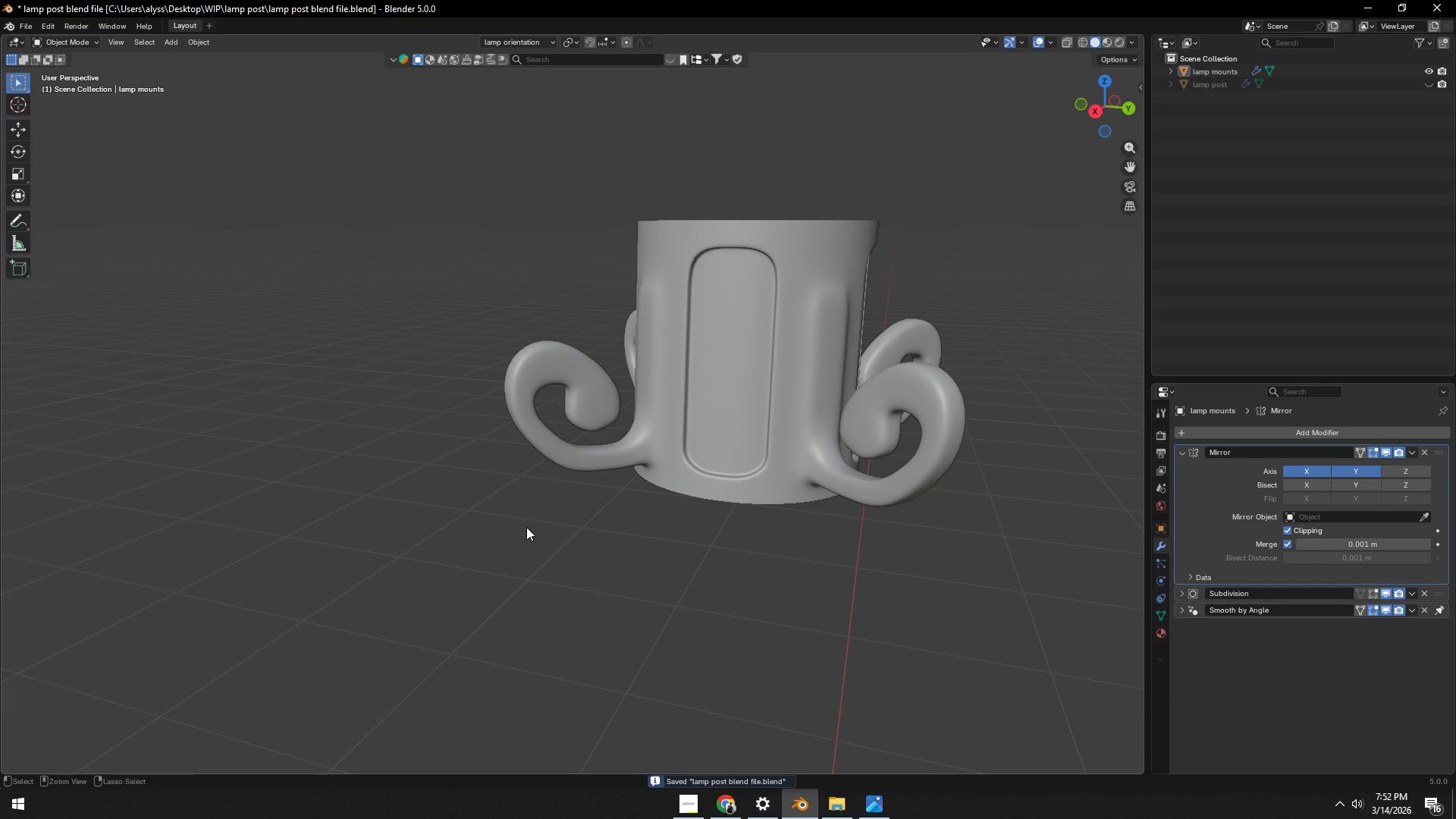 
key(Control+ControlLeft)
 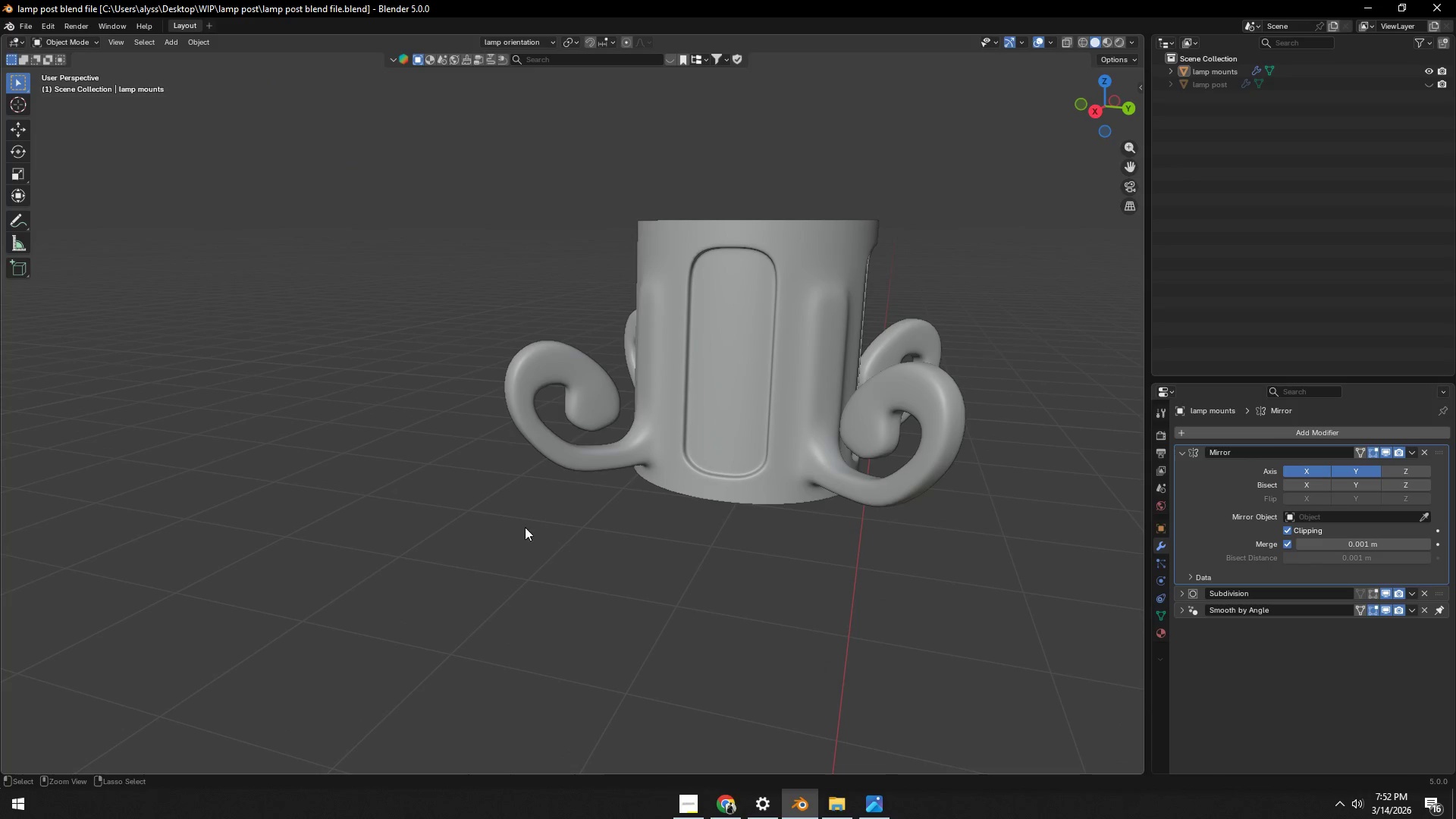 
key(Control+S)
 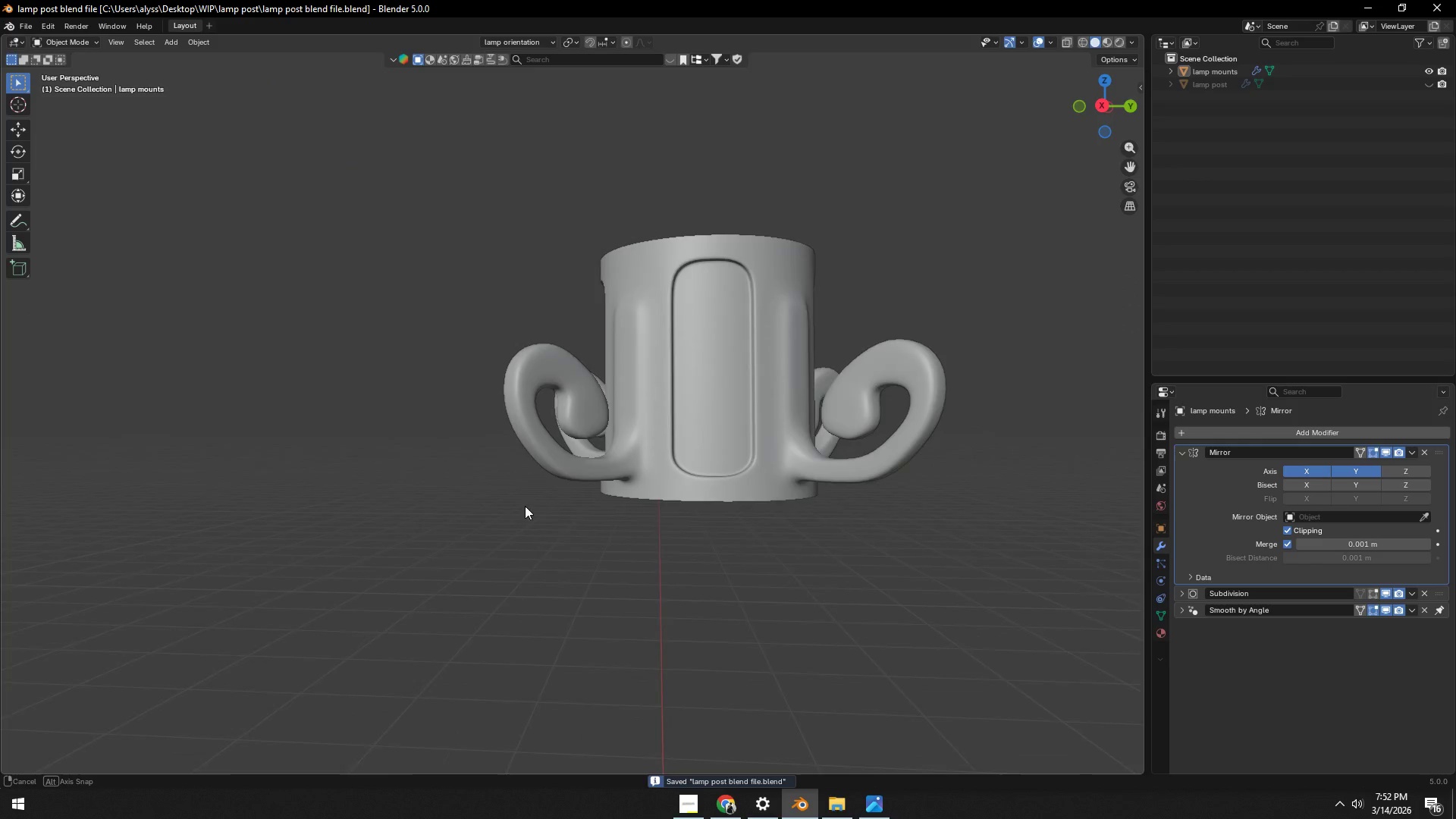 
scroll: coordinate [541, 504], scroll_direction: up, amount: 7.0
 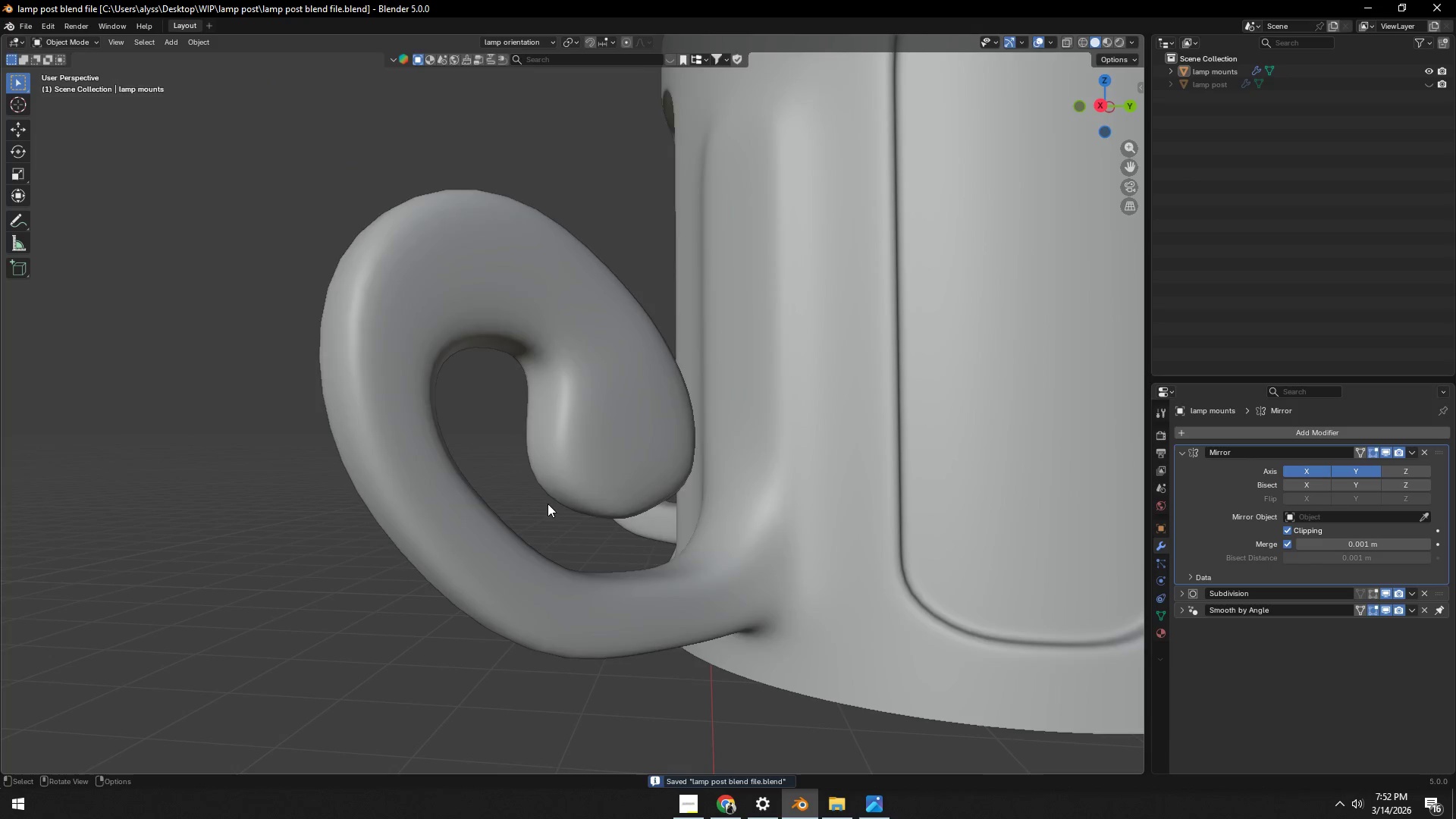 
key(Tab)
 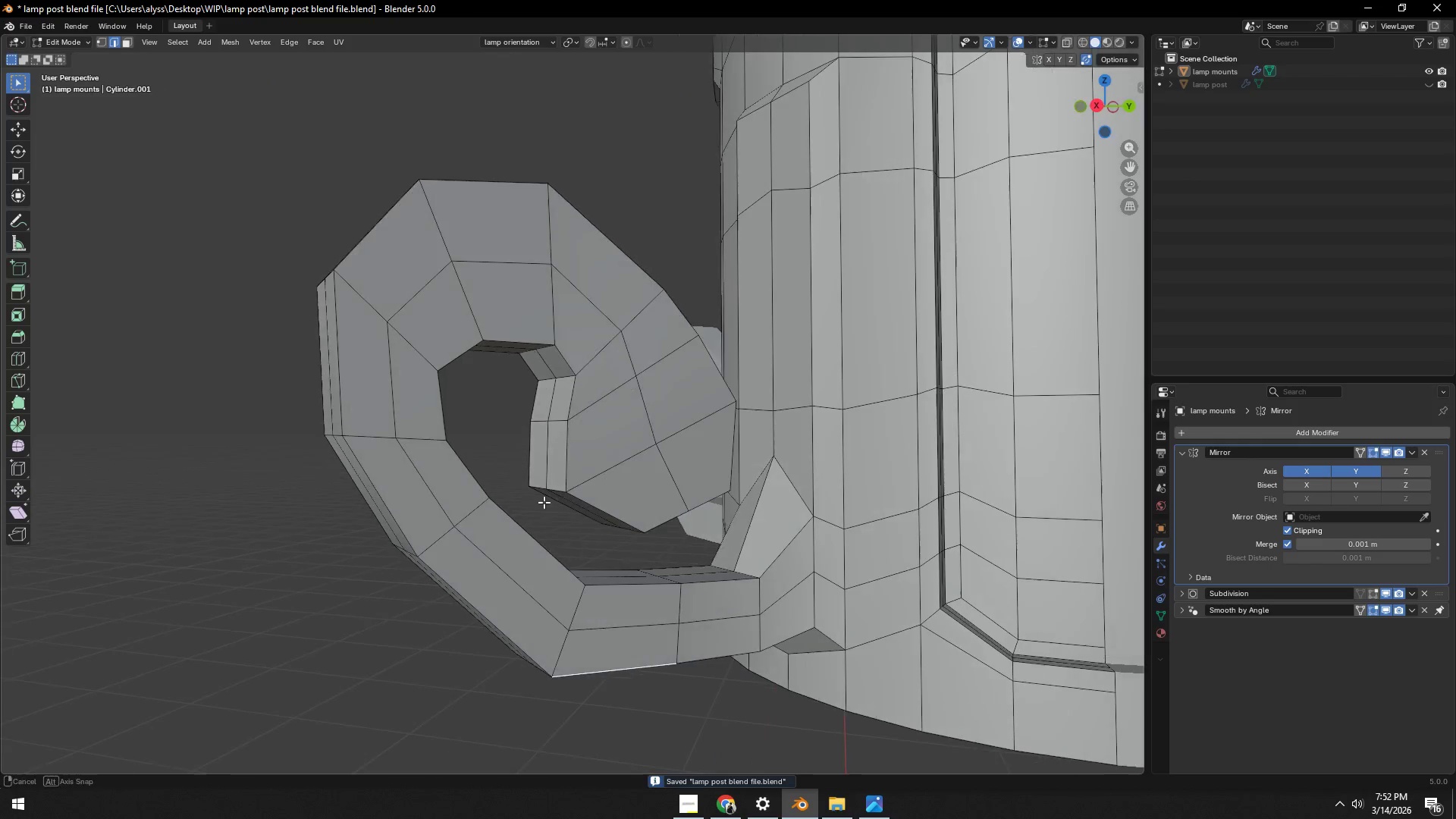 
scroll: coordinate [543, 502], scroll_direction: up, amount: 4.0
 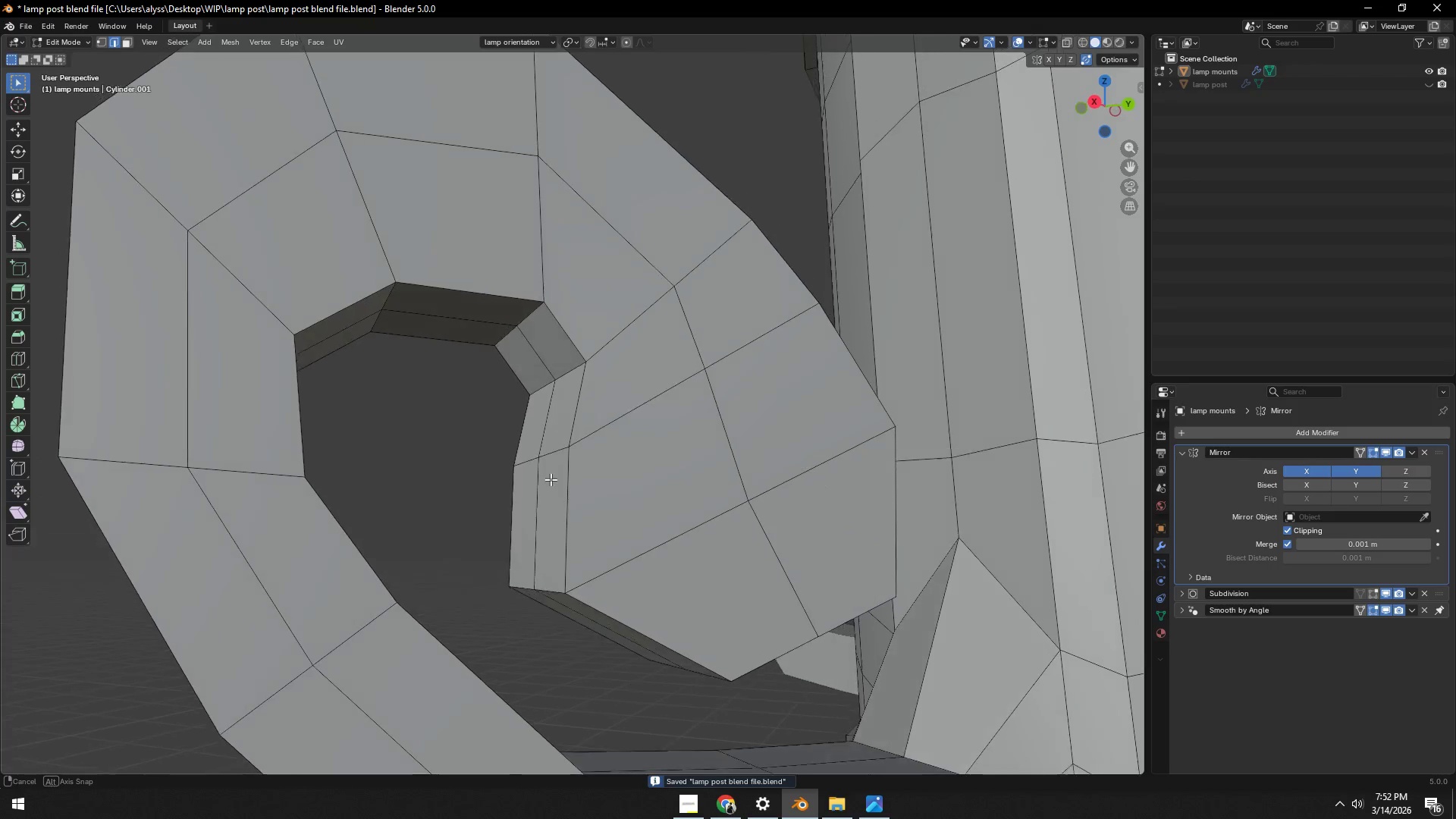 
key(2)
 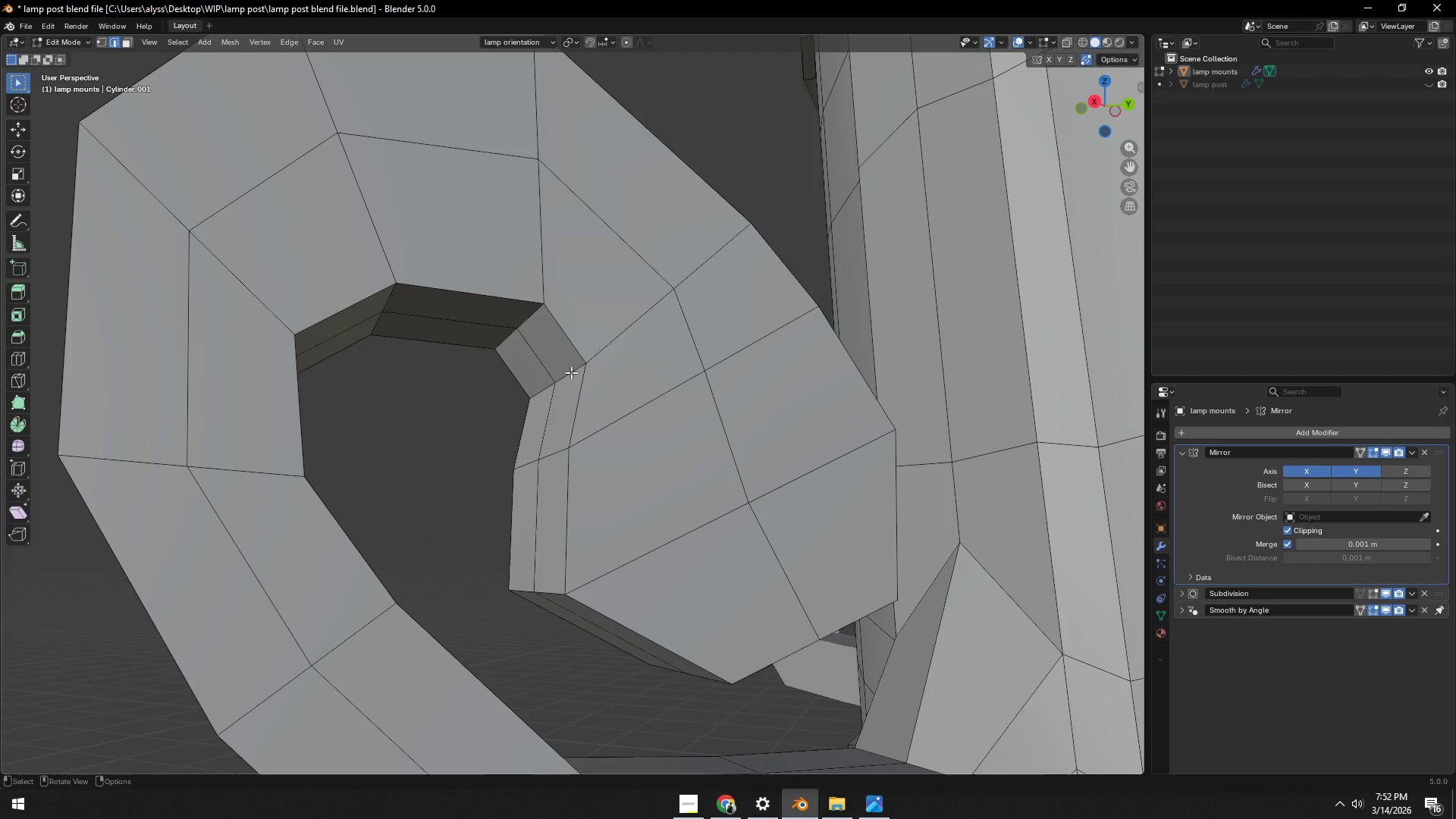 
hold_key(key=AltLeft, duration=0.39)
left_click([570, 371])
 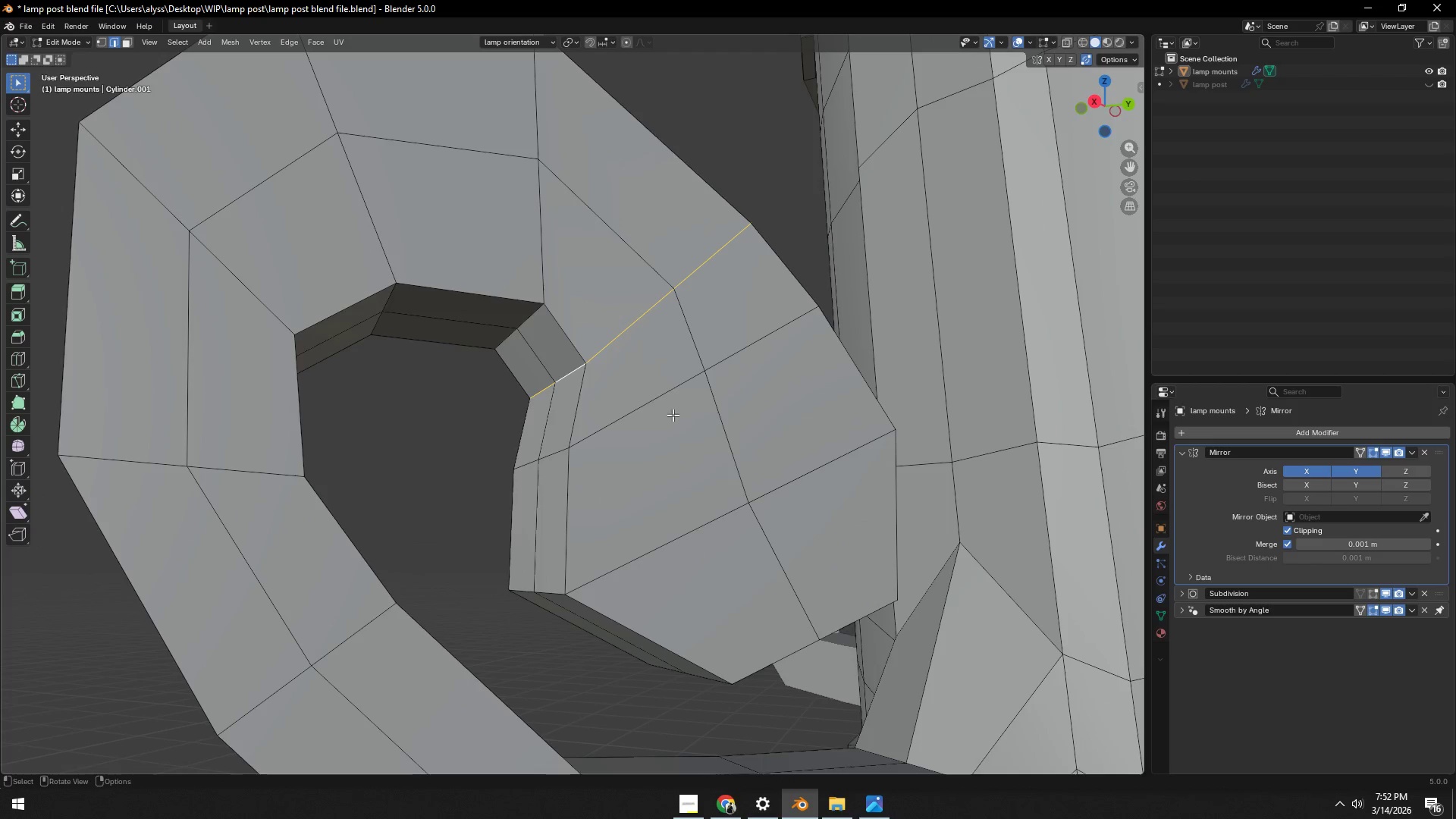 
key(Control+ControlLeft)
 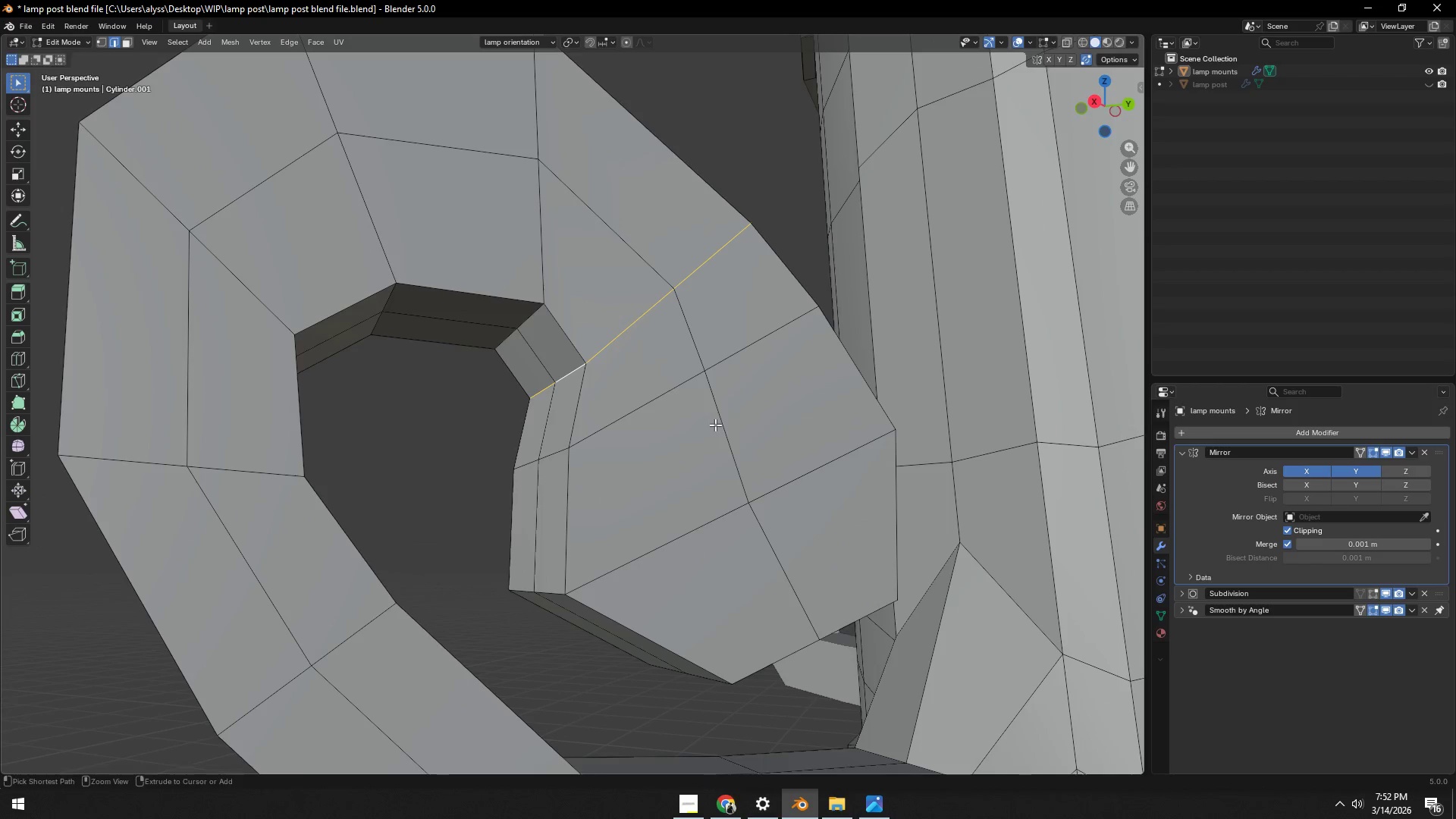 
key(Control+B)
 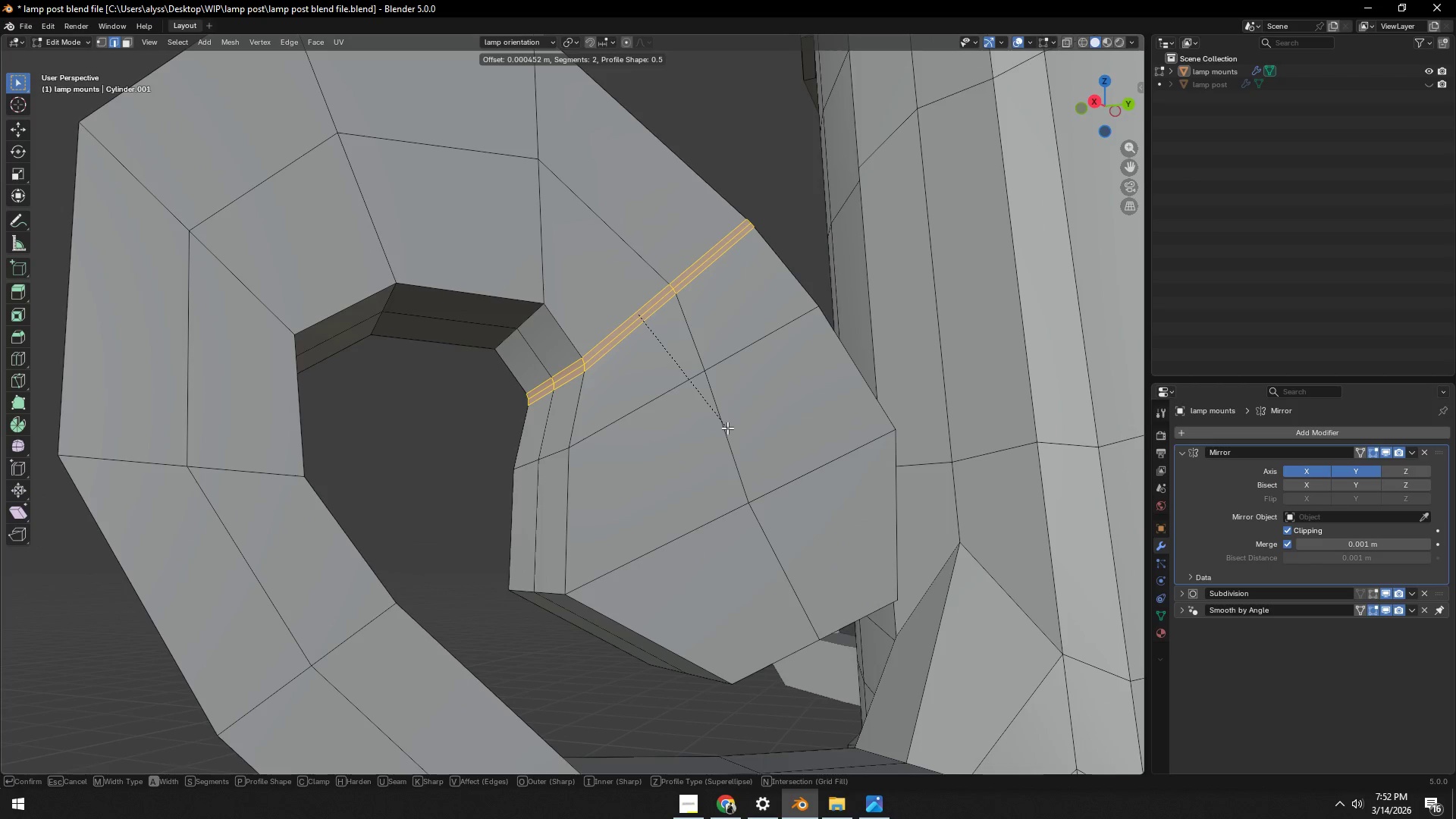 
left_click([727, 428])
 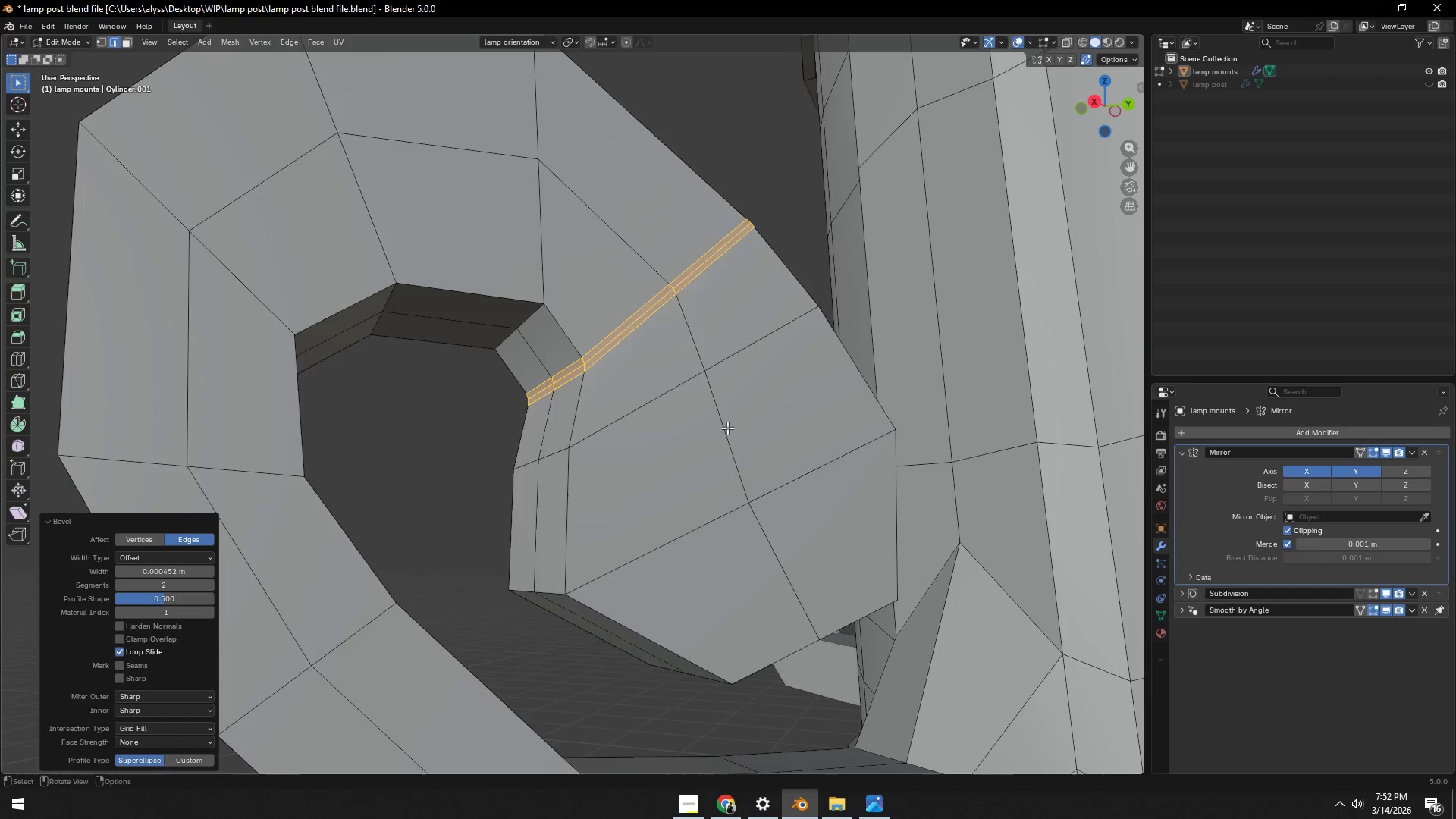 
key(Tab)
 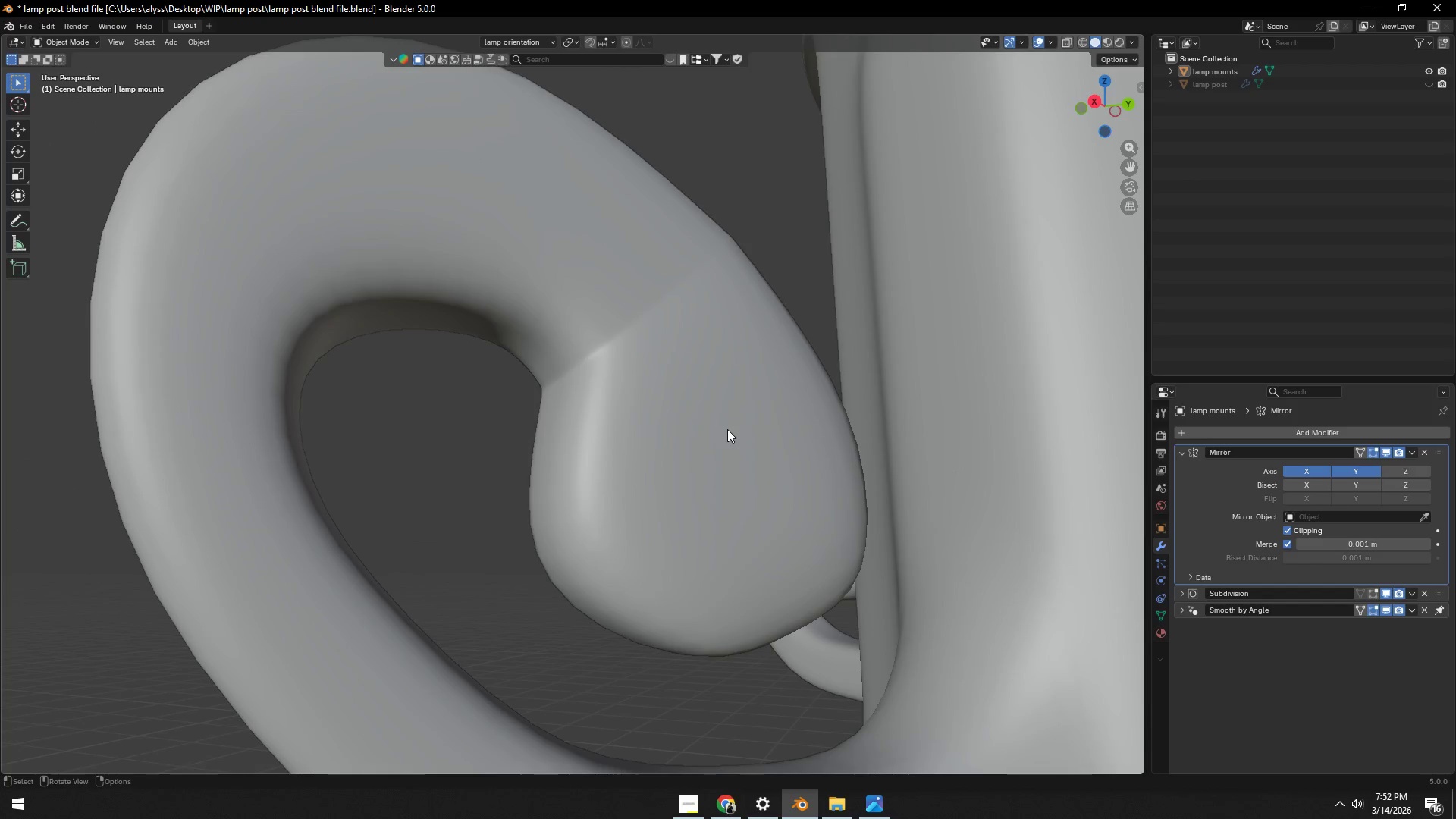 
scroll: coordinate [720, 435], scroll_direction: down, amount: 3.0
 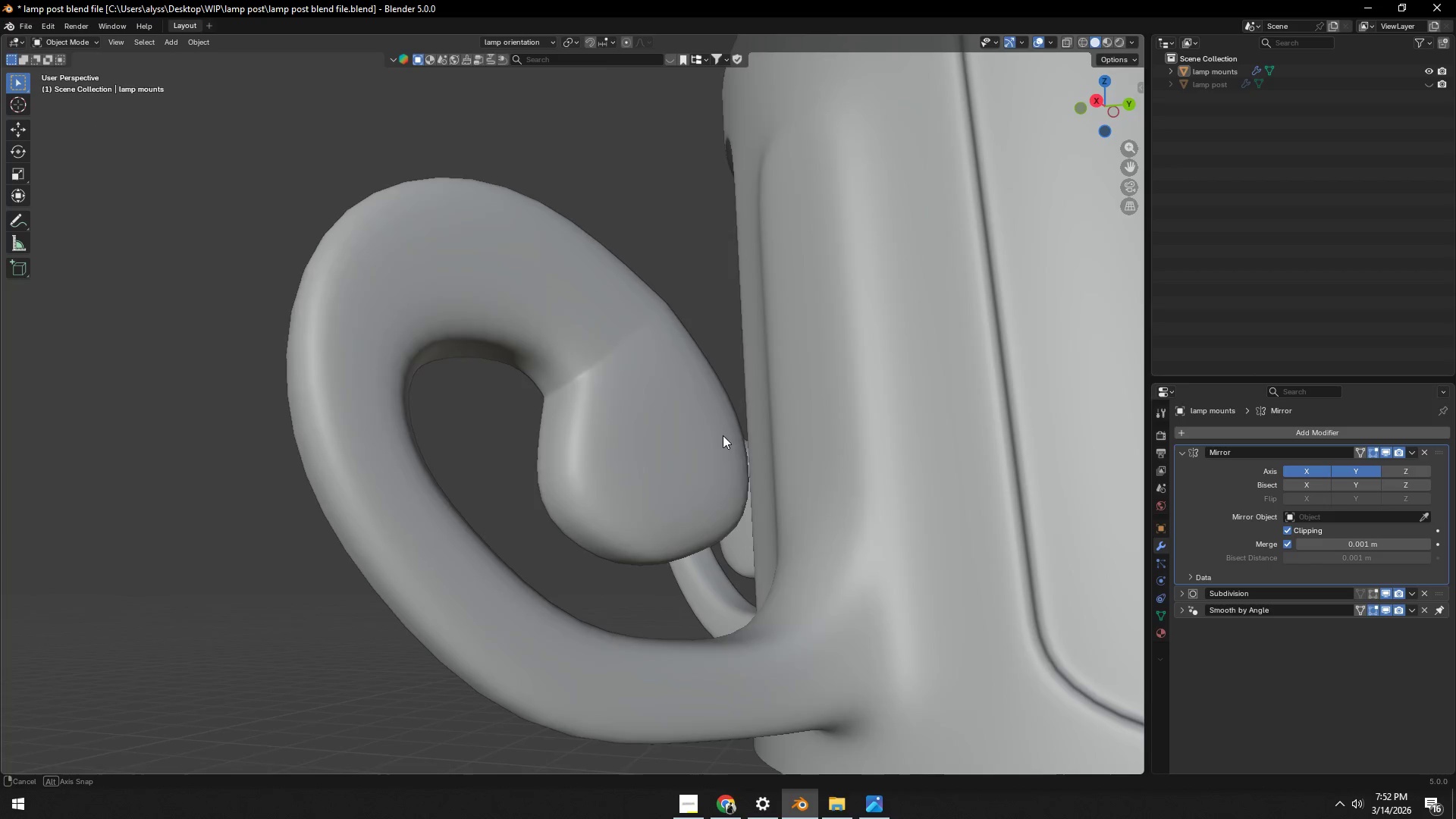 
key(Control+ControlLeft)
 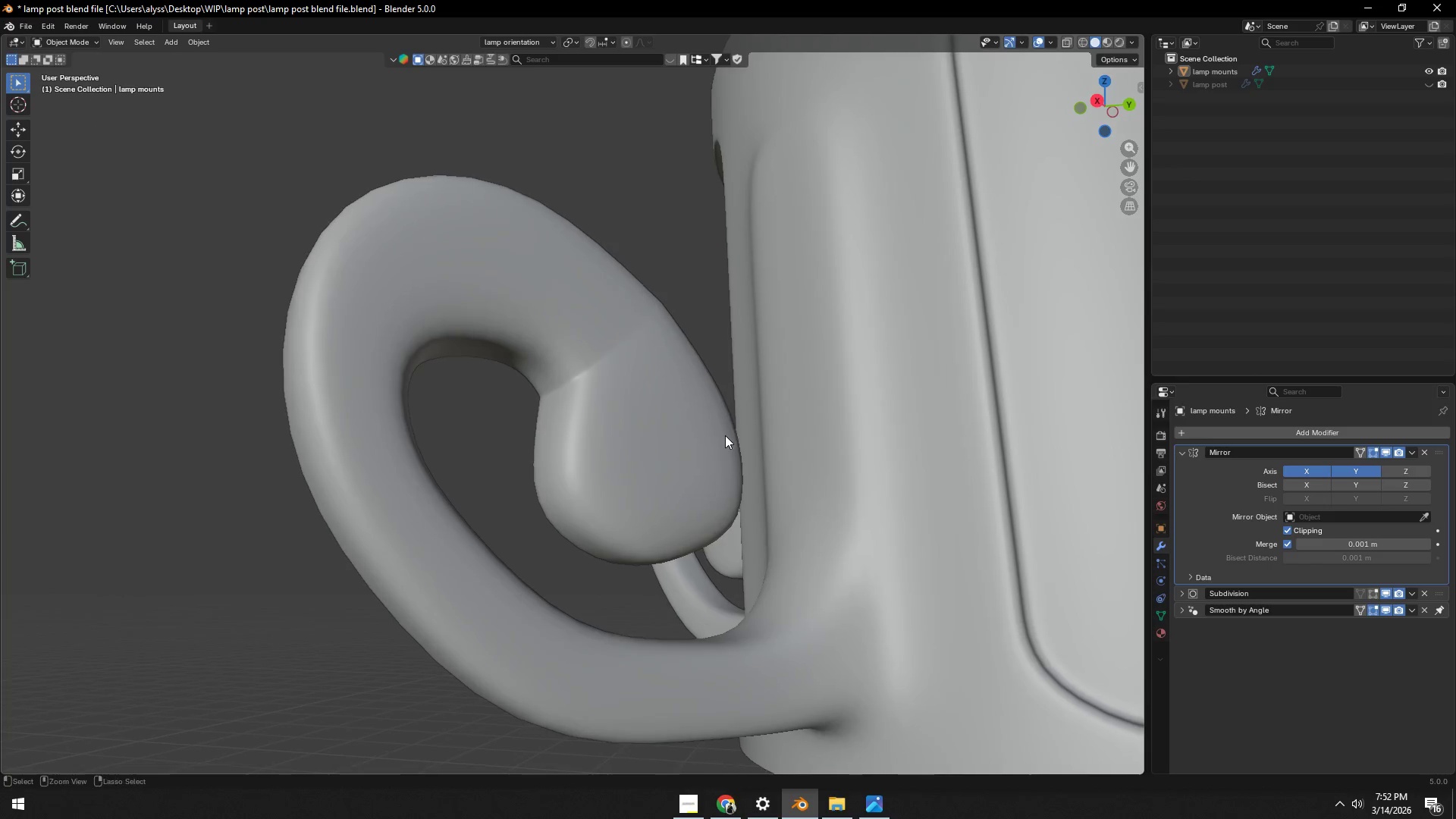 
key(Control+S)
 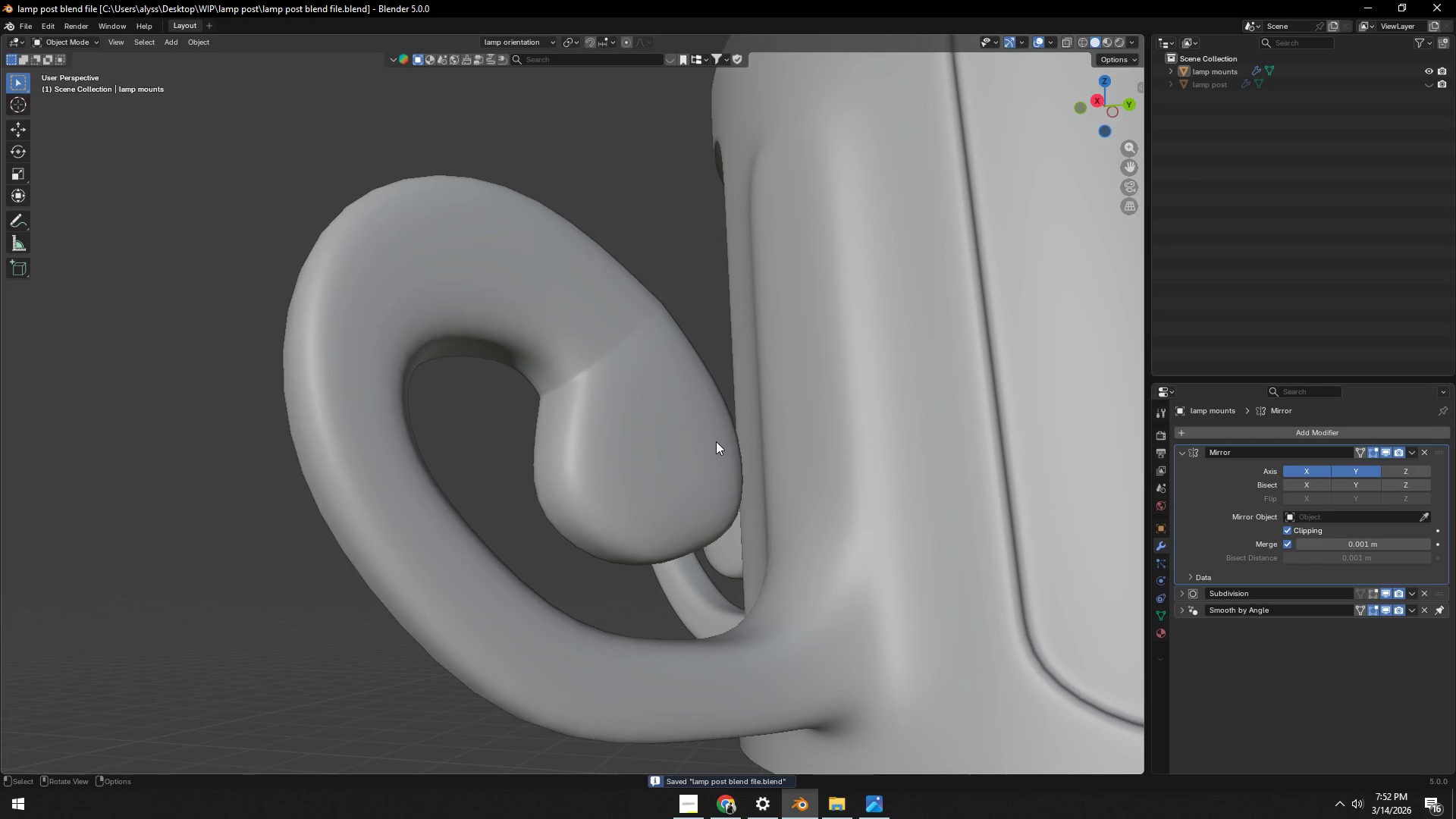 
key(Control+Z)
 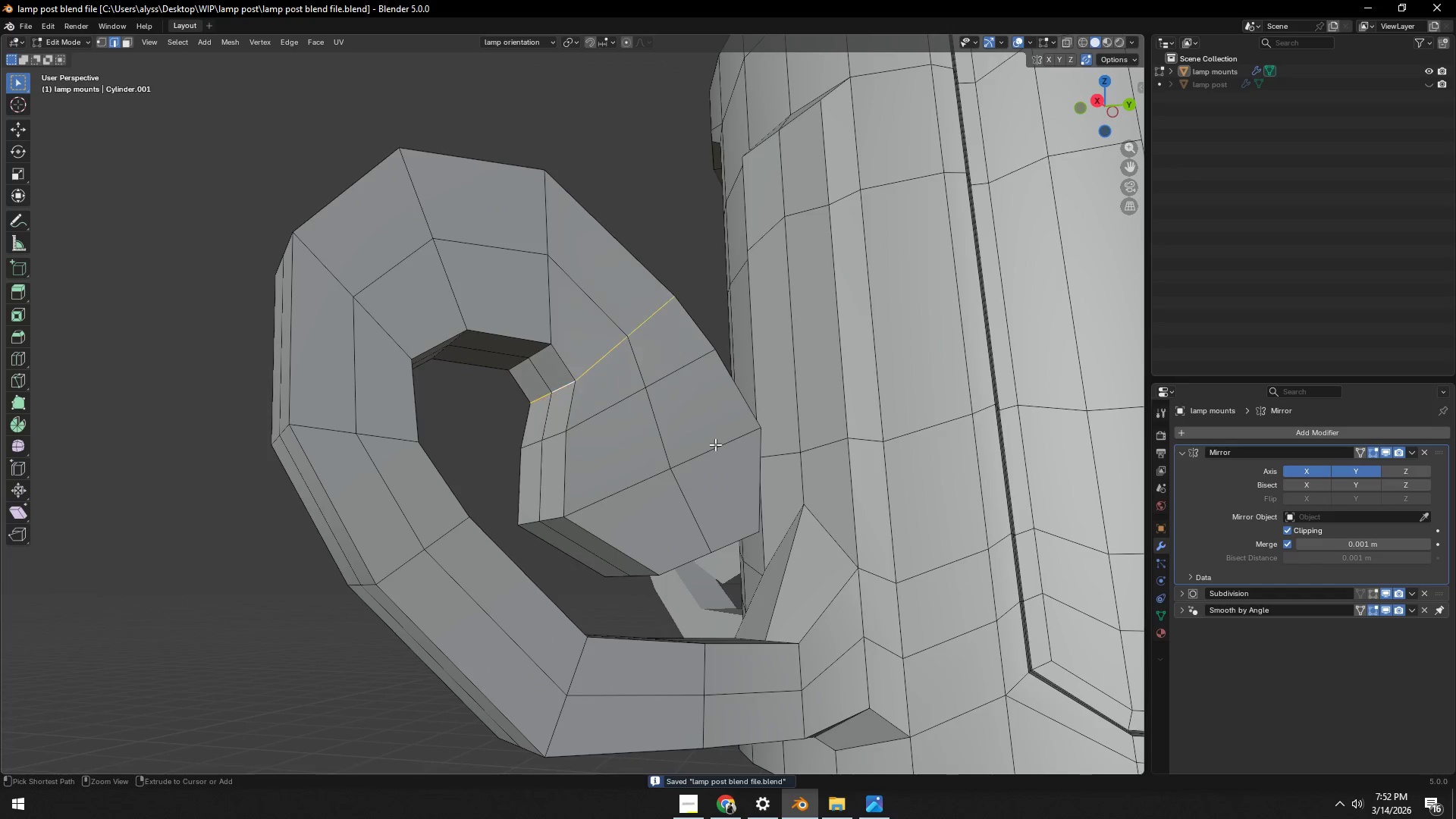 
key(Control+Z)
 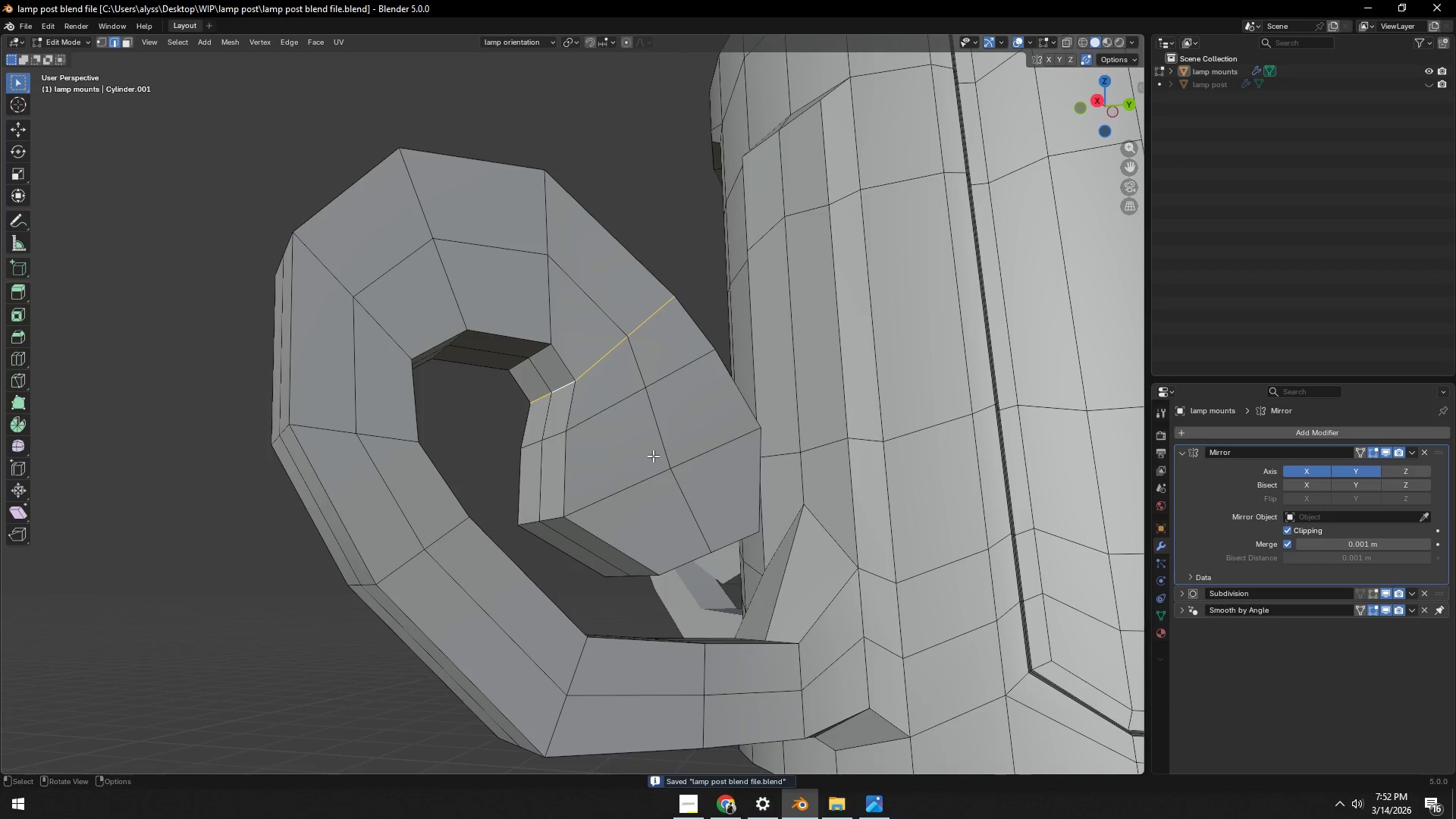 
scroll: coordinate [602, 457], scroll_direction: up, amount: 1.0
 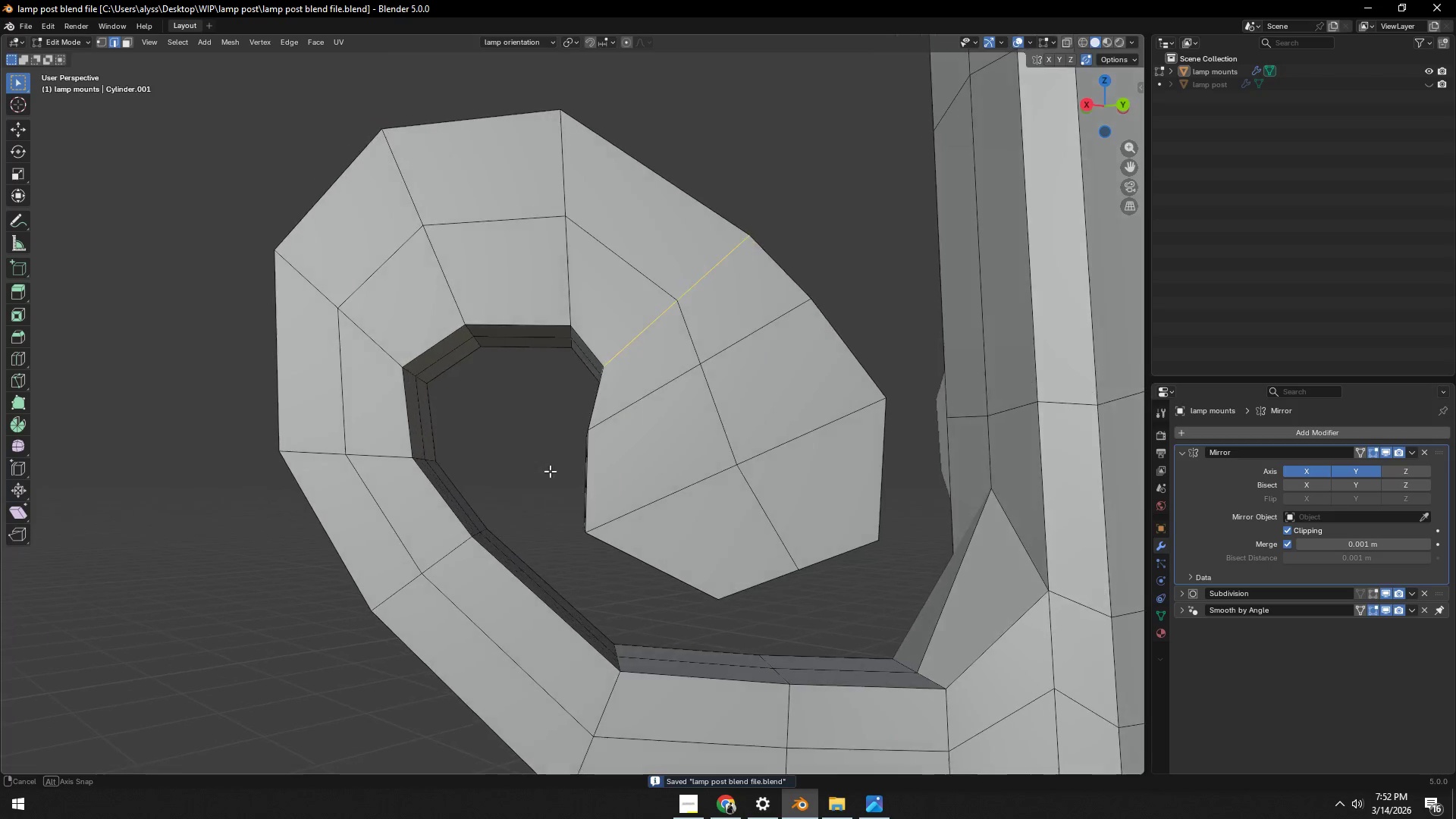 
scroll: coordinate [574, 463], scroll_direction: down, amount: 2.0
 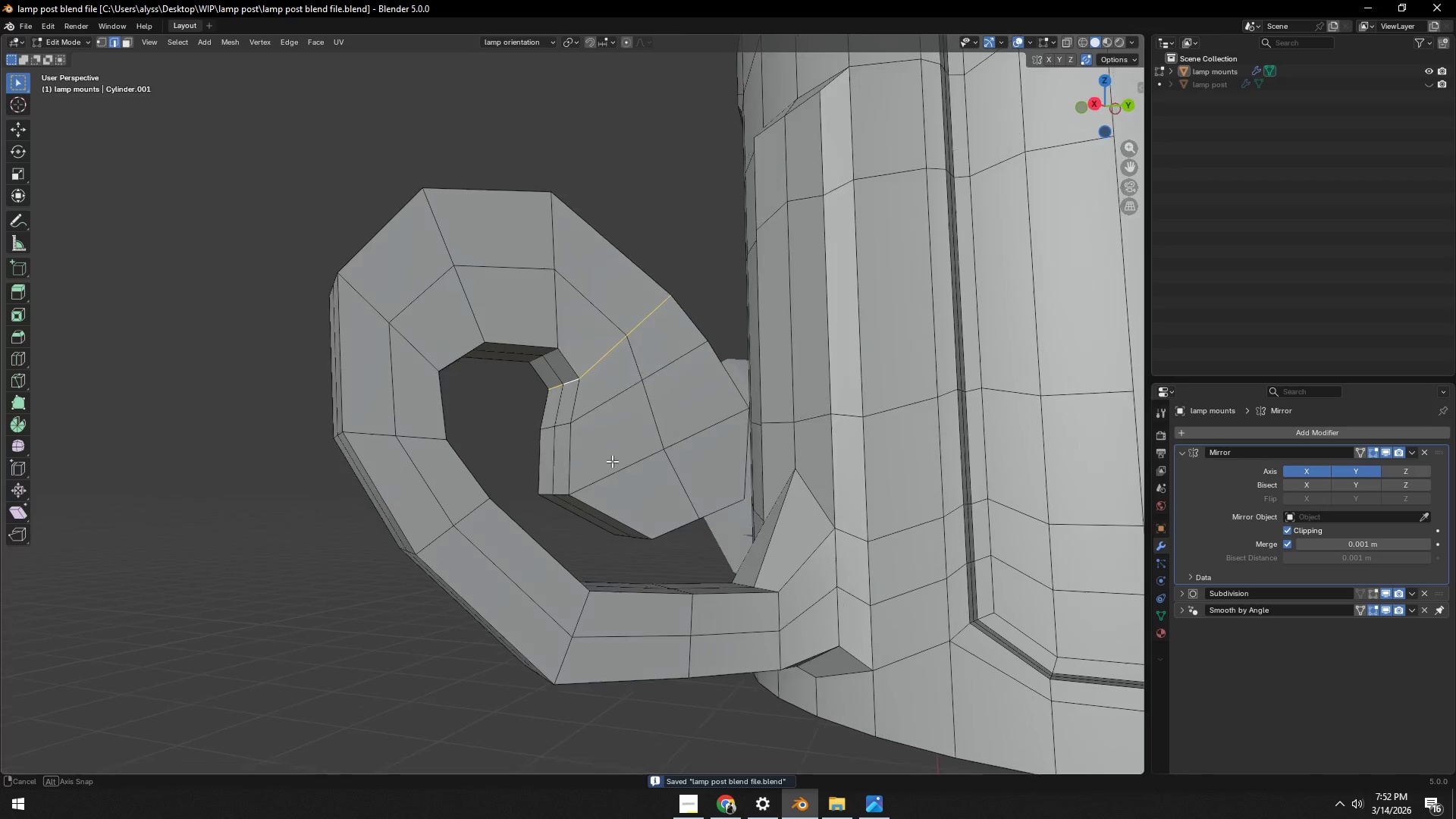 
type(12)
 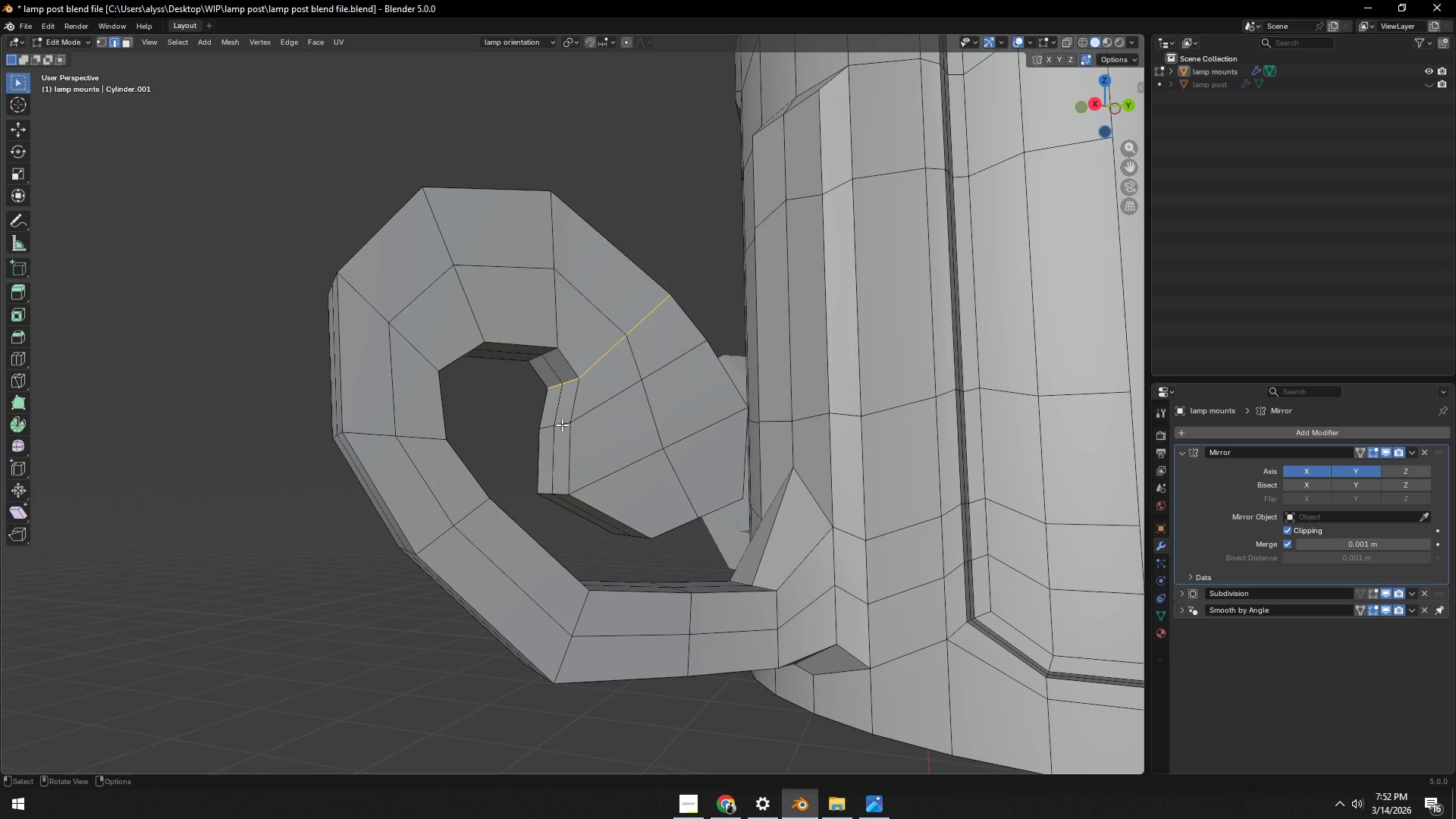 
left_click([562, 425])
 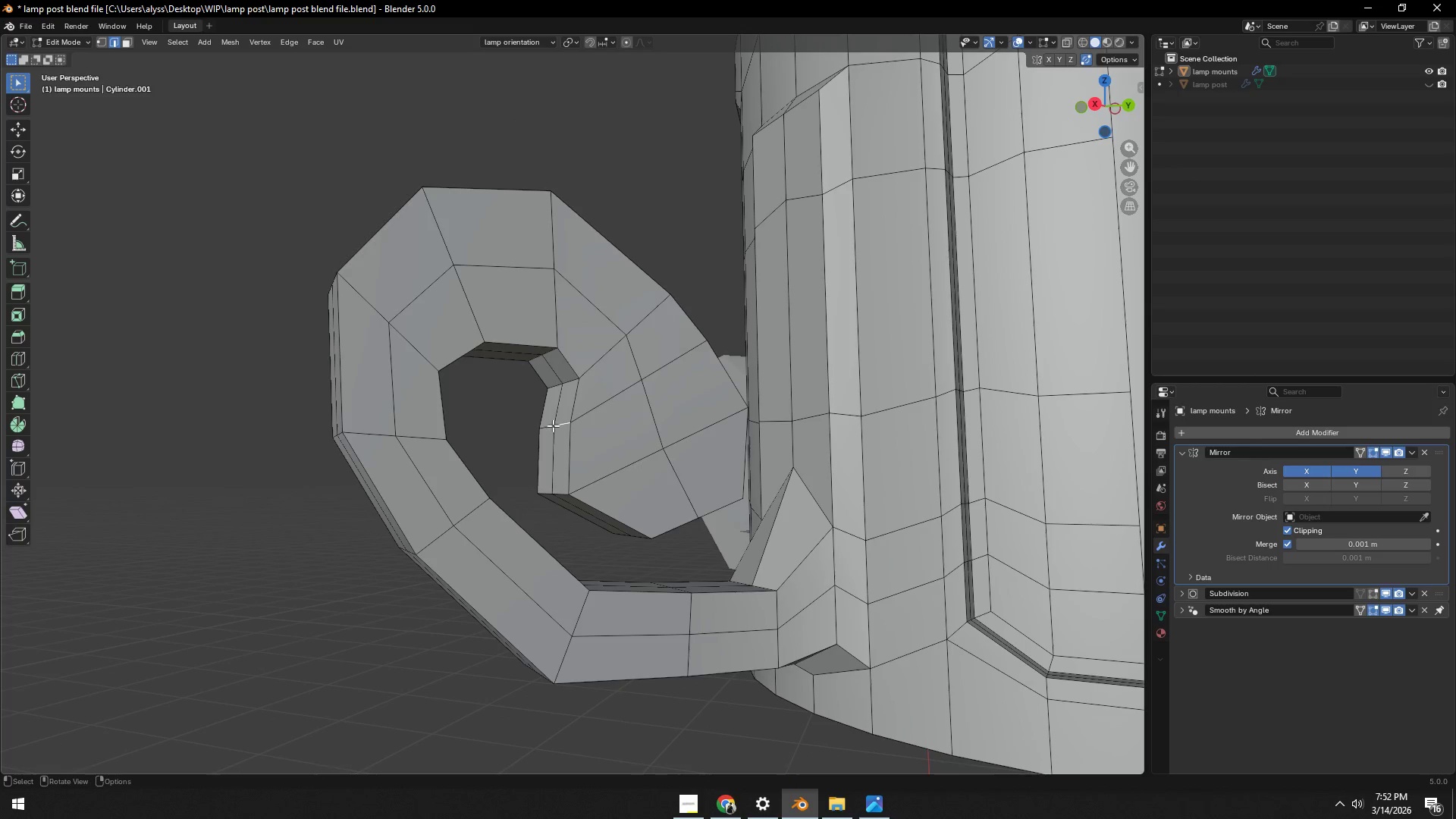 
hold_key(key=ShiftLeft, duration=0.36)
double_click([549, 426])
 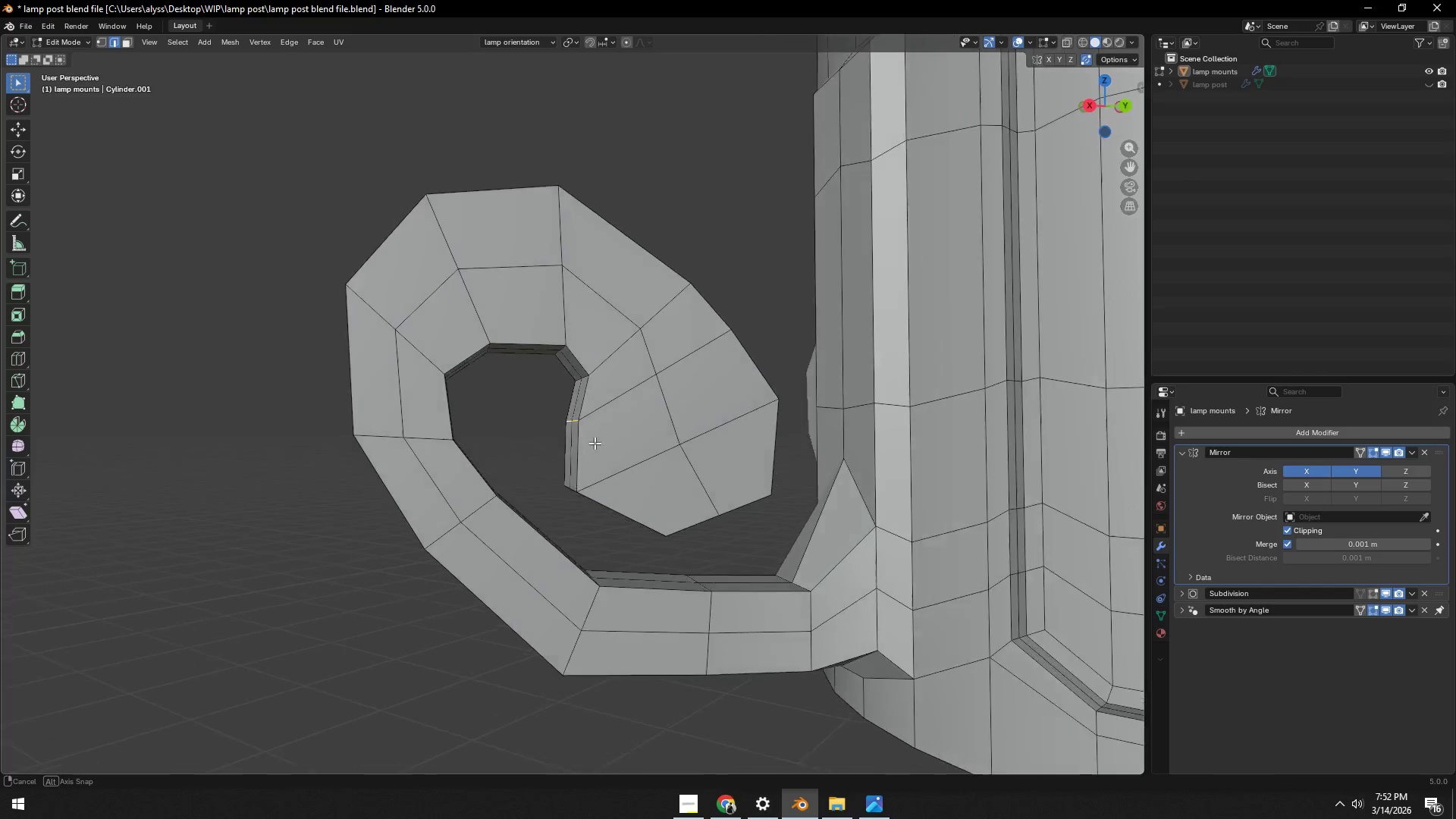 
scroll: coordinate [608, 444], scroll_direction: up, amount: 2.0
 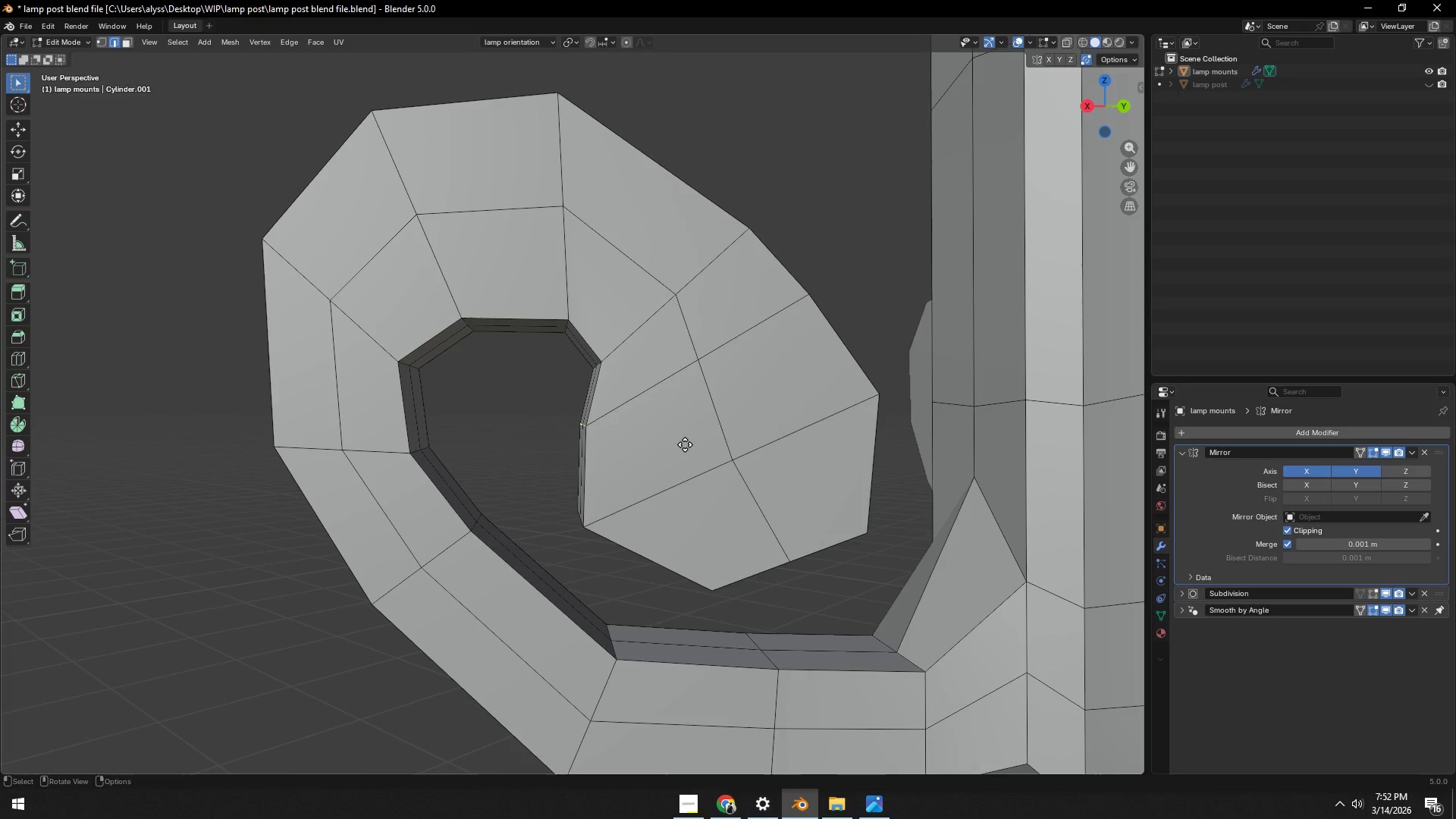 
type(gz)
 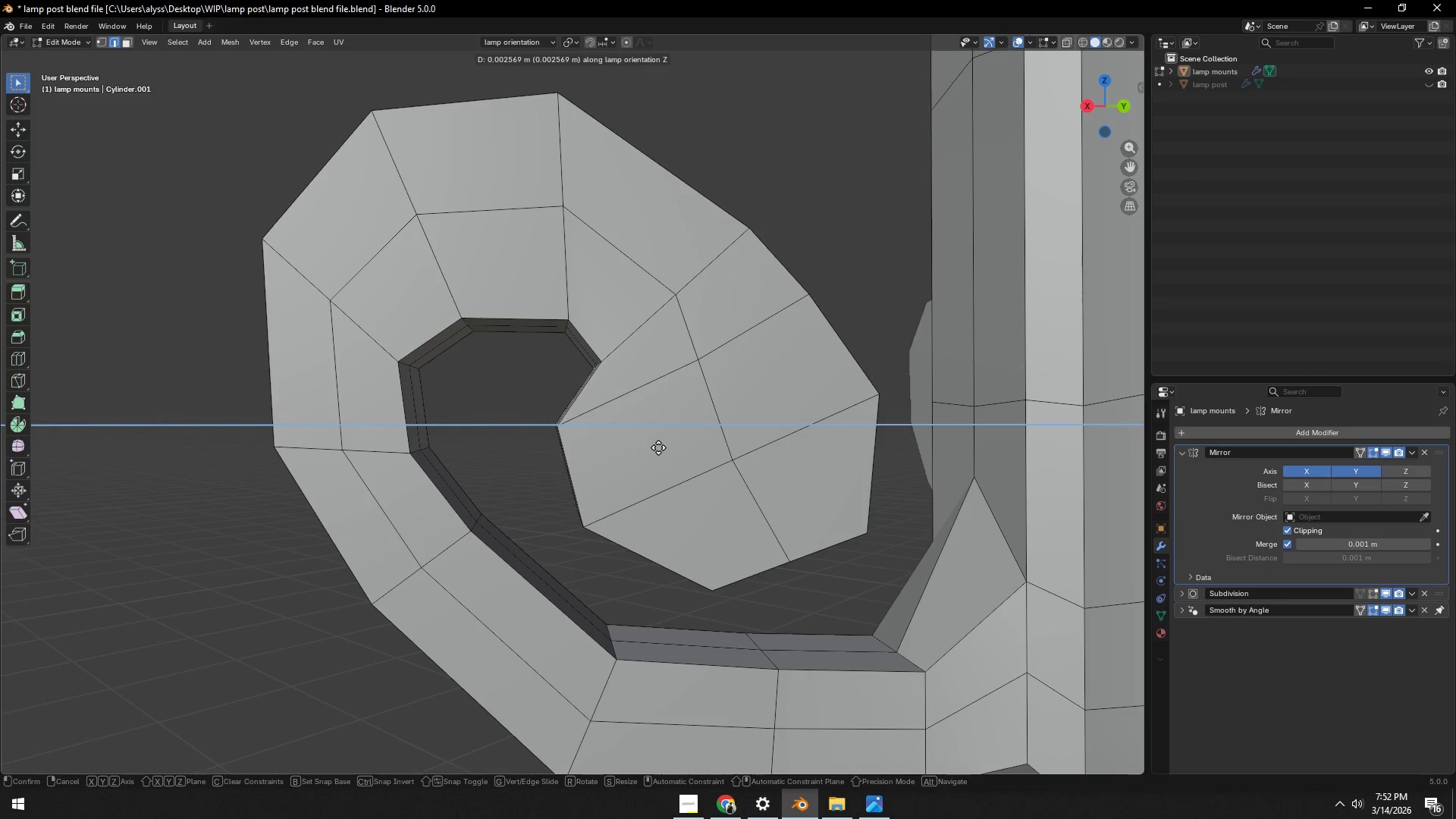 
left_click([658, 447])
 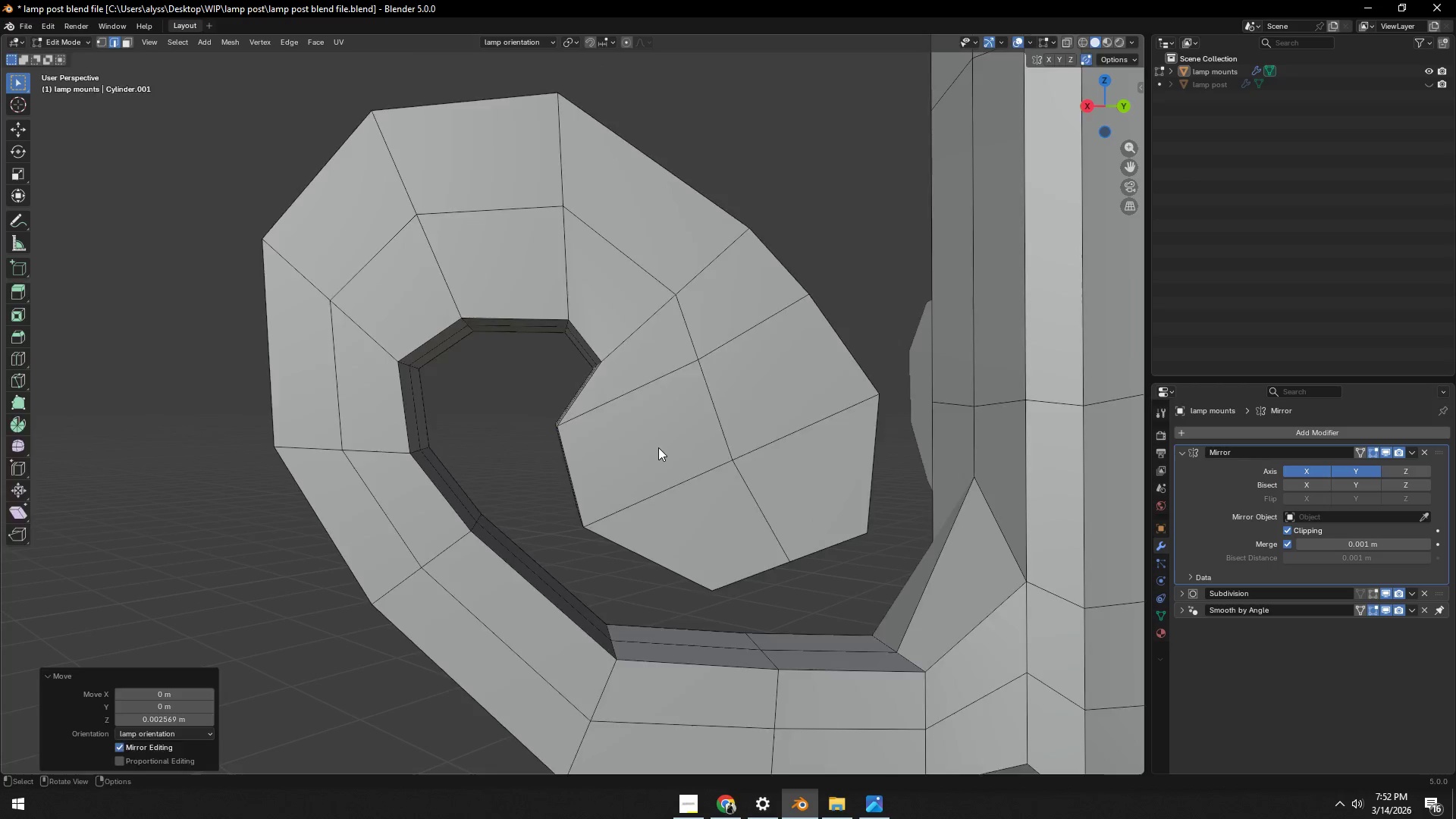 
key(Tab)
 